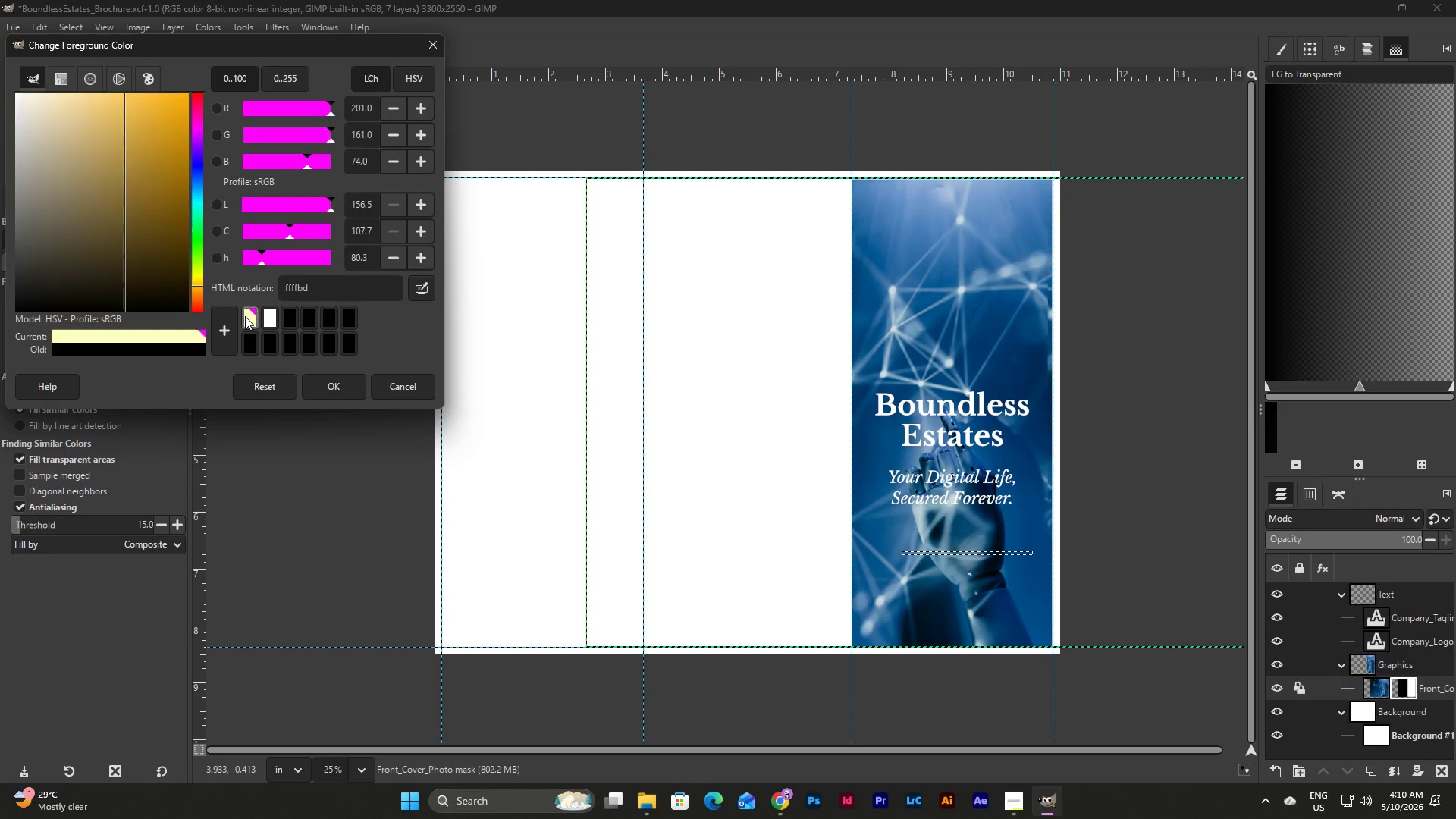 
right_click([245, 316])
 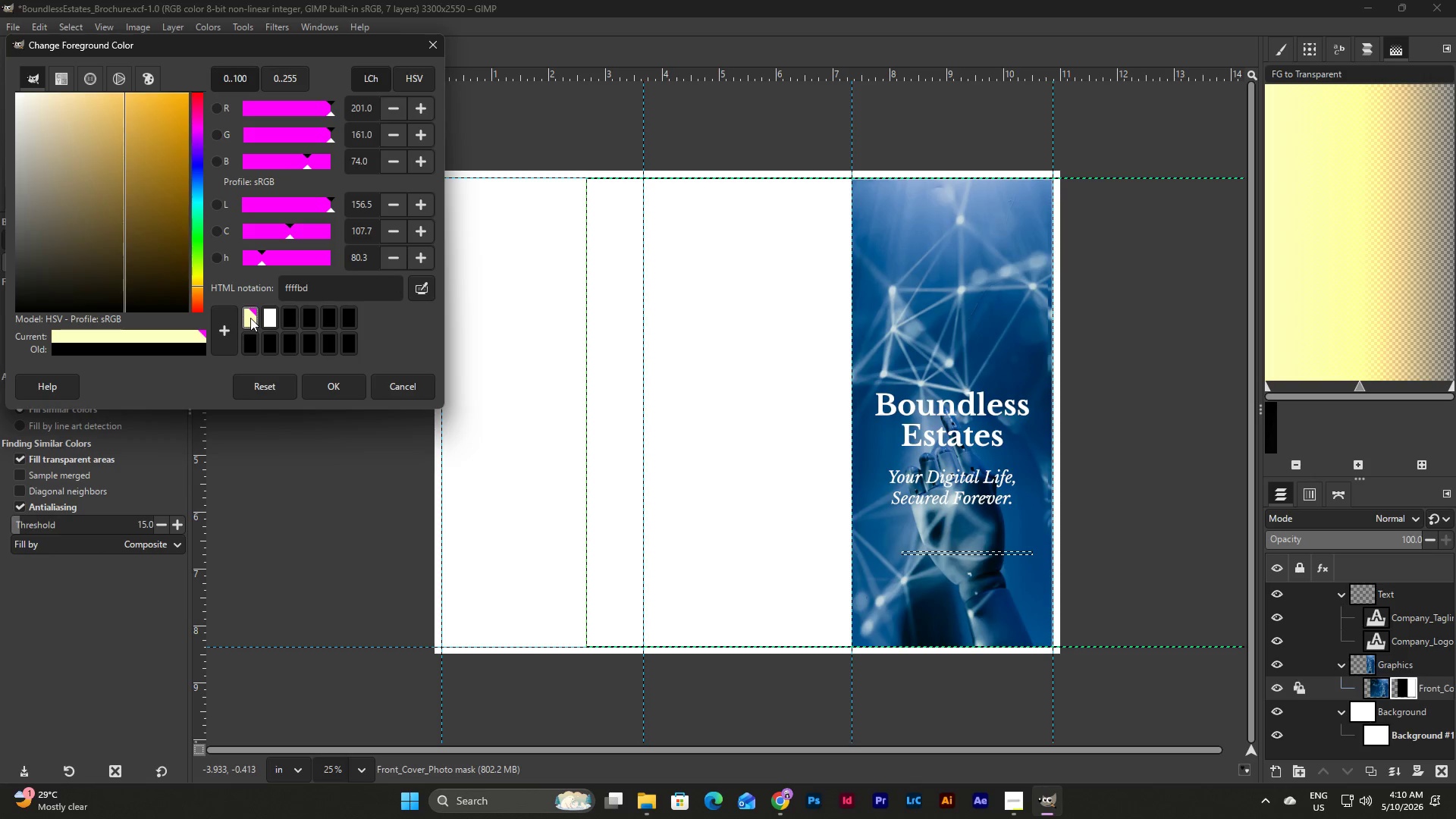 
left_click([250, 318])
 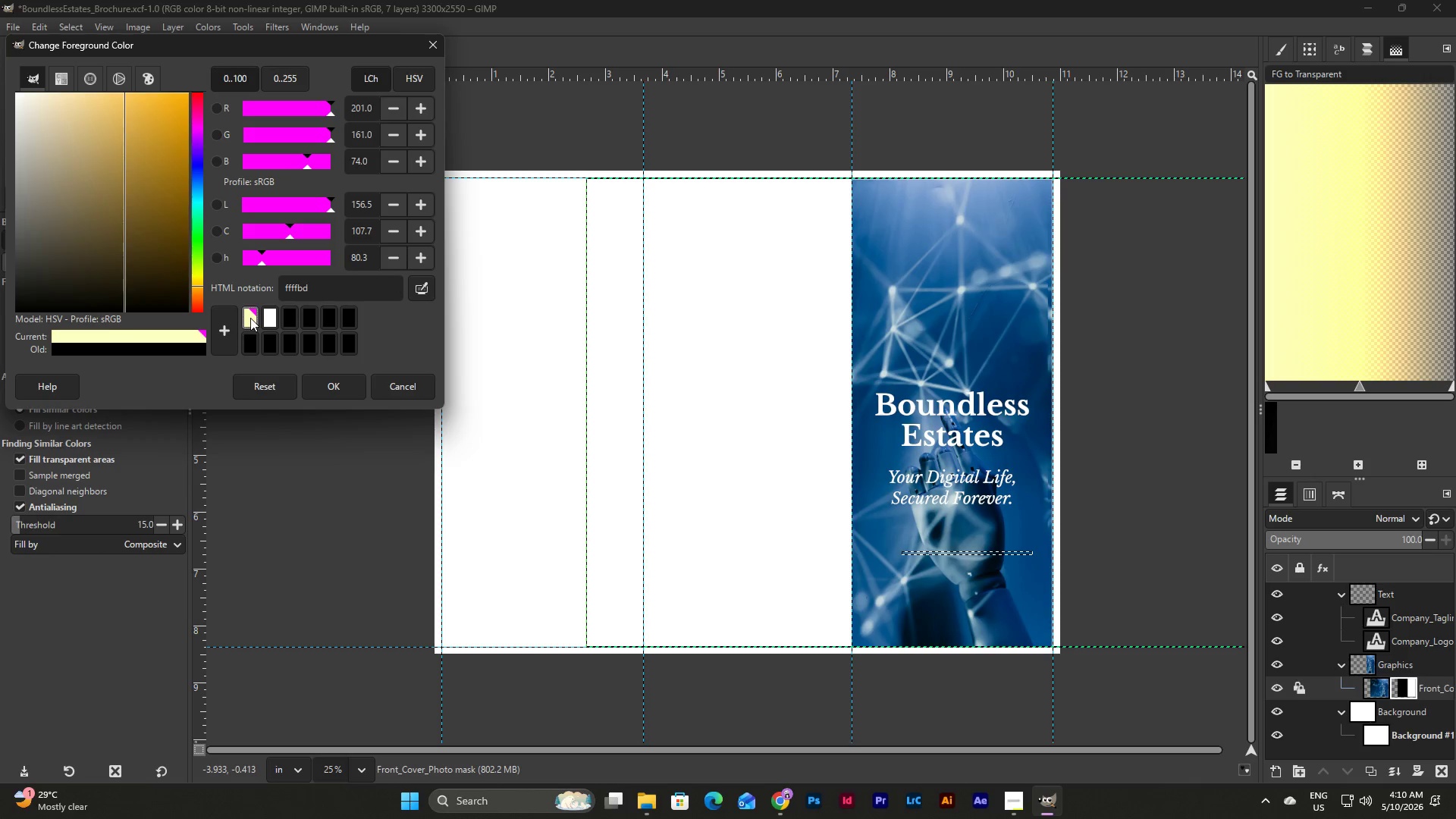 
key(Backspace)
 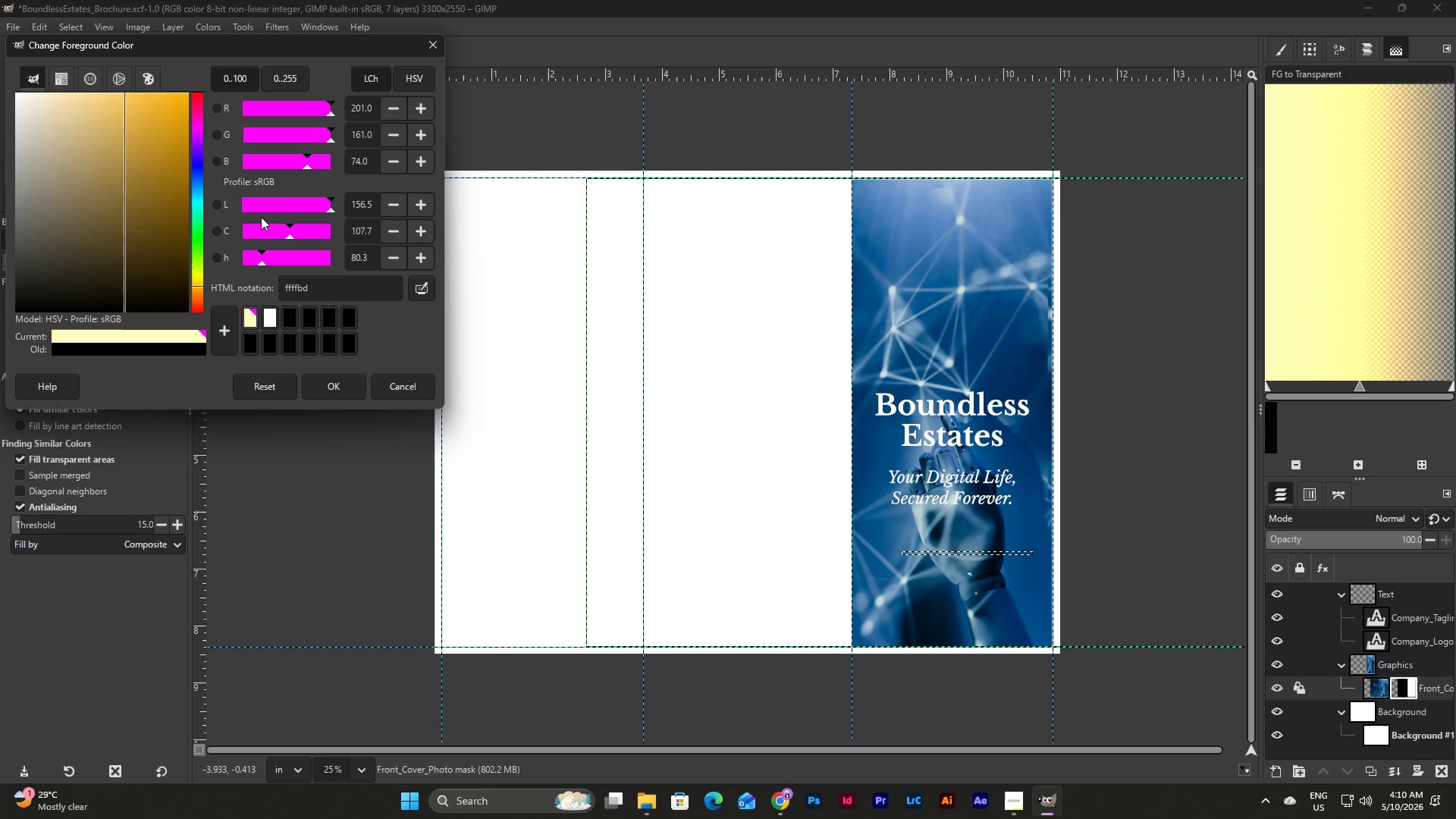 
left_click_drag(start_coordinate=[164, 162], to_coordinate=[164, 148])
 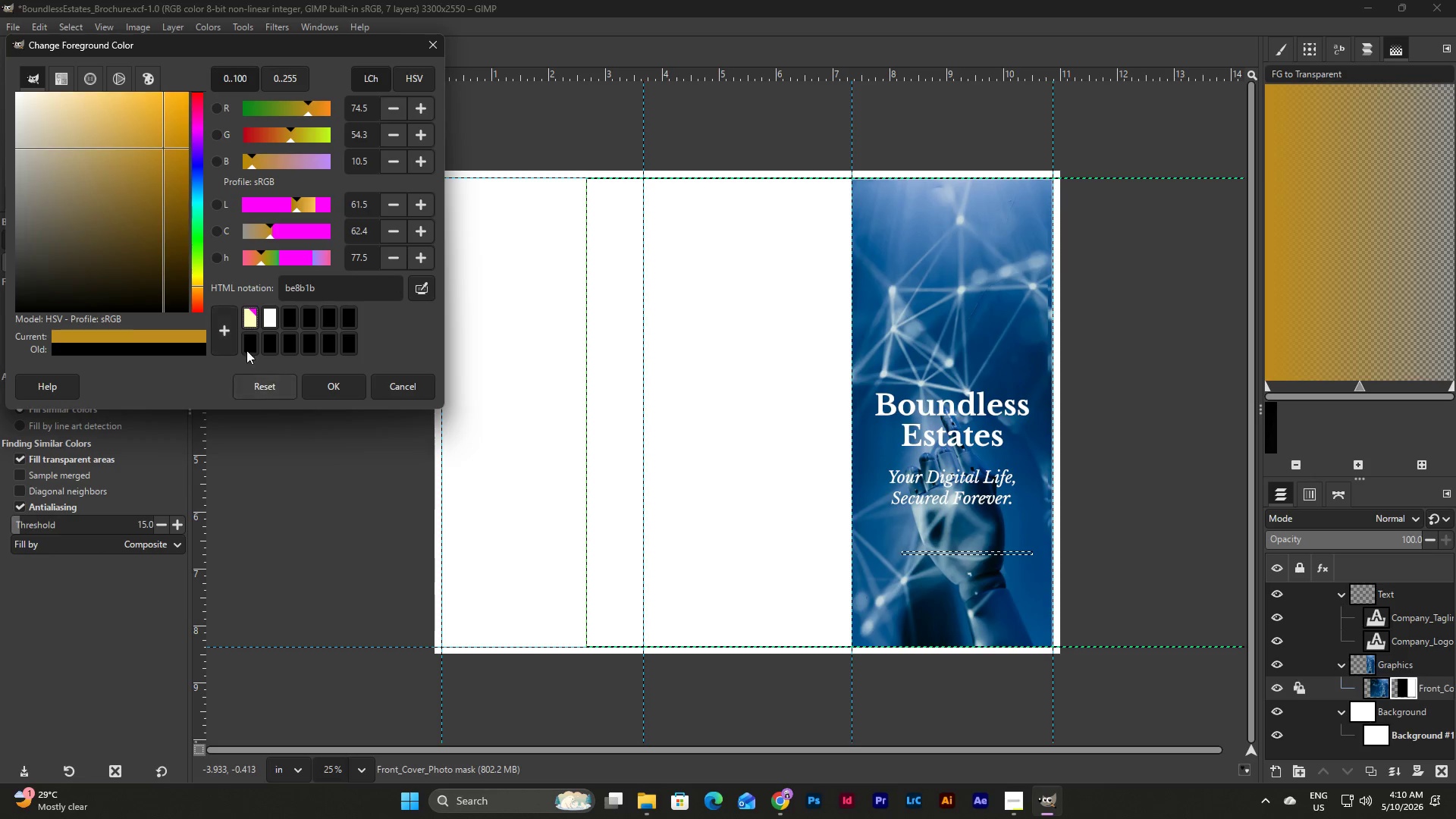 
left_click([214, 312])
 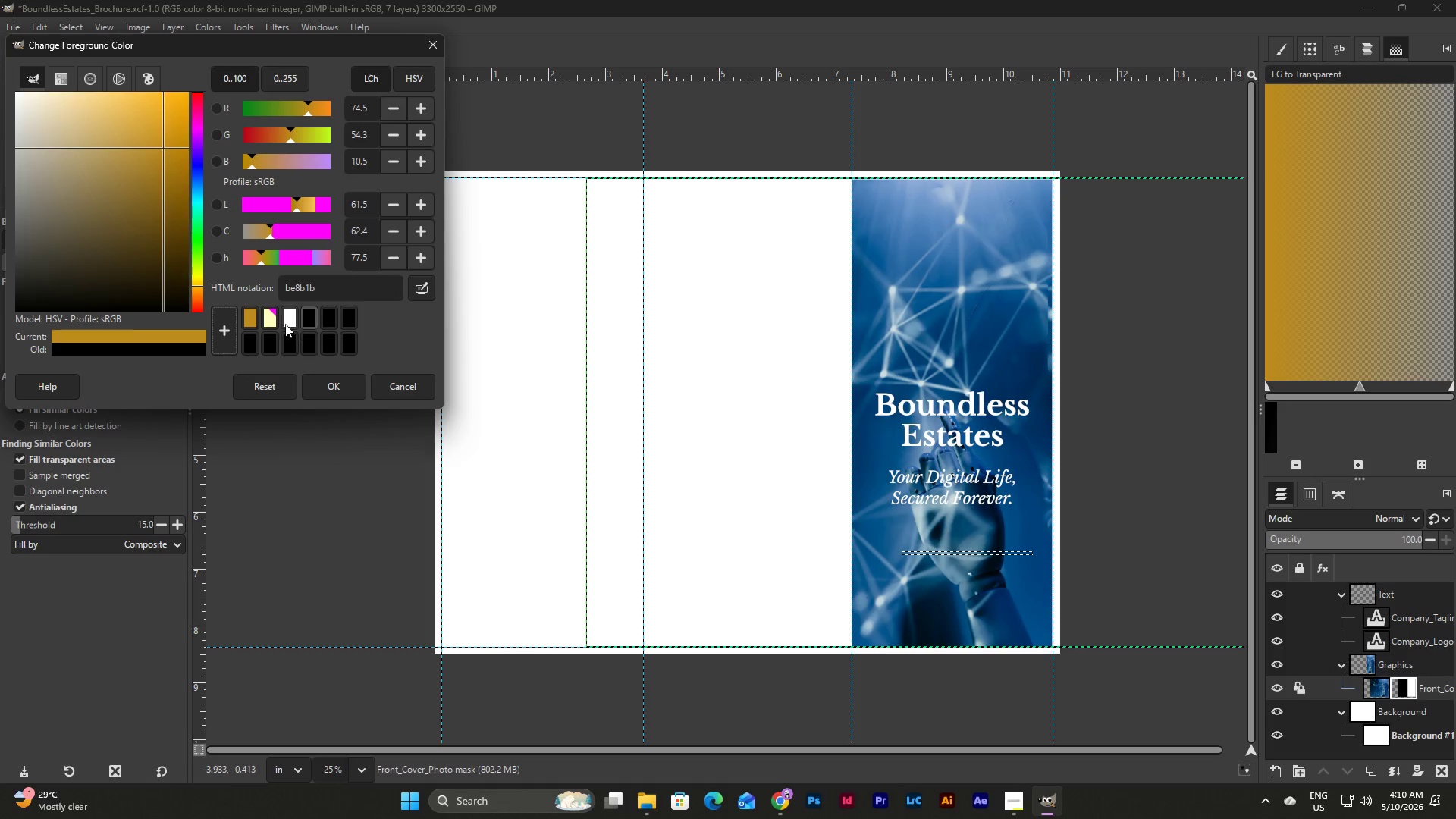 
left_click([269, 316])
 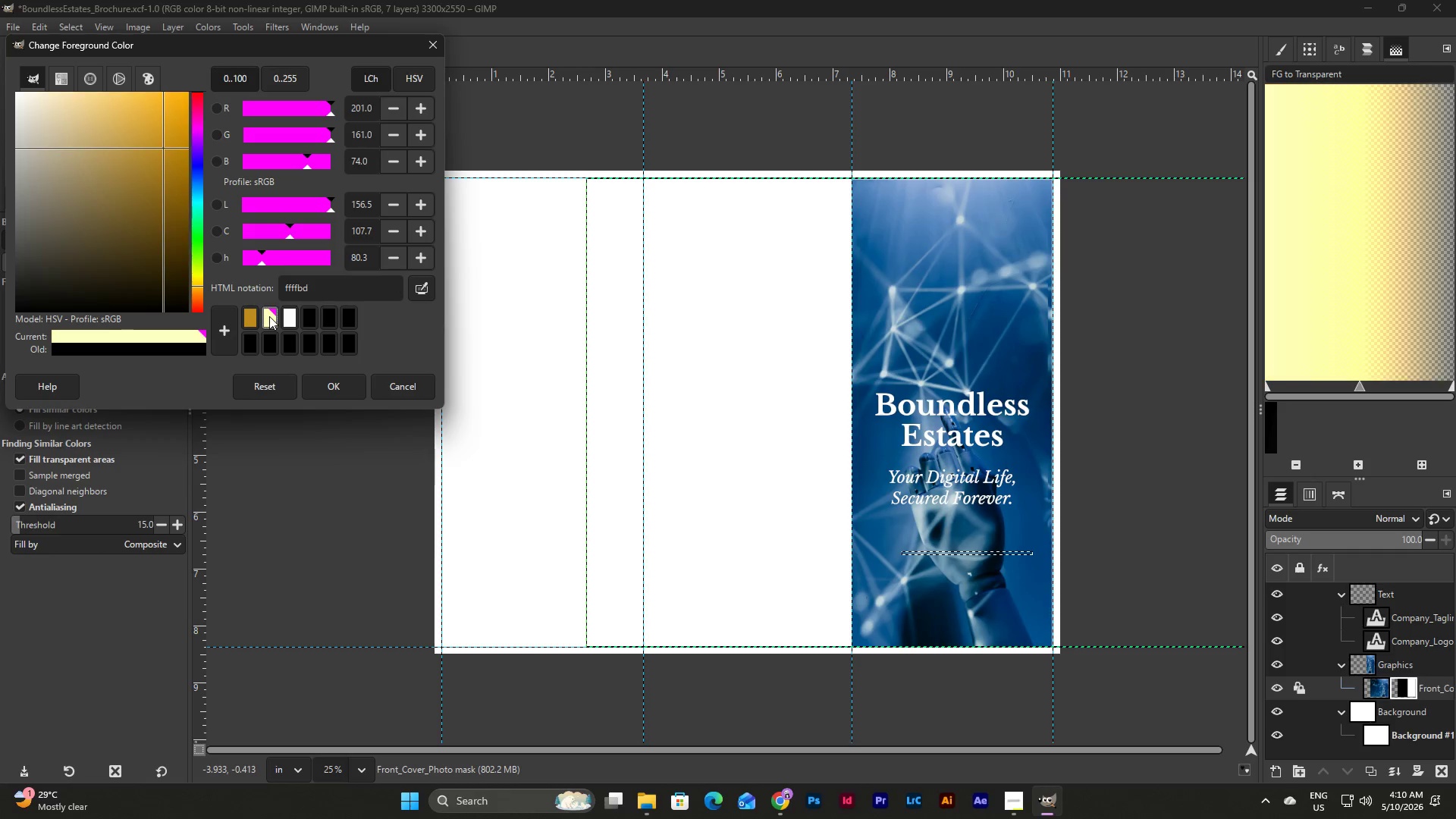 
right_click([269, 316])
 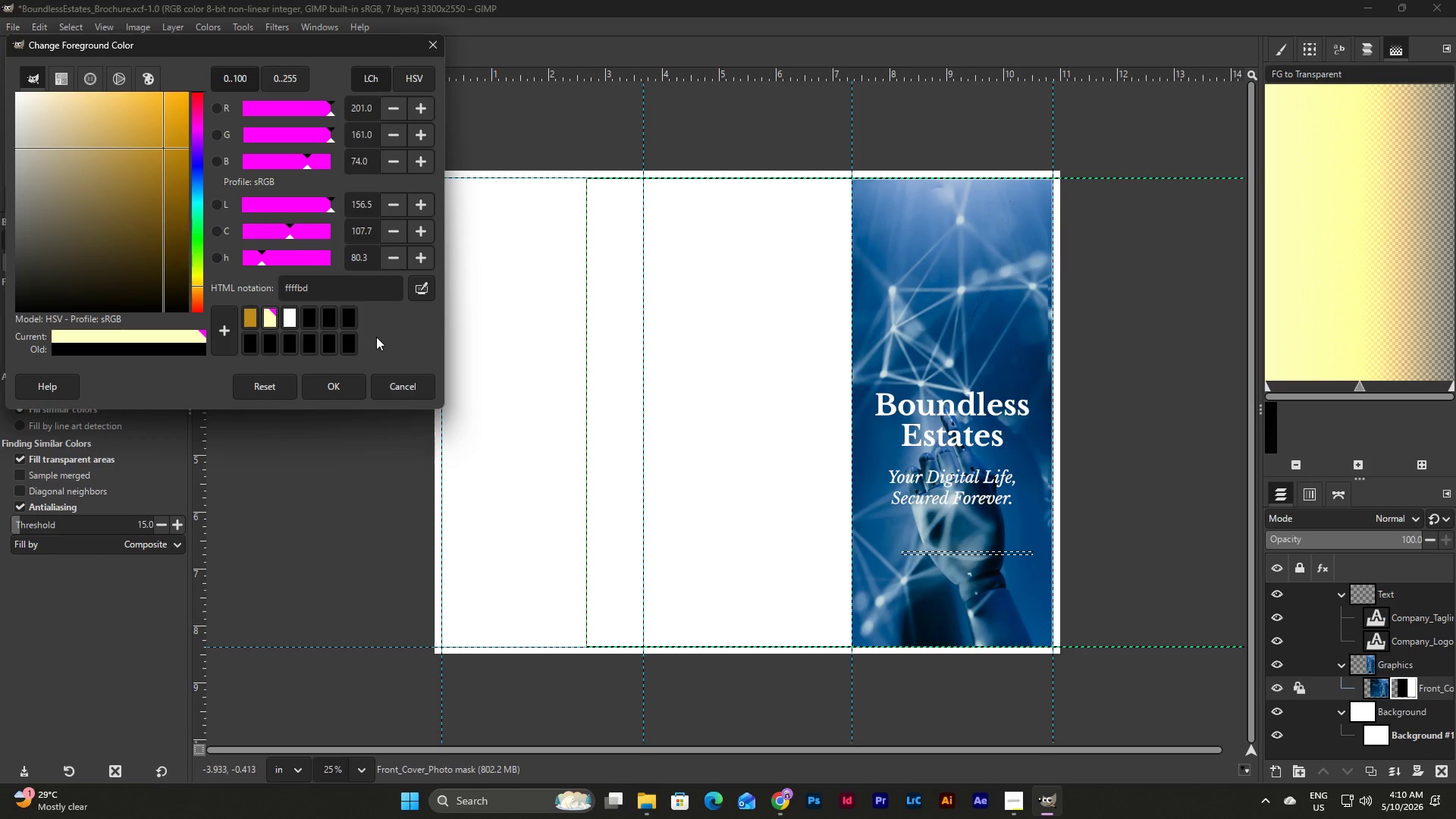 
left_click_drag(start_coordinate=[274, 314], to_coordinate=[303, 818])
 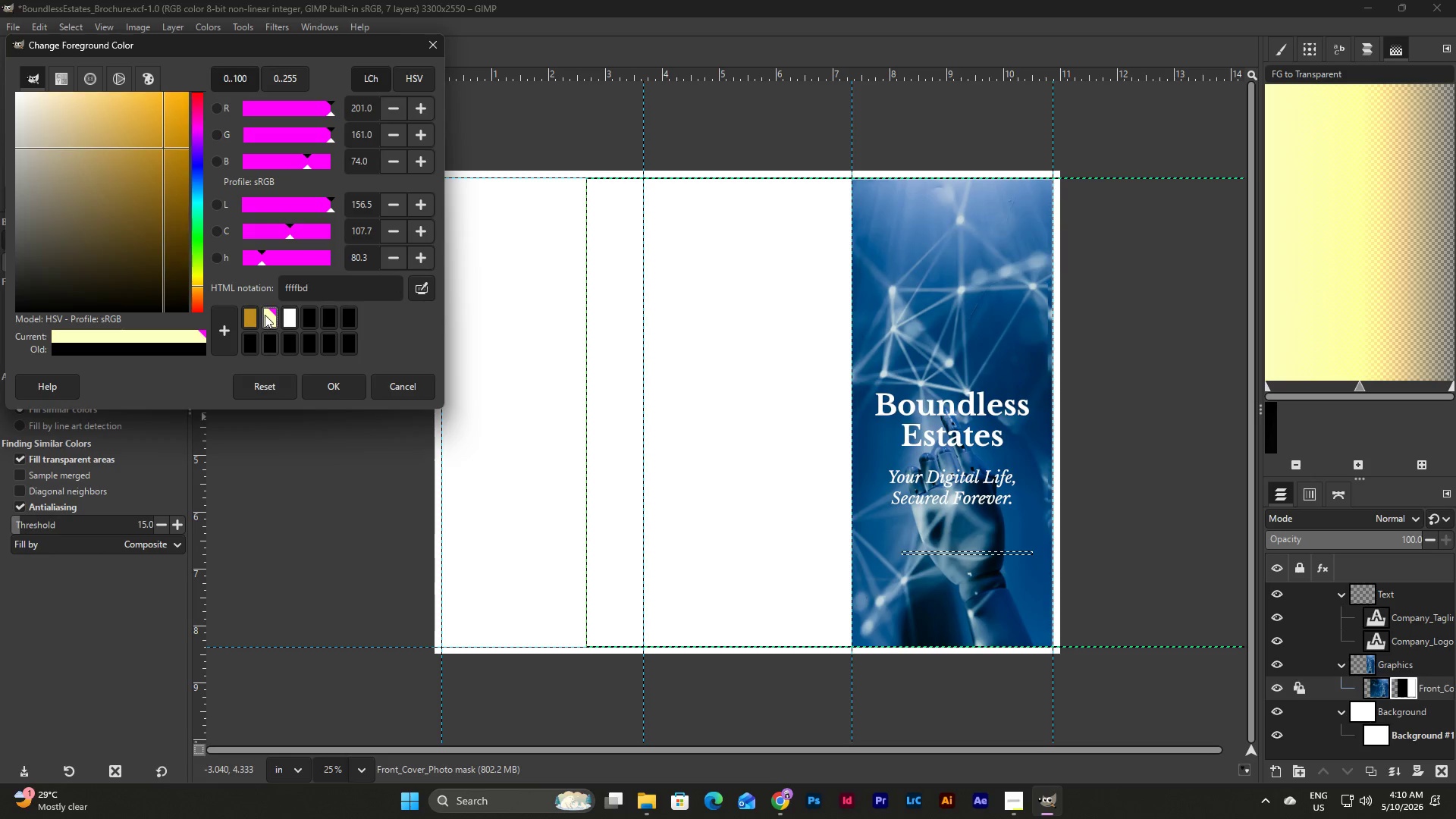 
left_click_drag(start_coordinate=[267, 315], to_coordinate=[144, 798])
 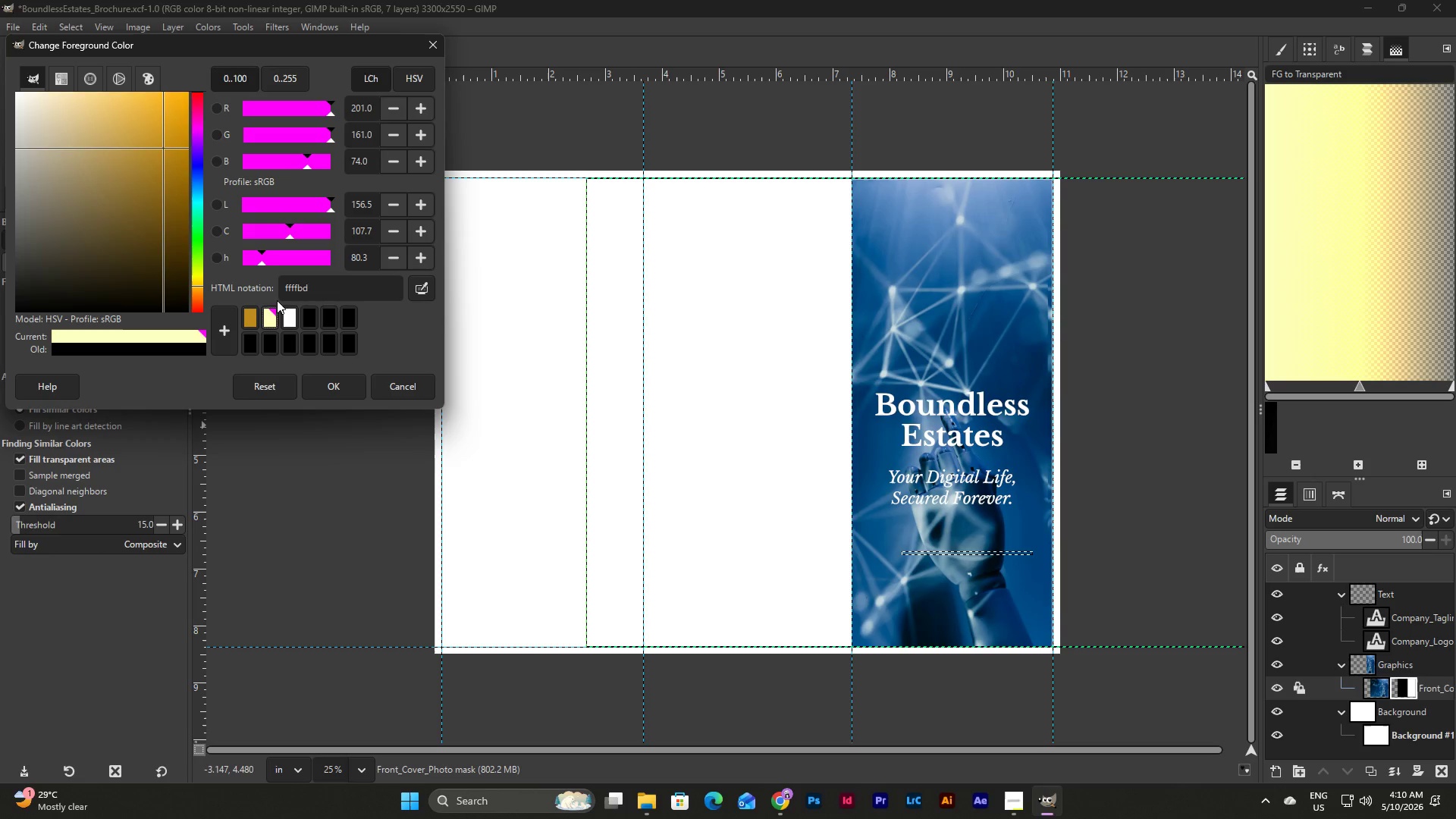 
left_click_drag(start_coordinate=[268, 312], to_coordinate=[378, 779])
 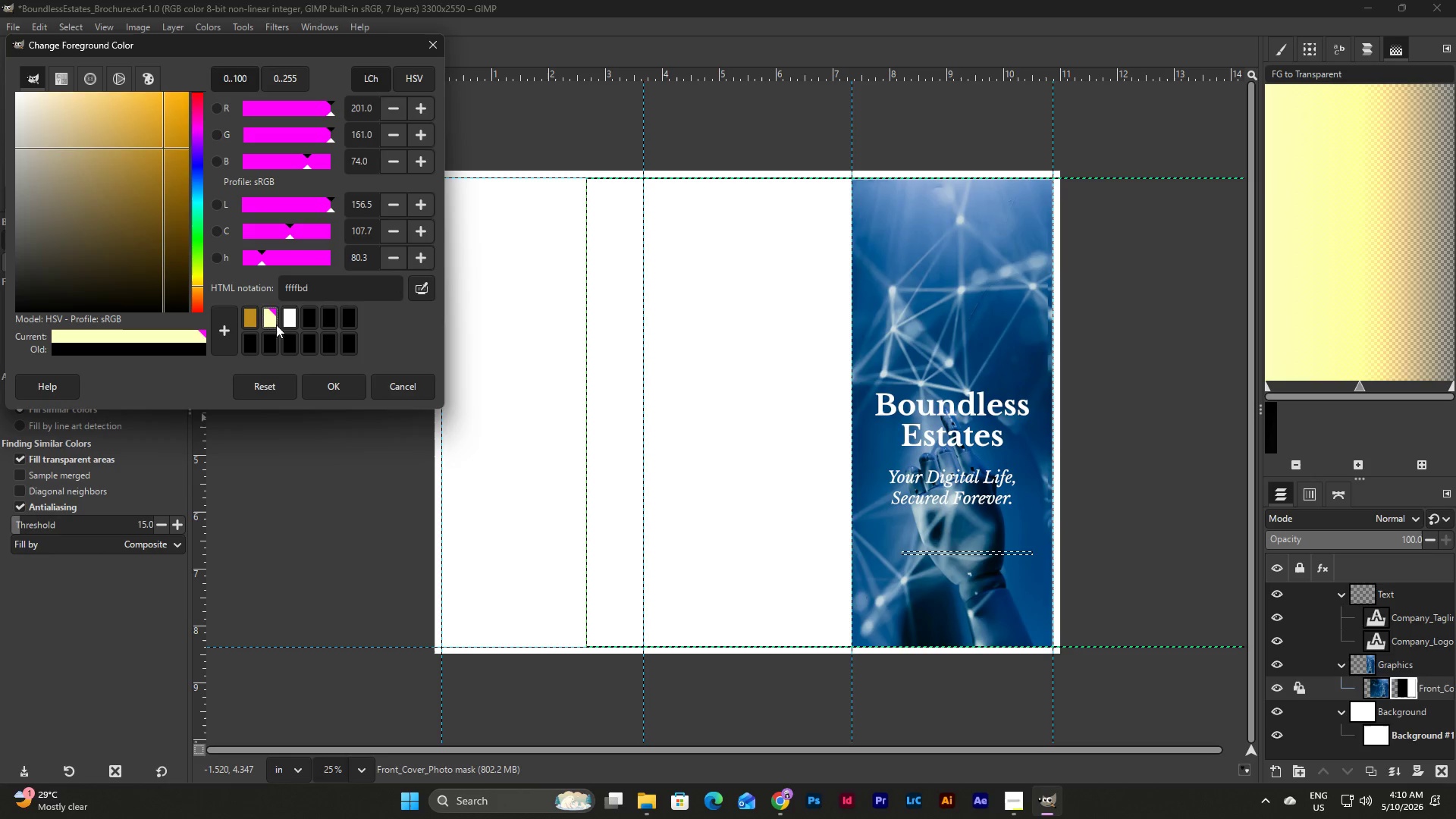 
left_click([269, 317])
 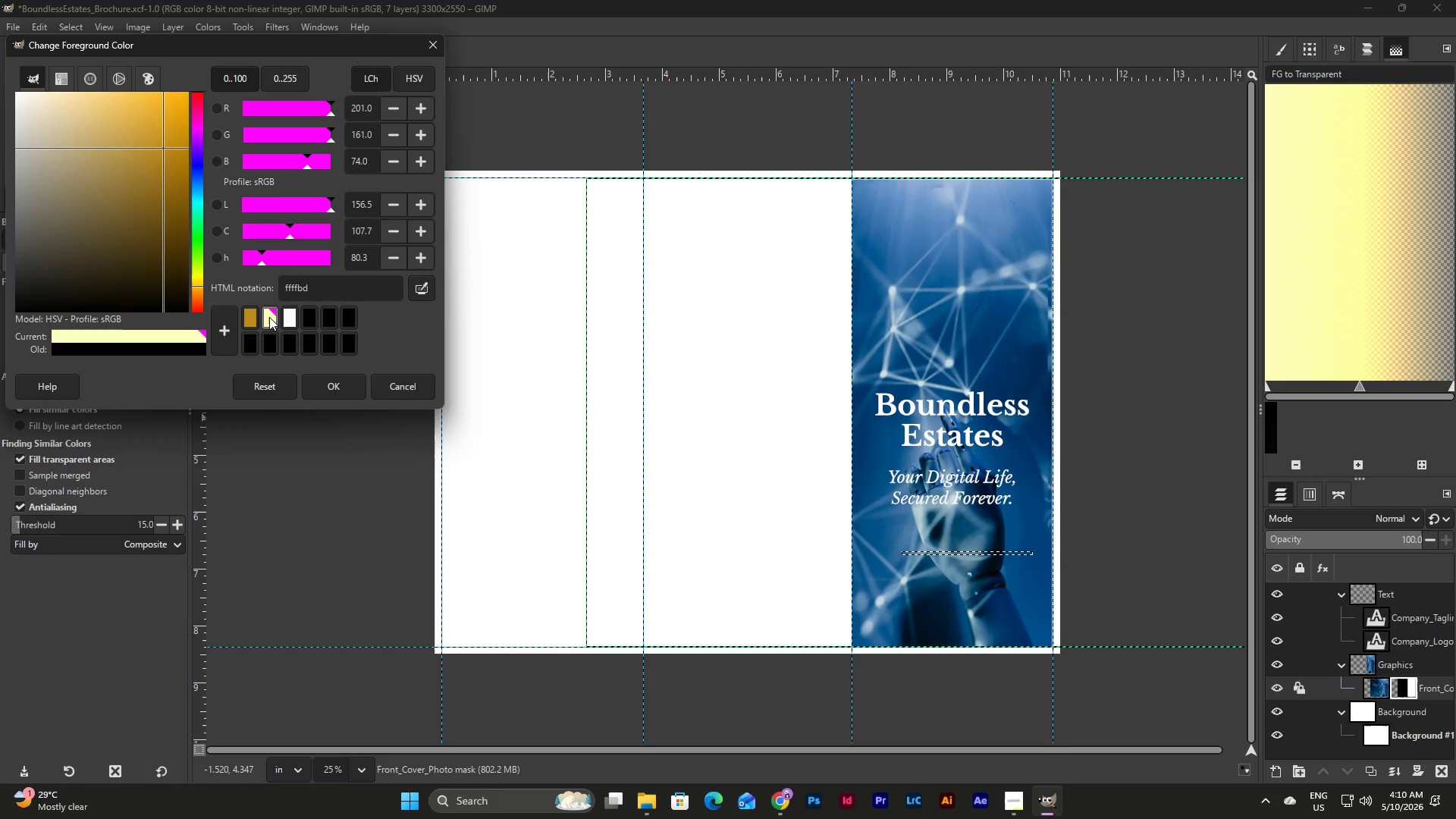 
right_click([269, 317])
 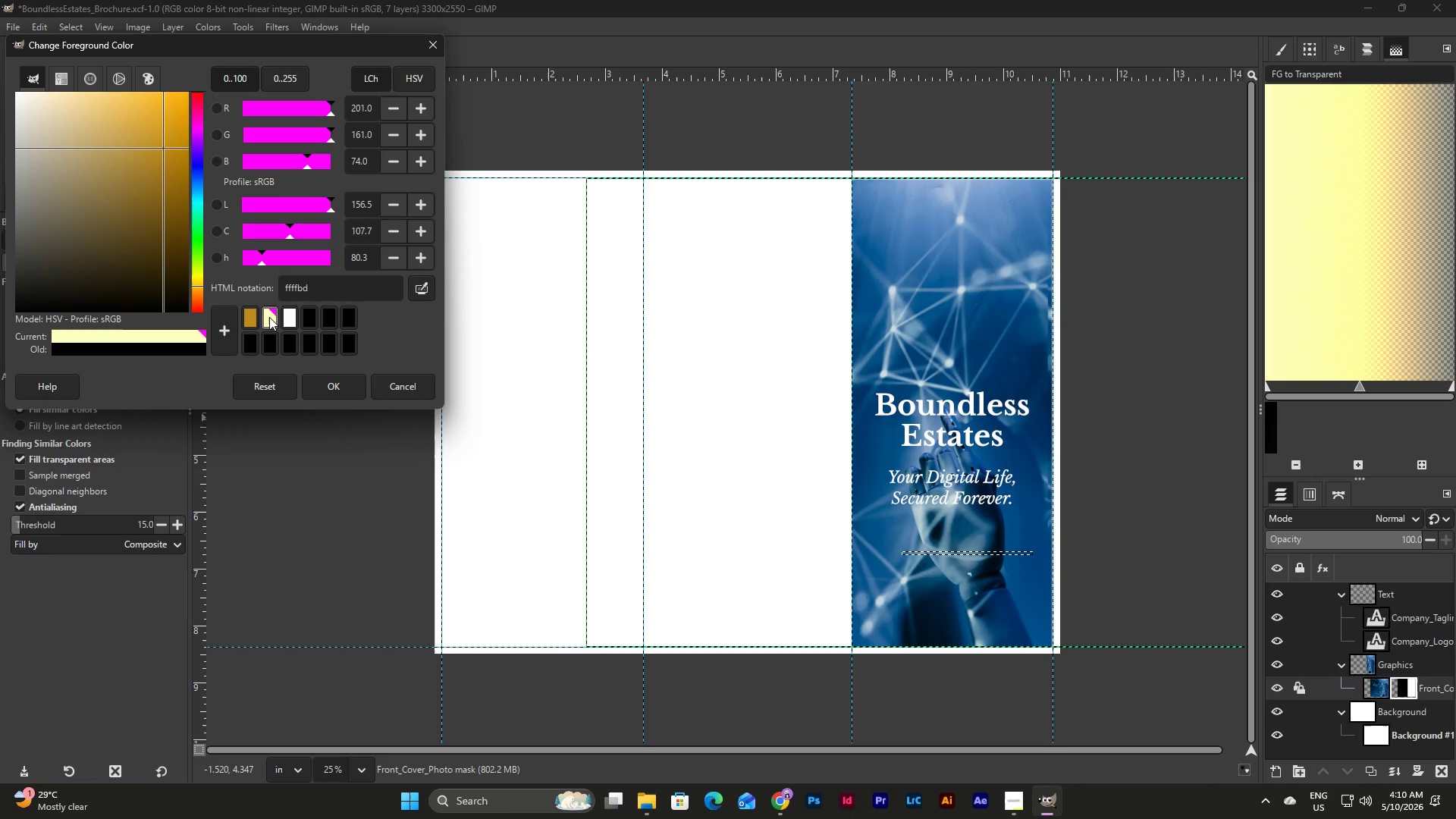 
left_click([269, 317])
 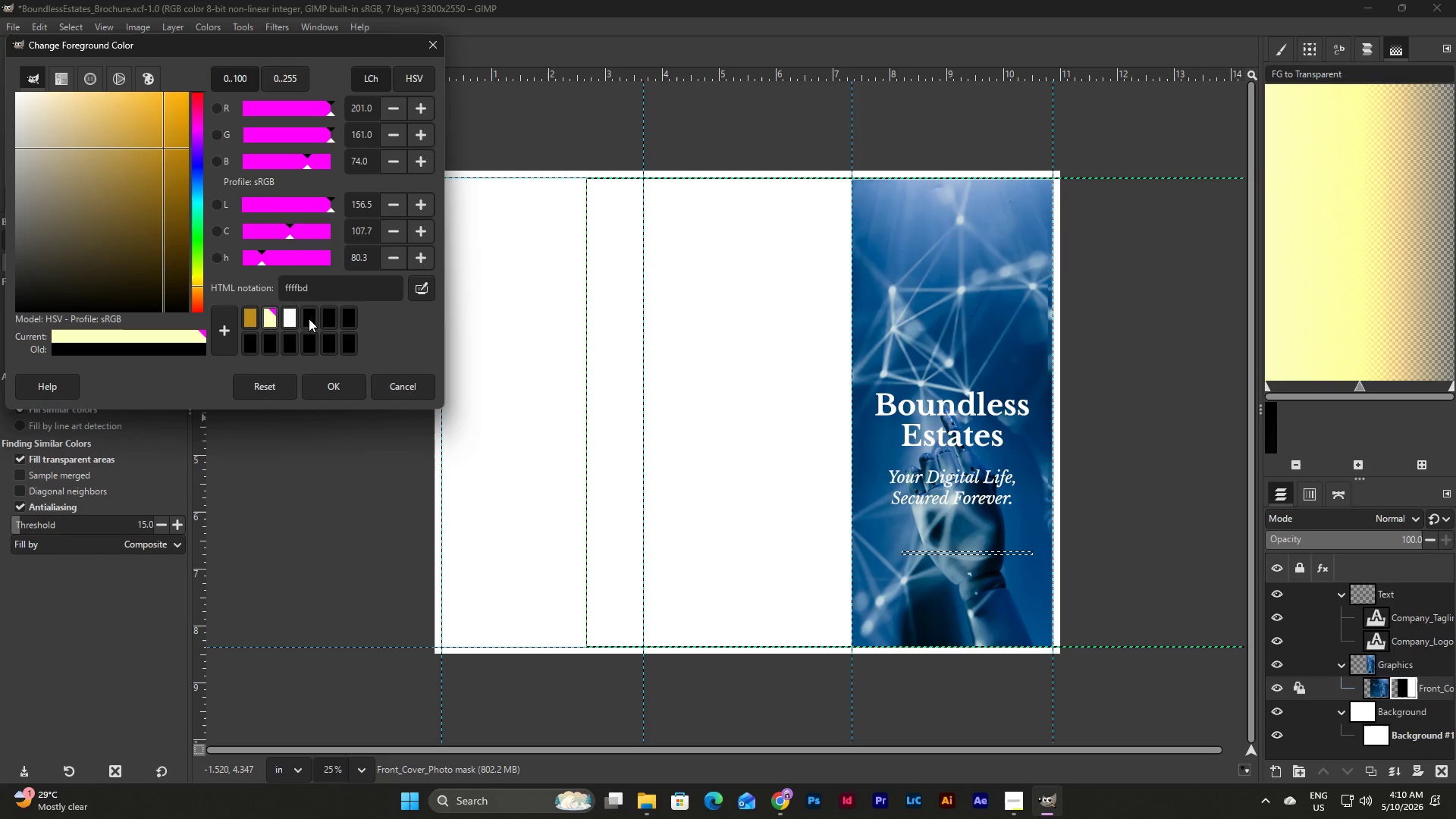 
left_click([313, 318])
 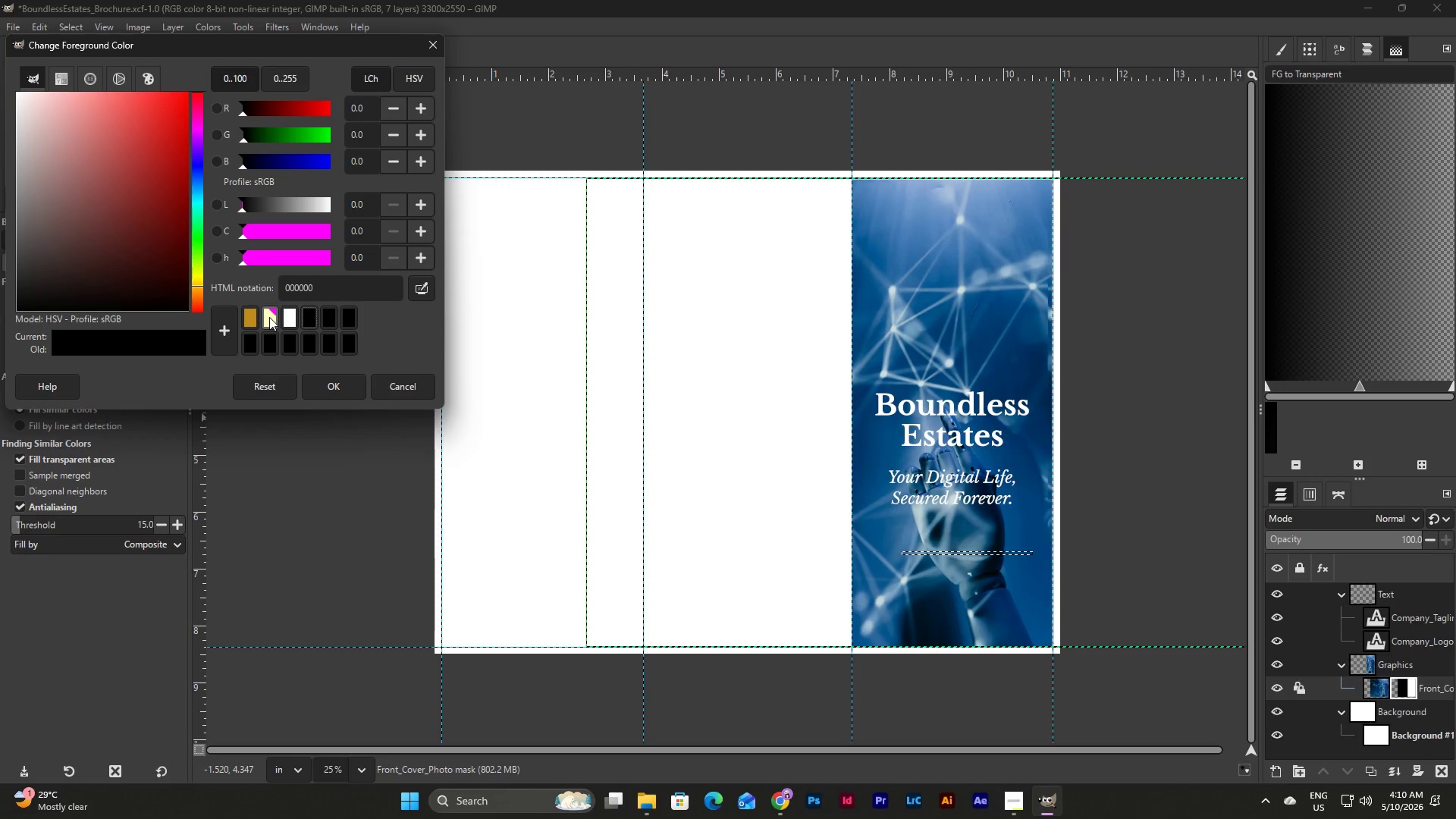 
left_click([337, 320])
 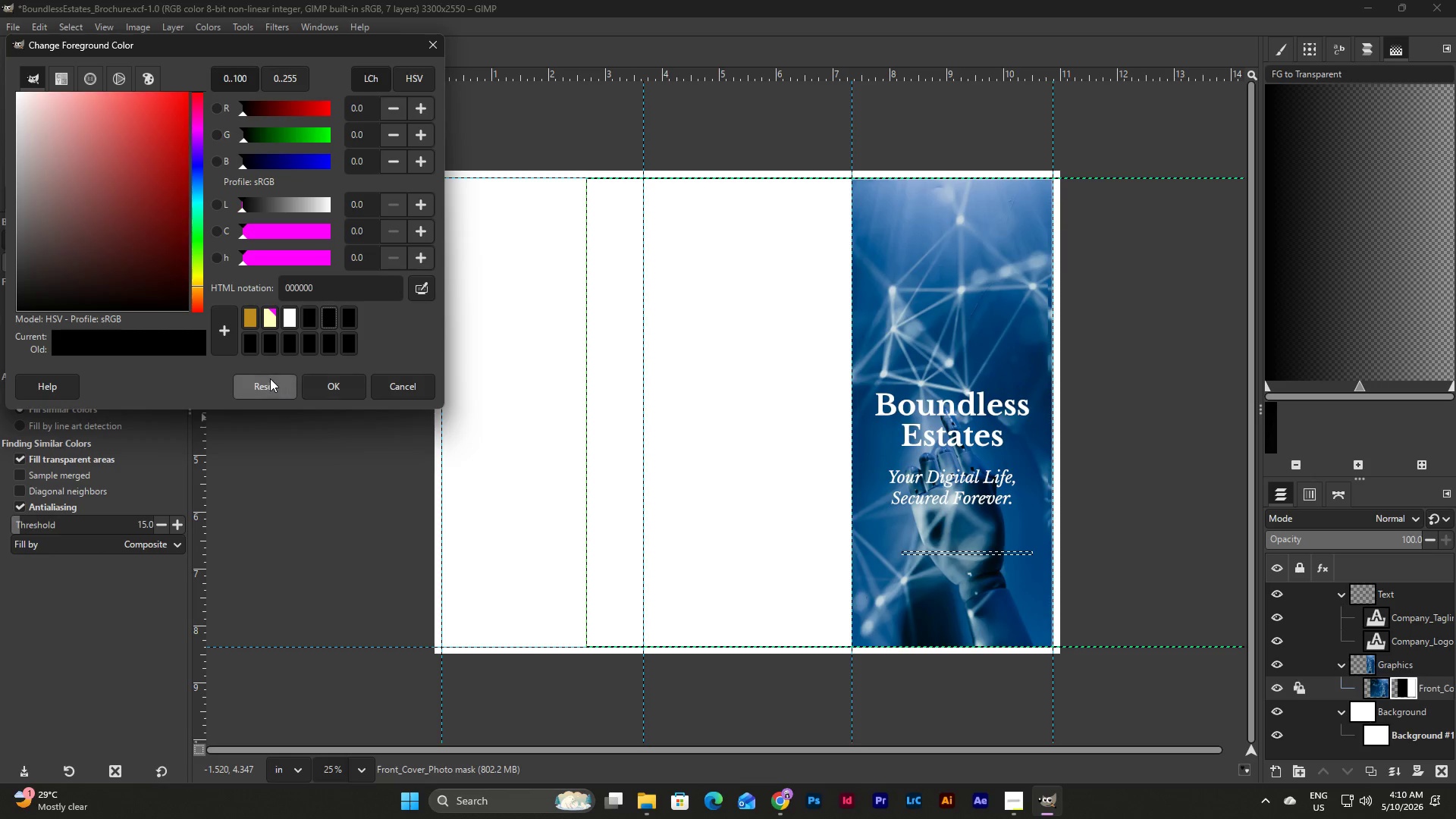 
left_click([265, 387])
 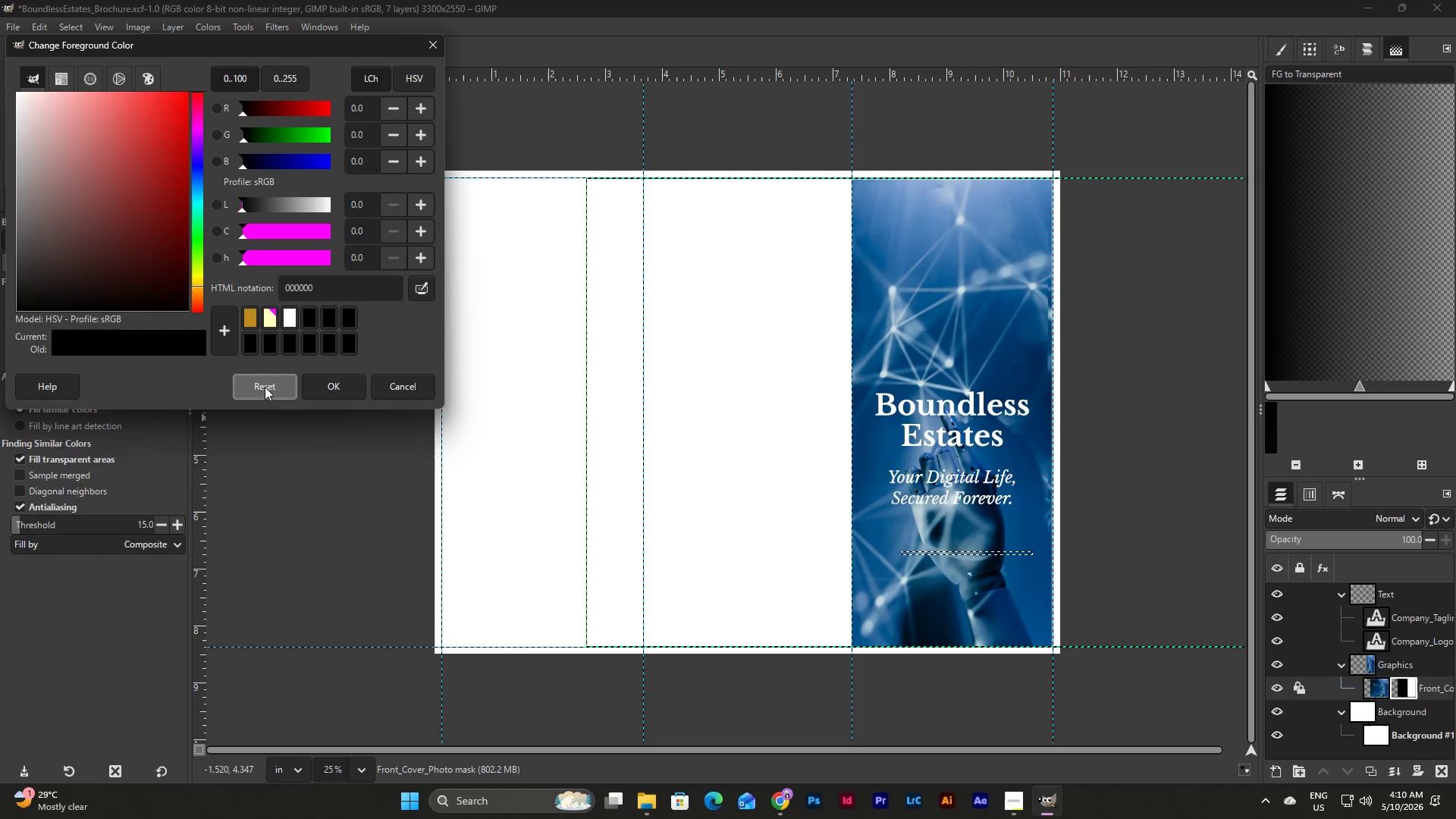 
double_click([265, 387])
 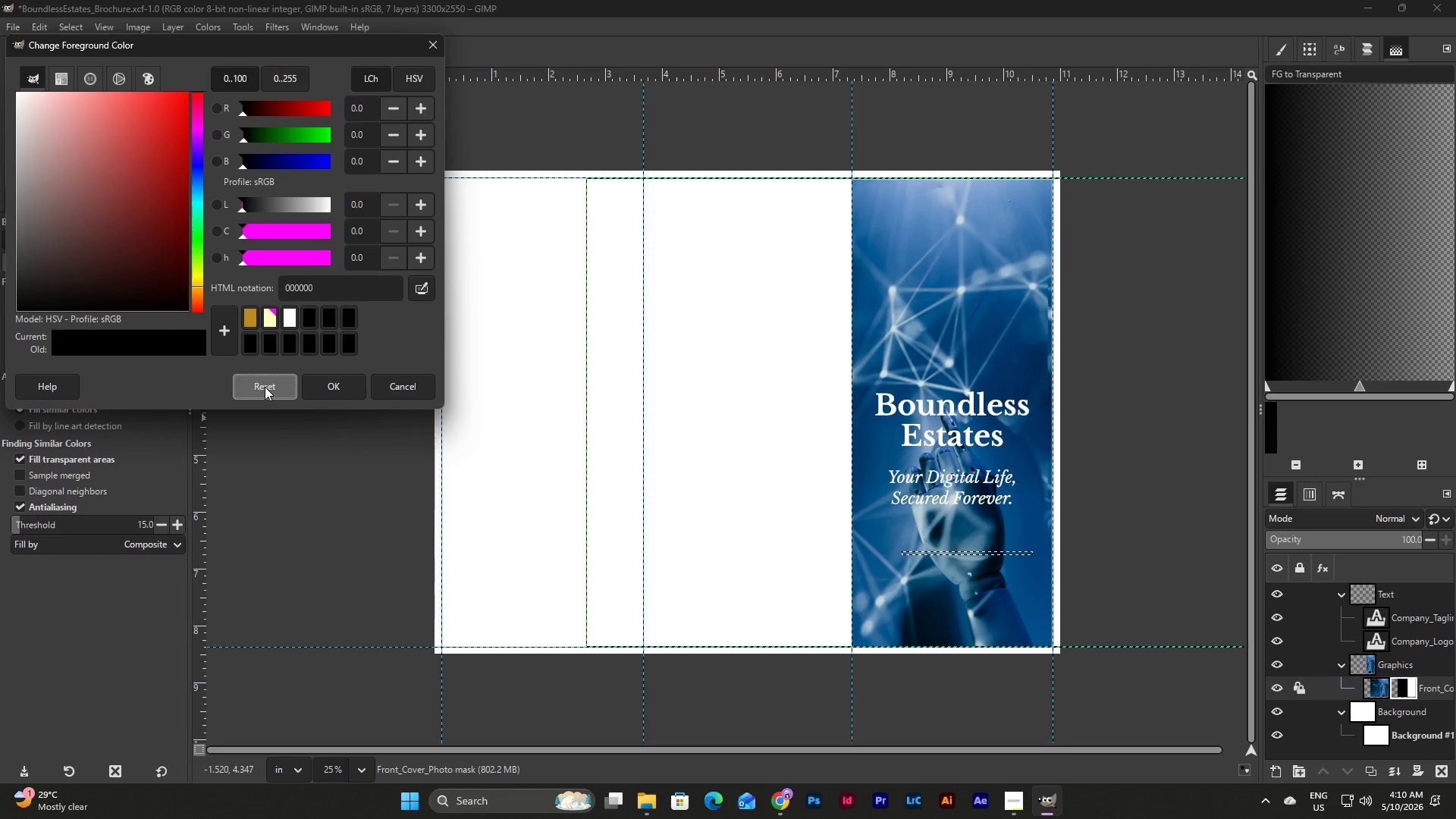 
double_click([265, 387])
 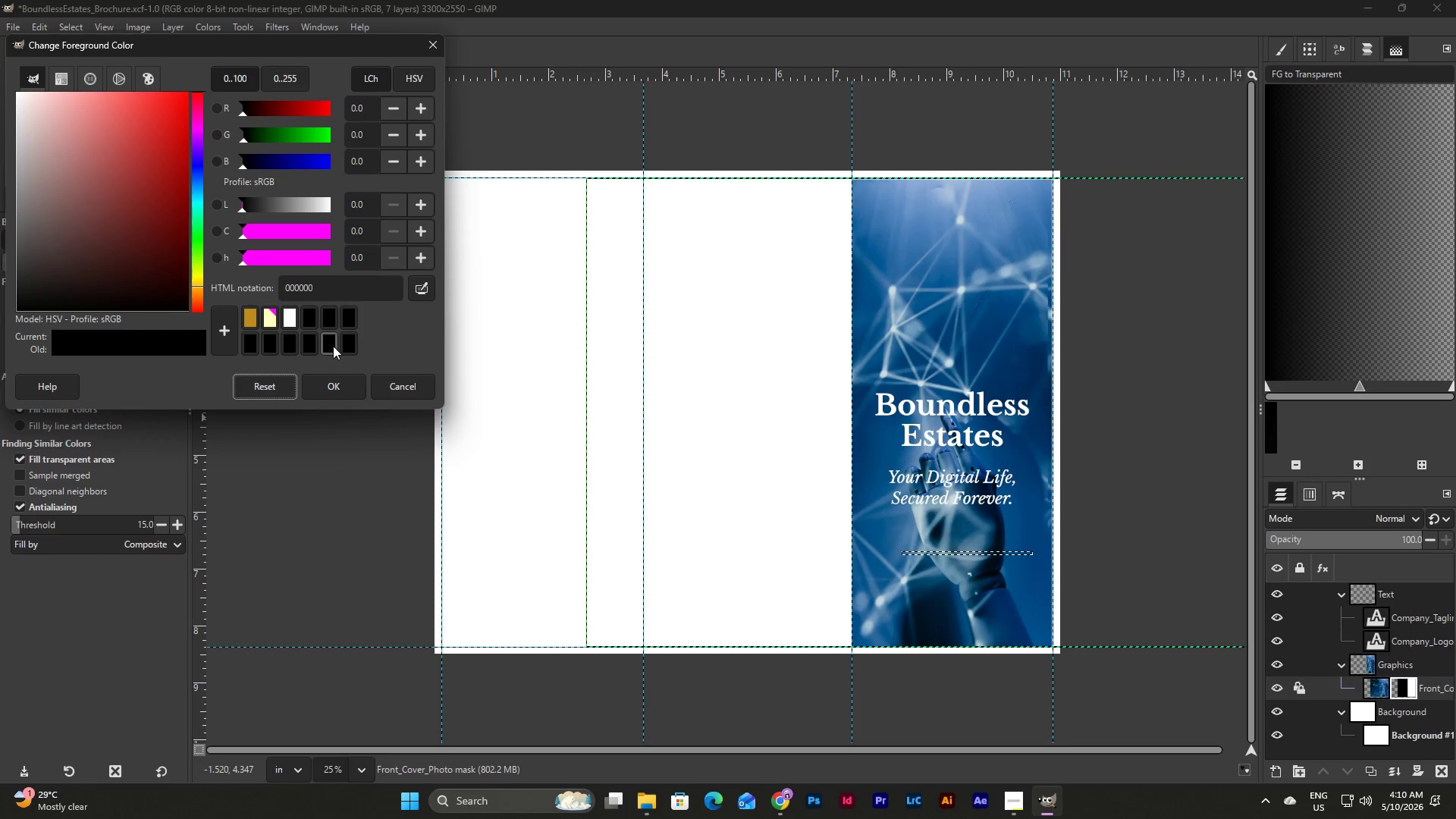 
key(Control+Z)
 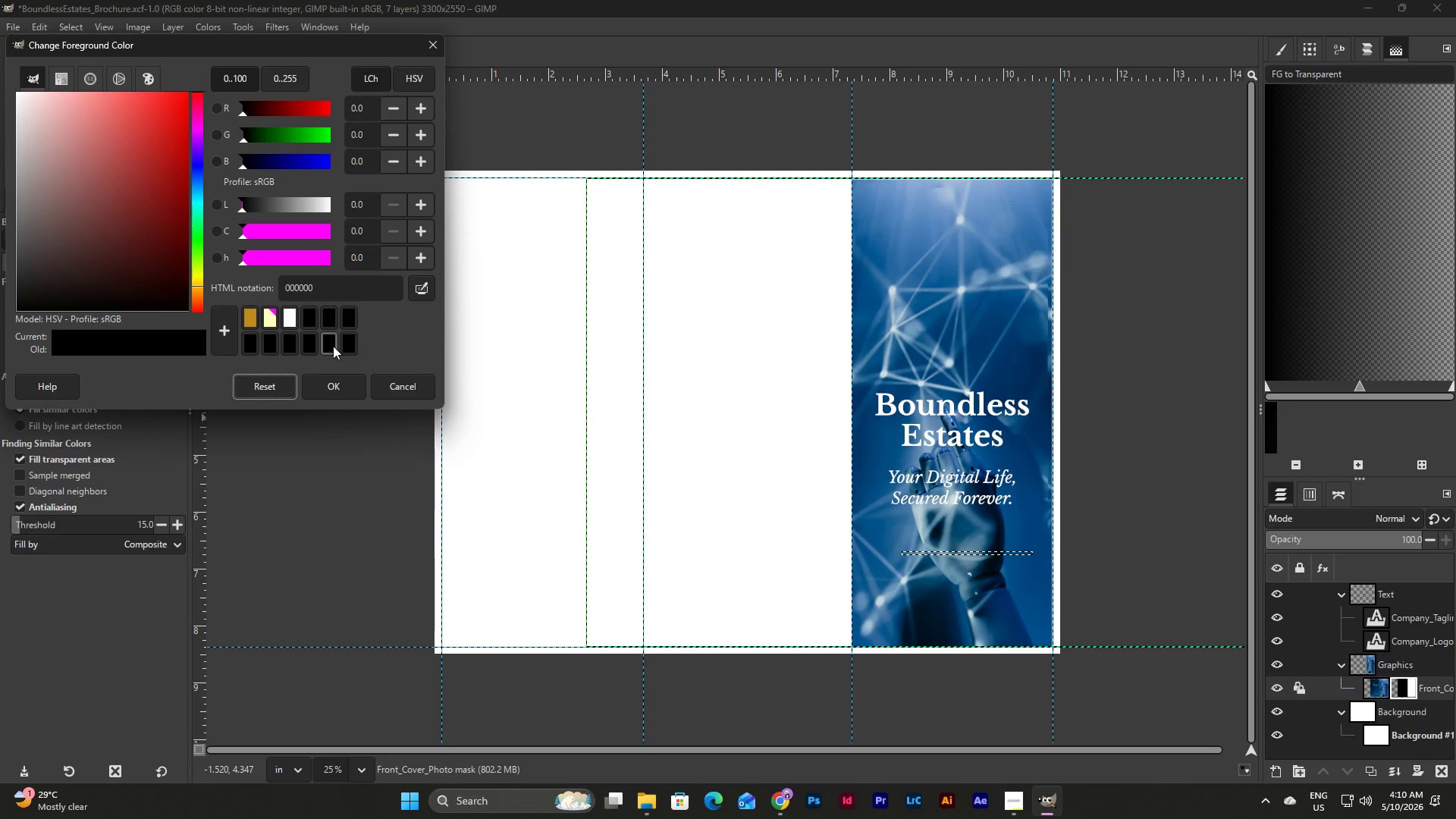 
key(Control+Z)
 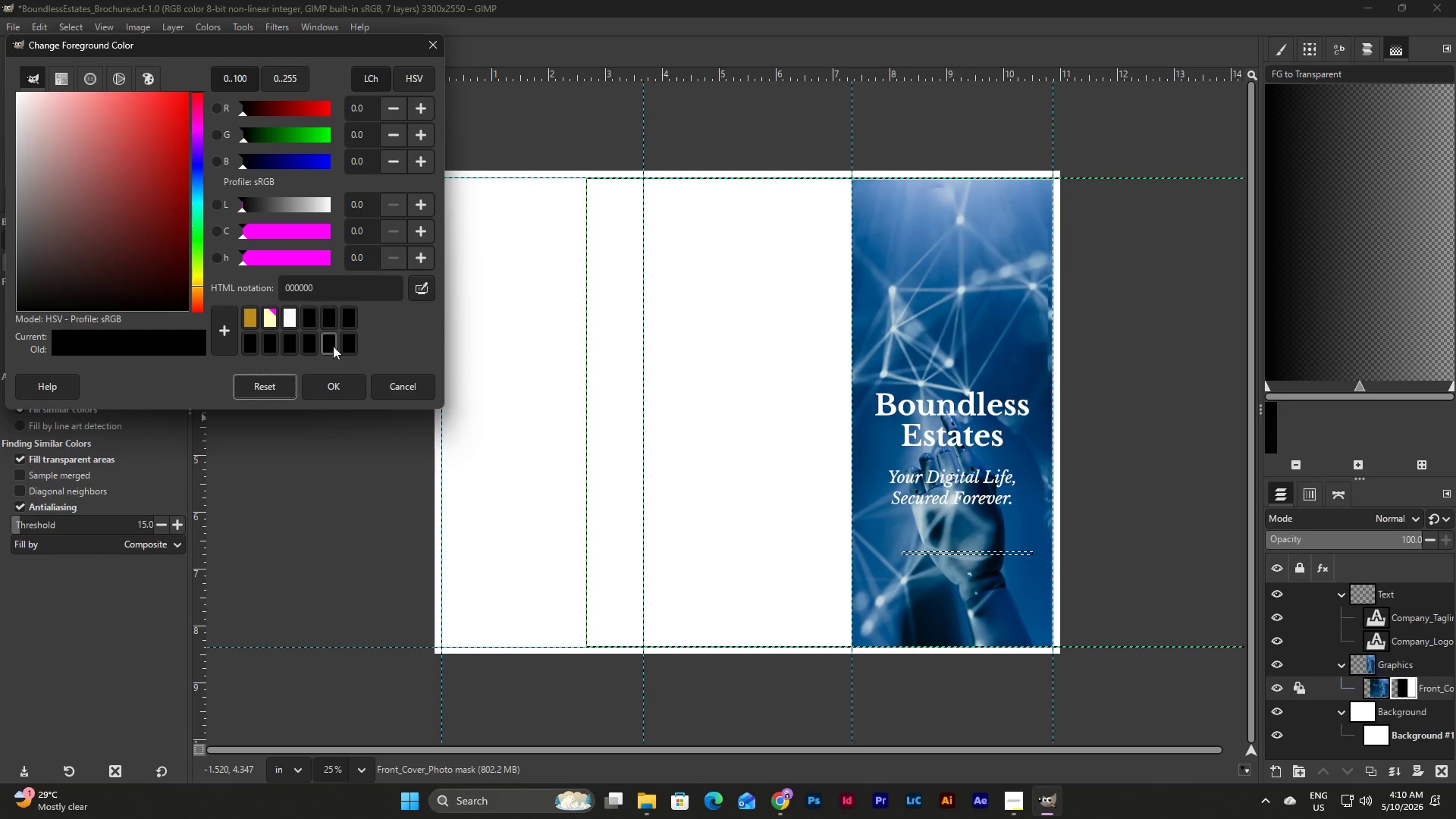 
key(Control+Z)
 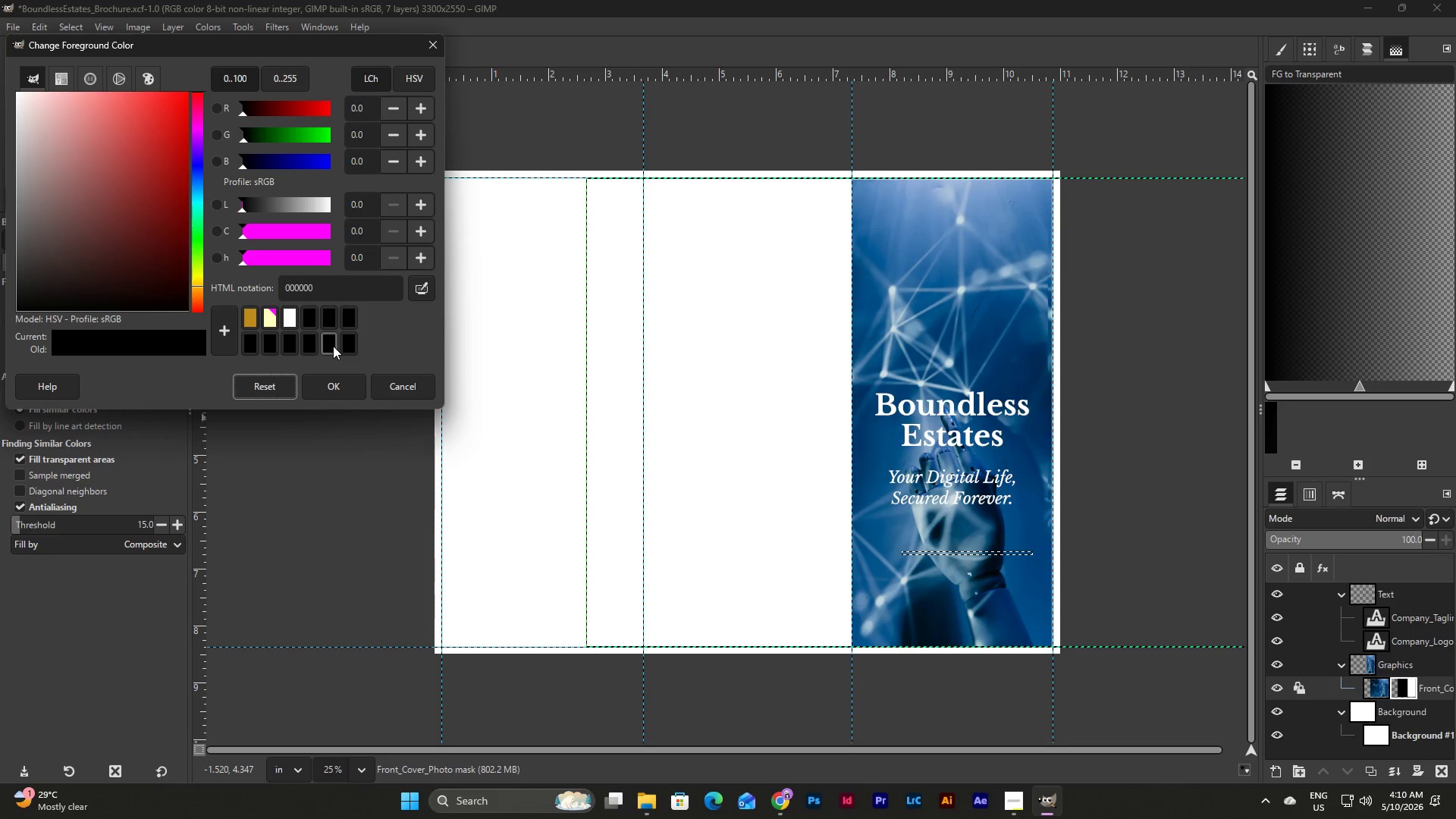 
key(Control+Z)
 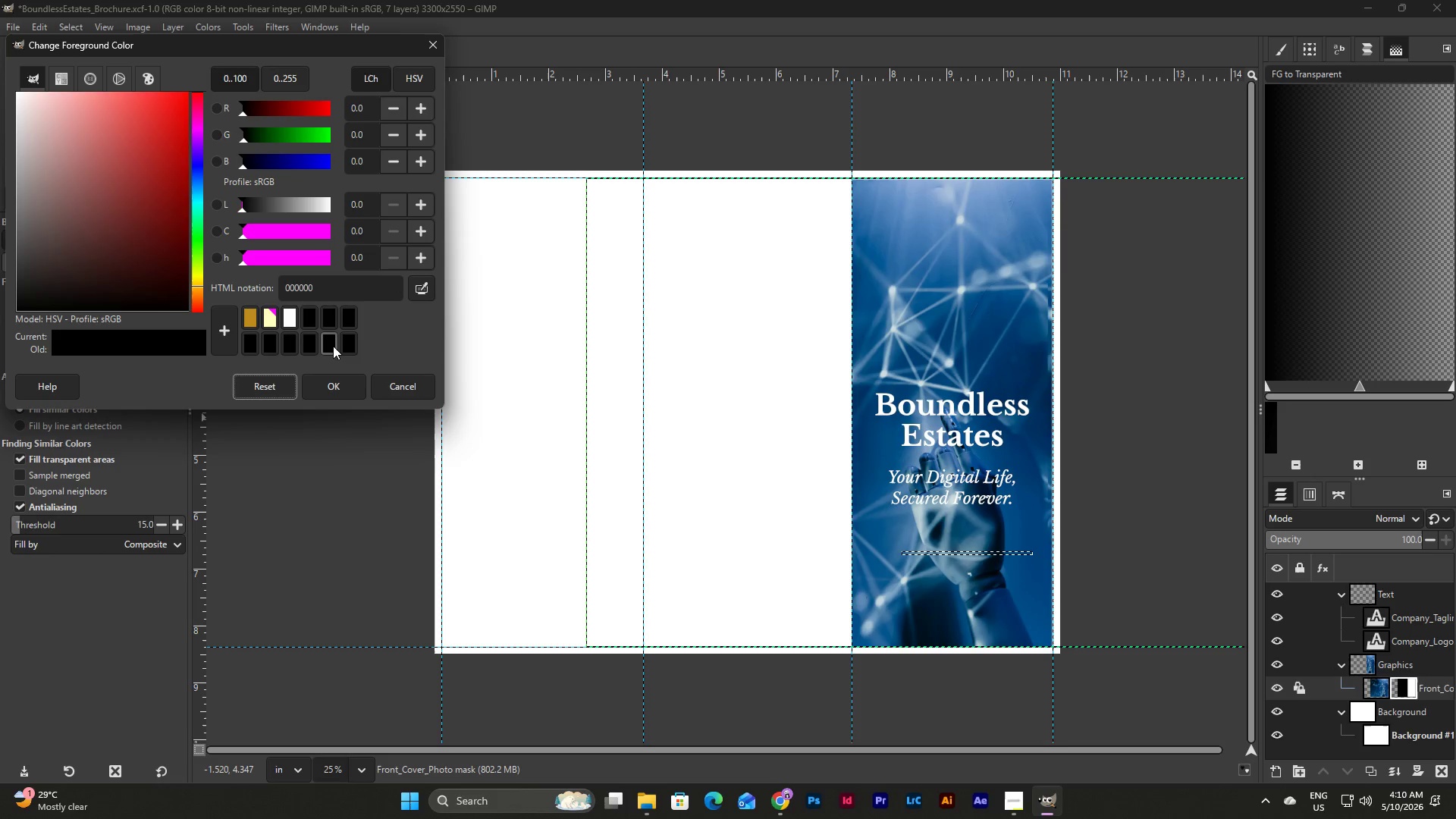 
key(Control+Z)
 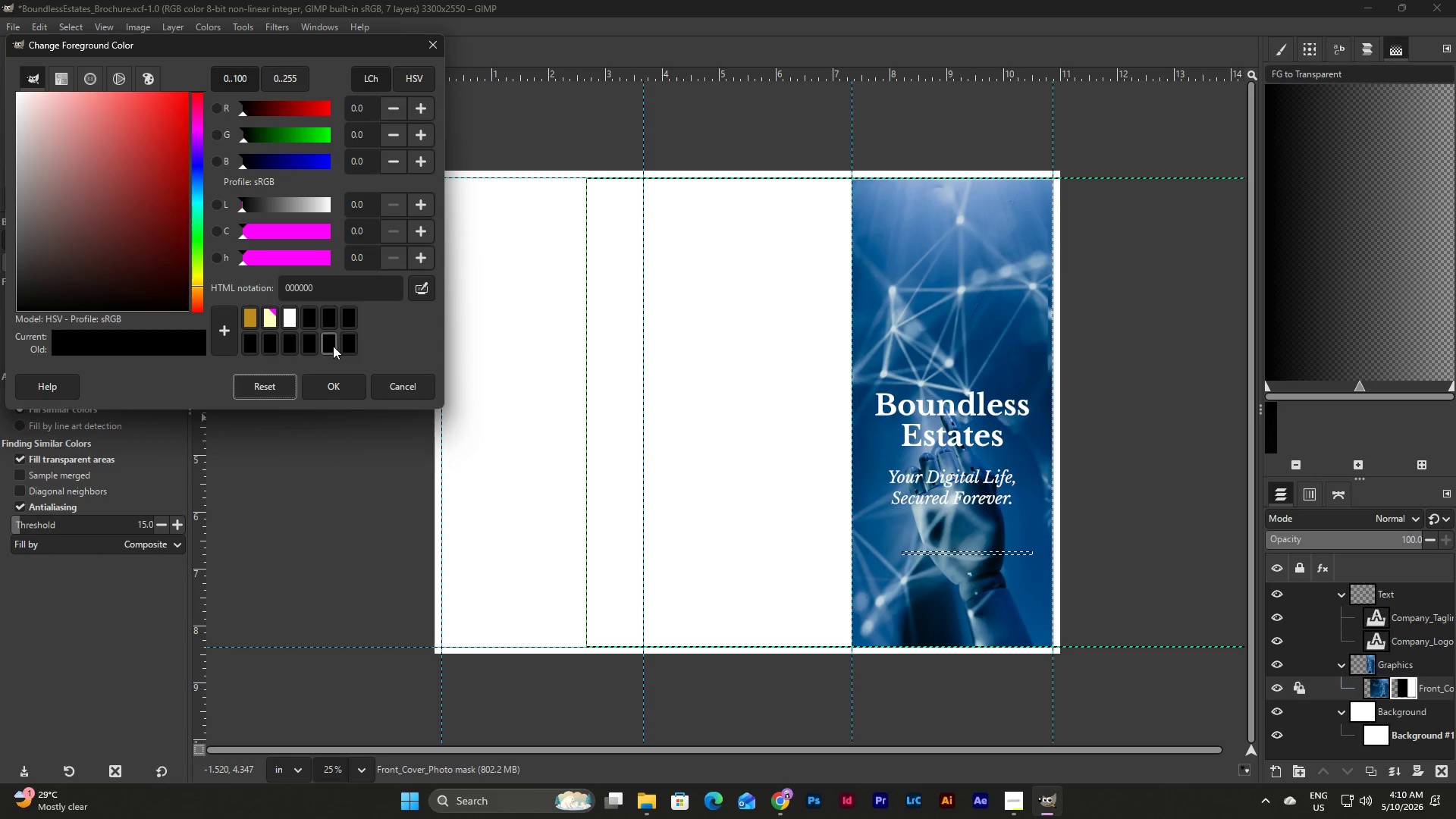 
key(Control+Z)
 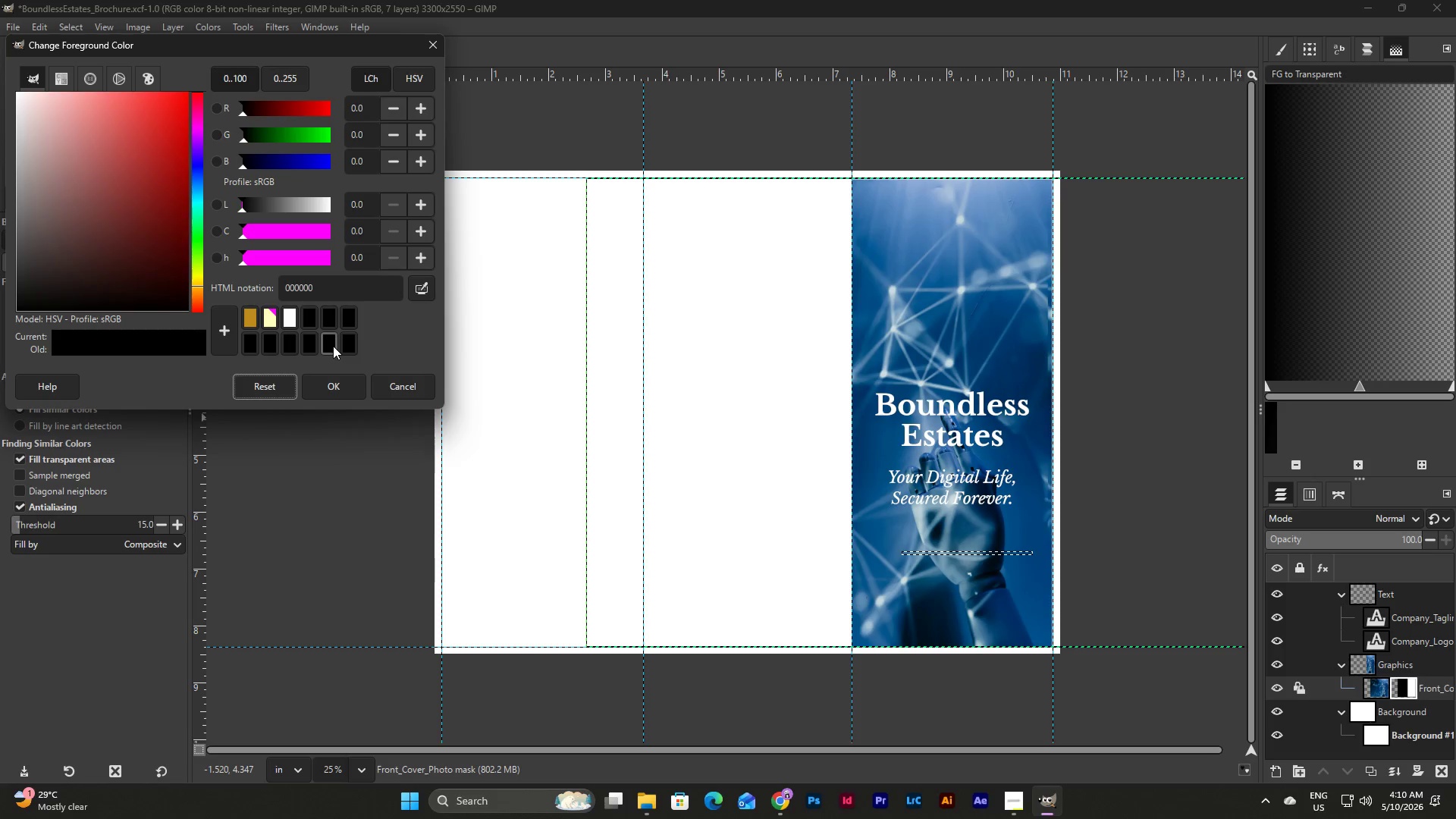 
key(Control+Z)
 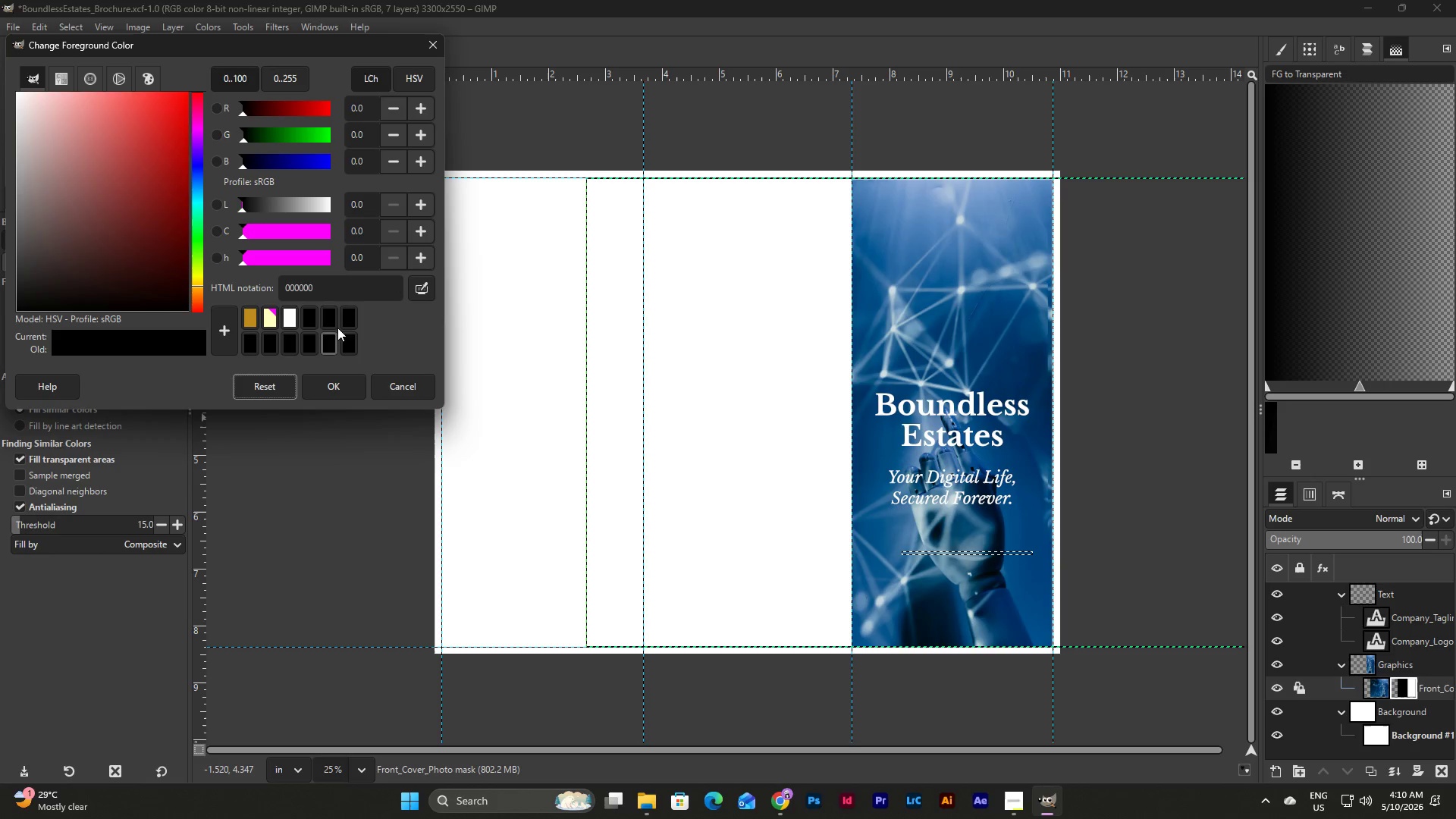 
key(Control+Z)
 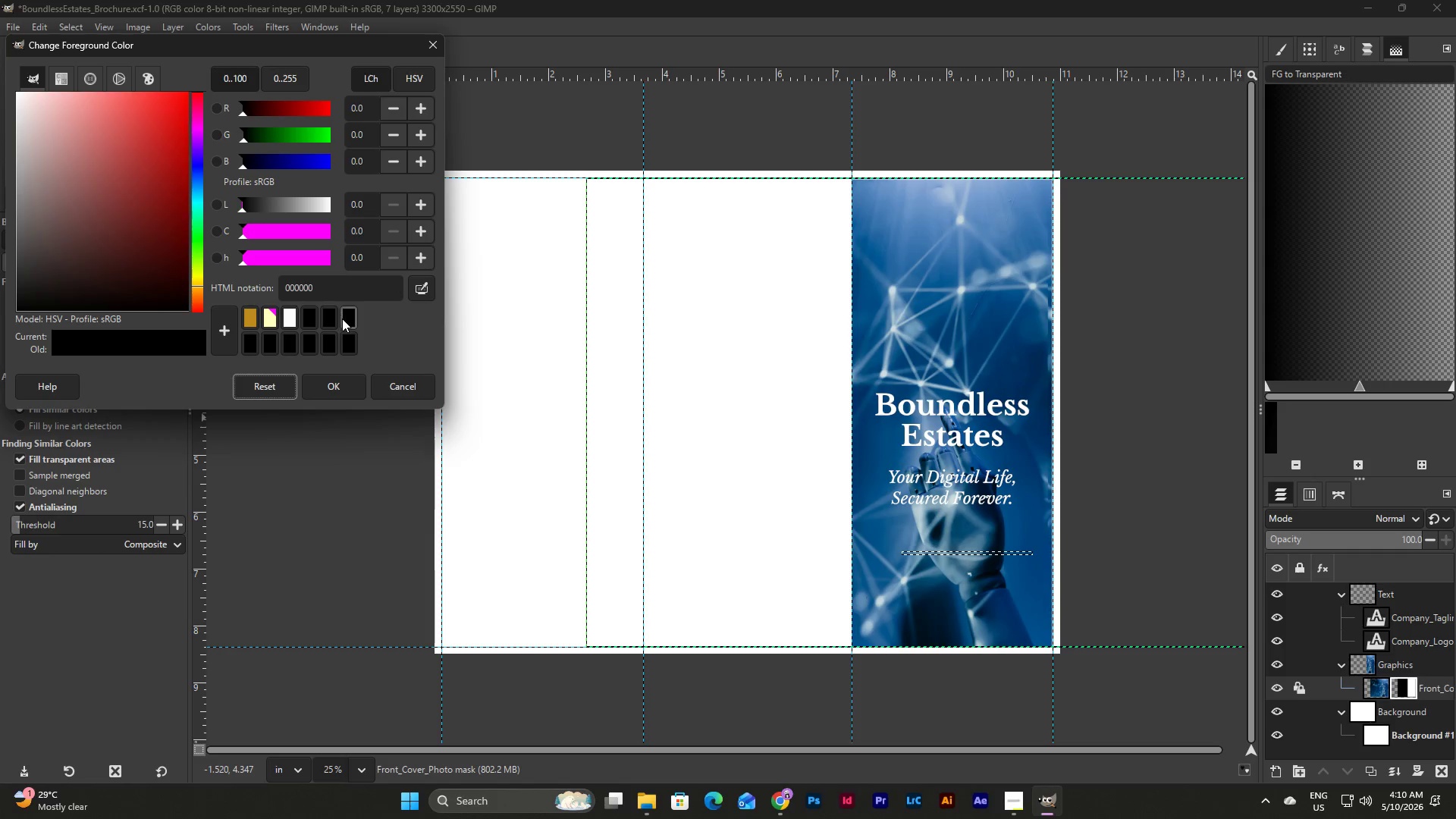 
key(Control+Z)
 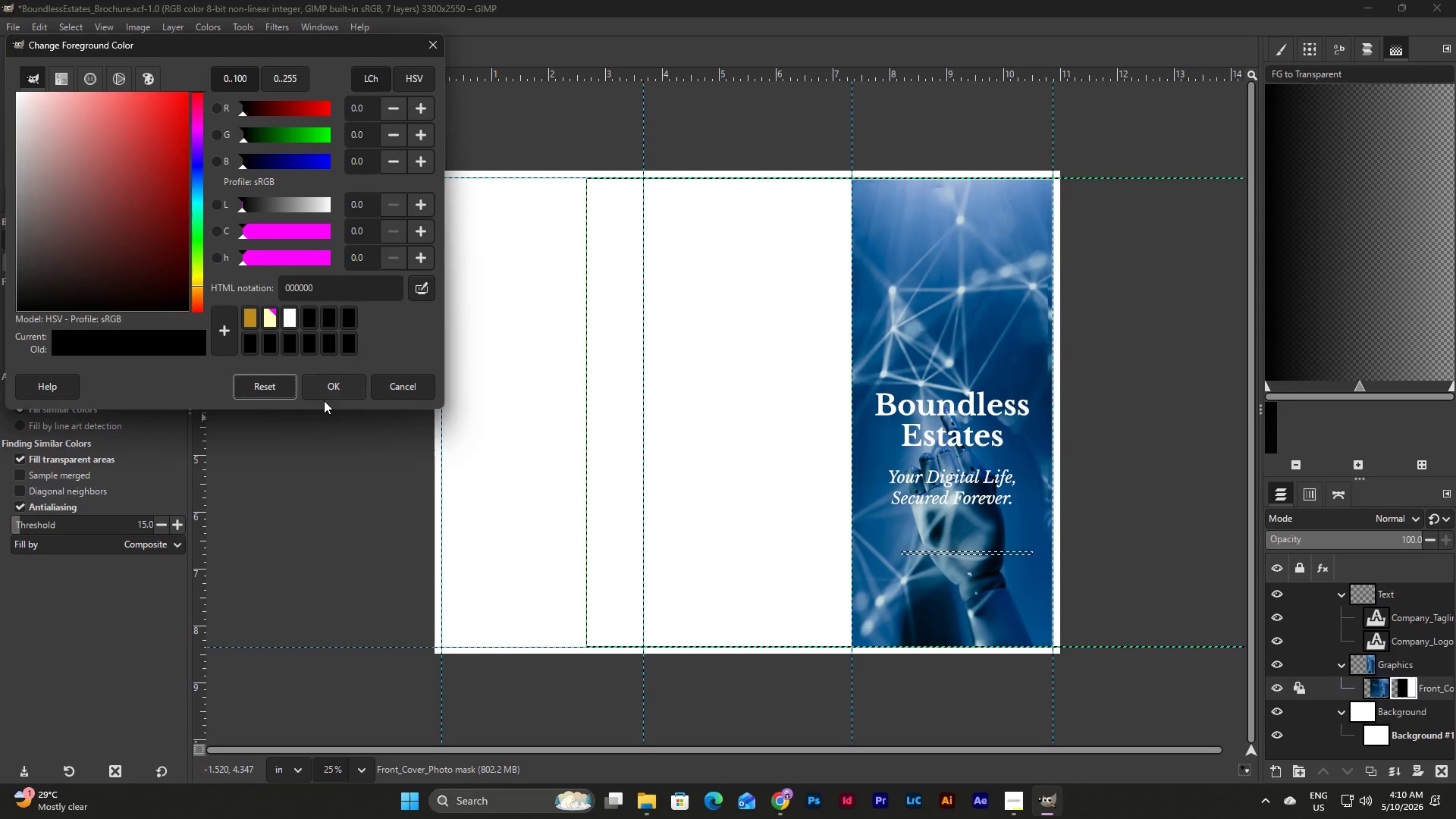 
left_click([328, 388])
 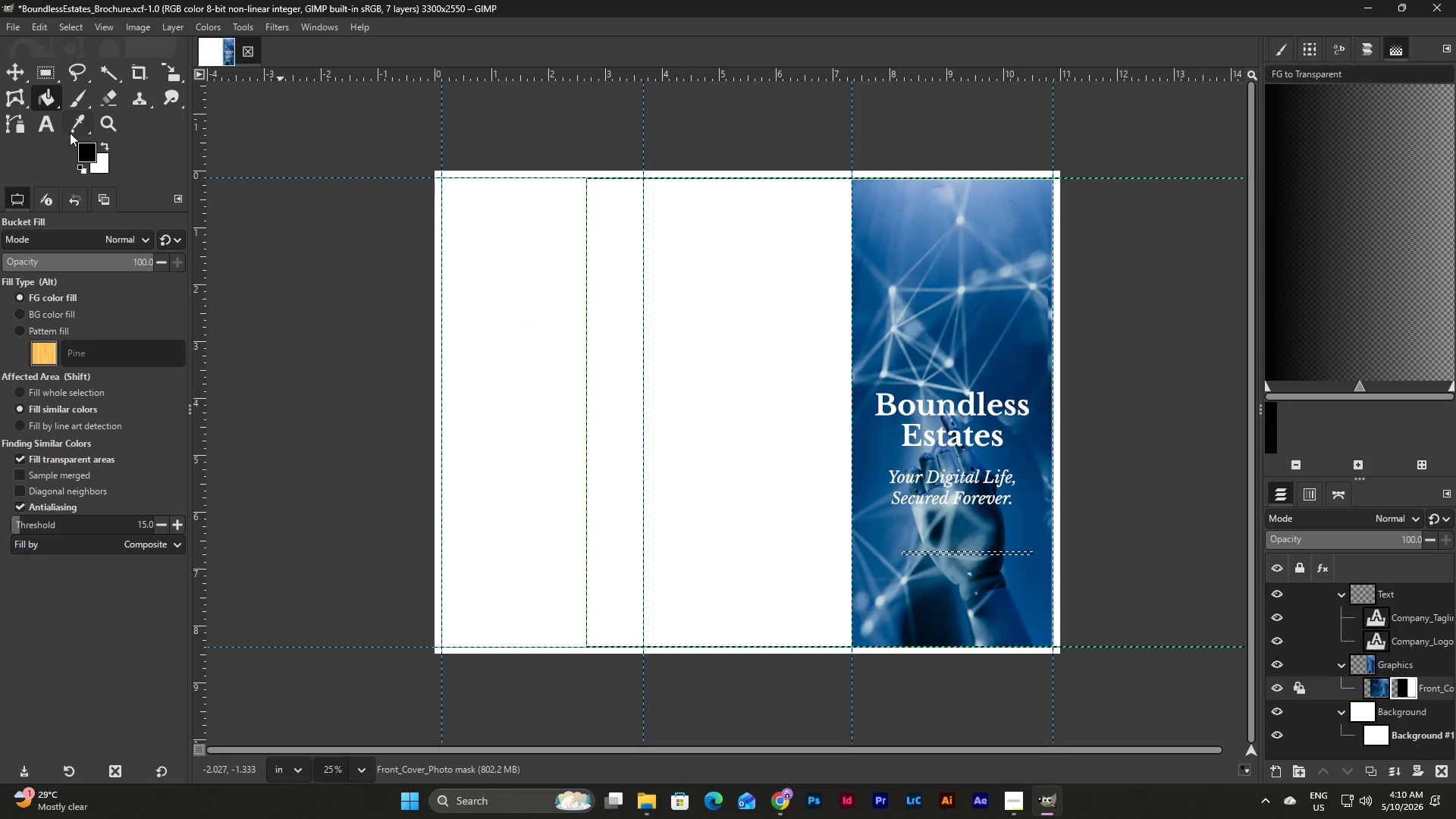 
left_click([87, 153])
 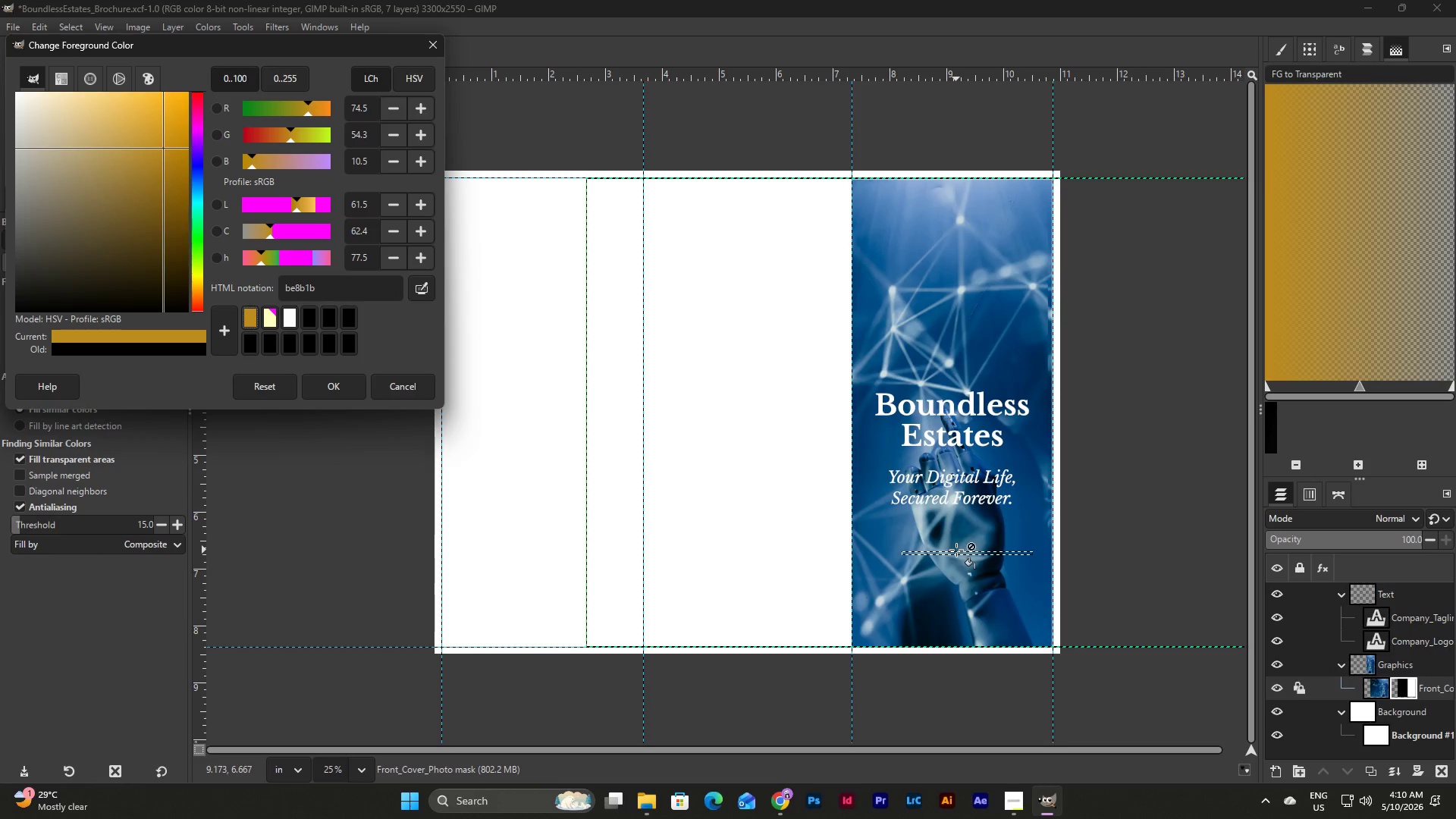 
wait(5.56)
 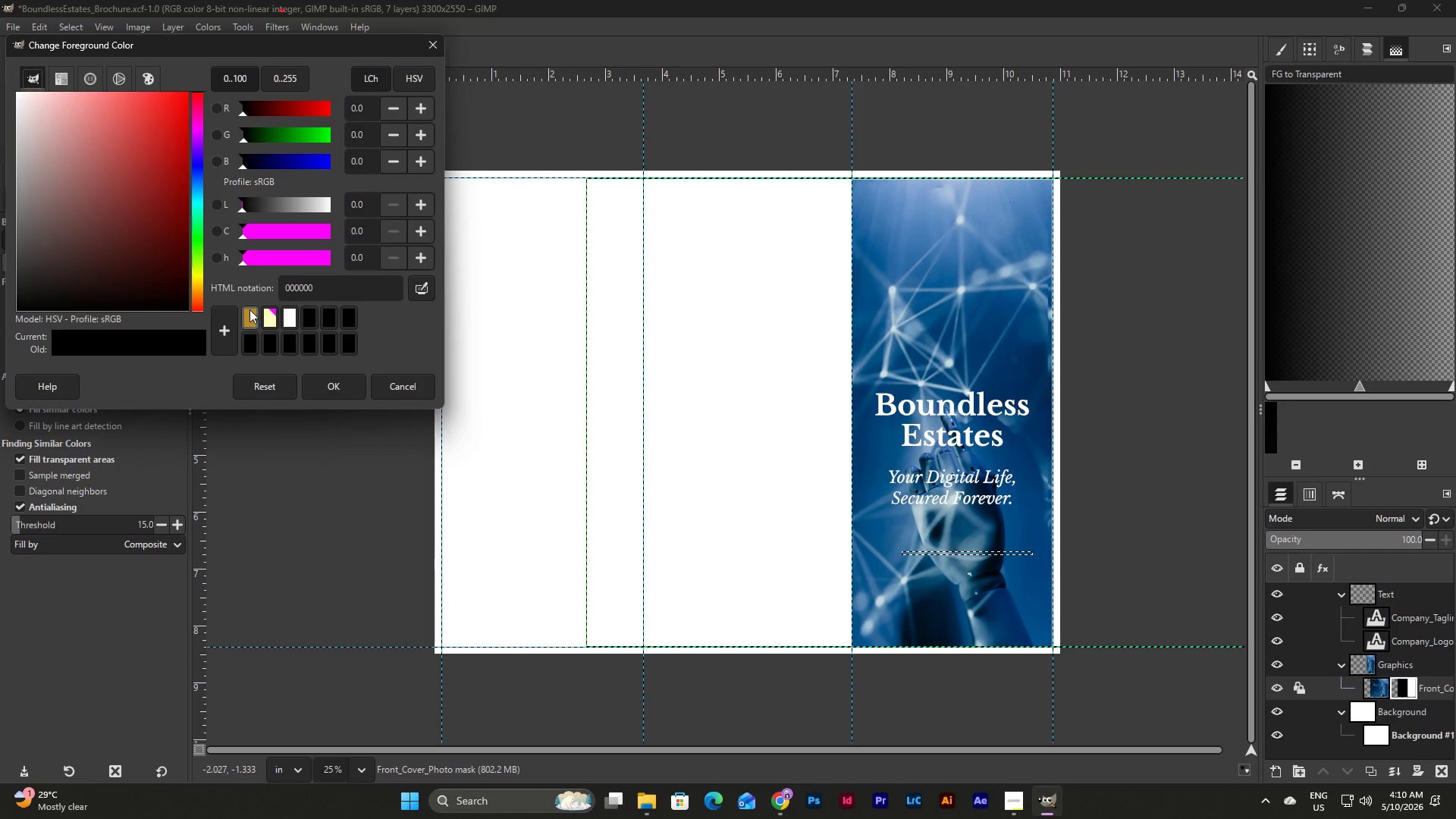 
left_click([962, 553])
 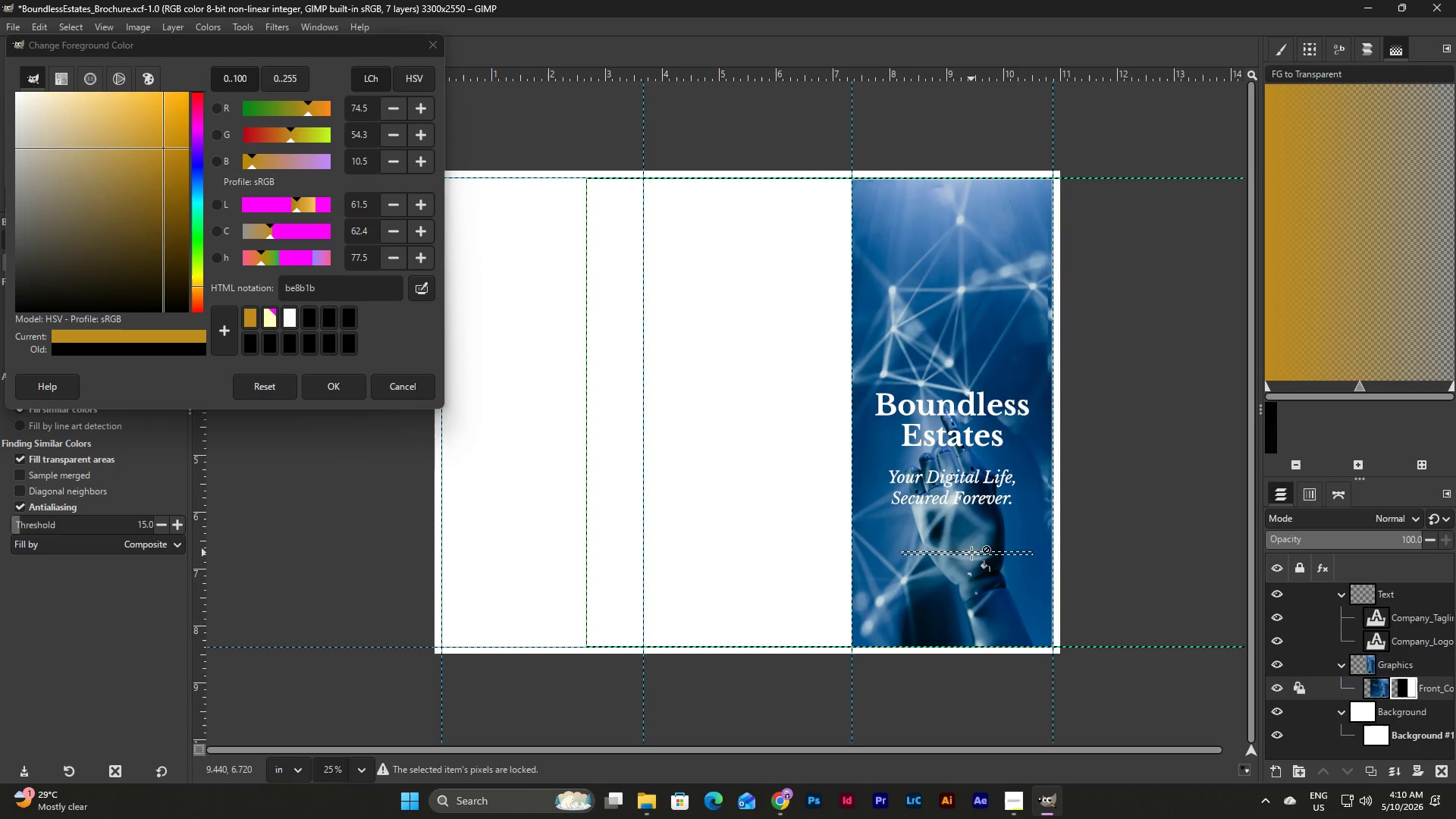 
left_click([971, 553])
 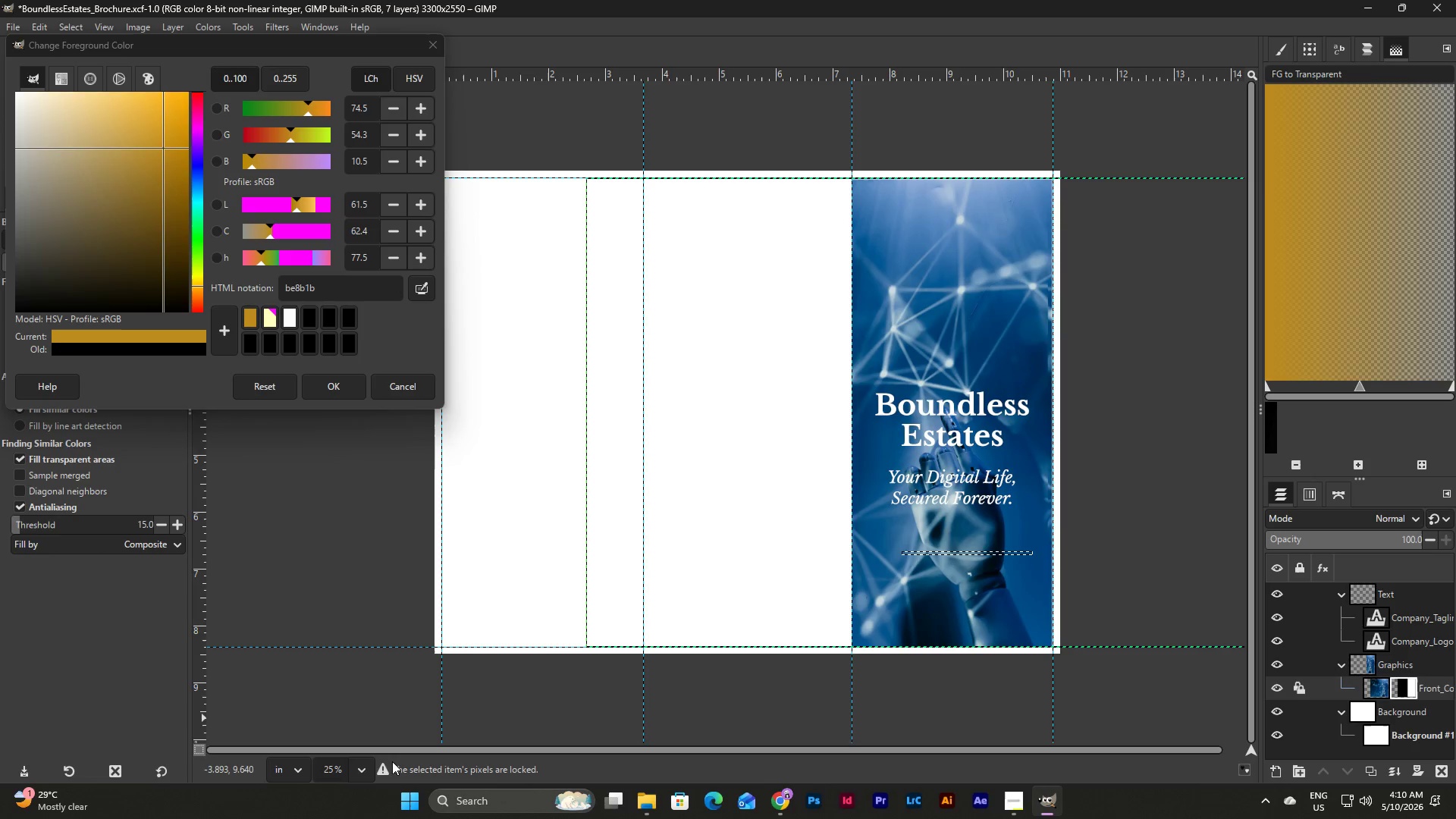 
wait(7.88)
 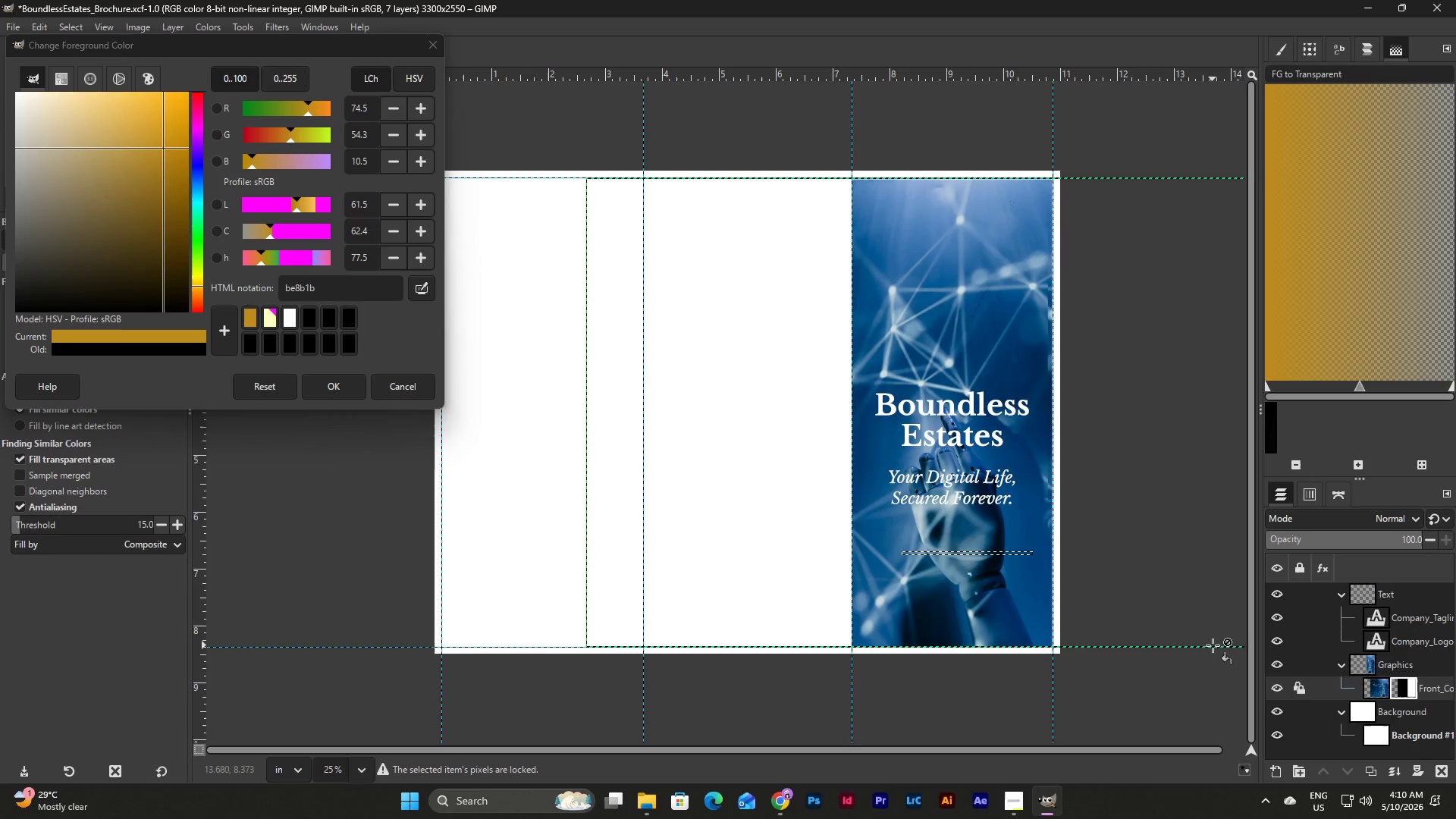 
left_click([360, 765])
 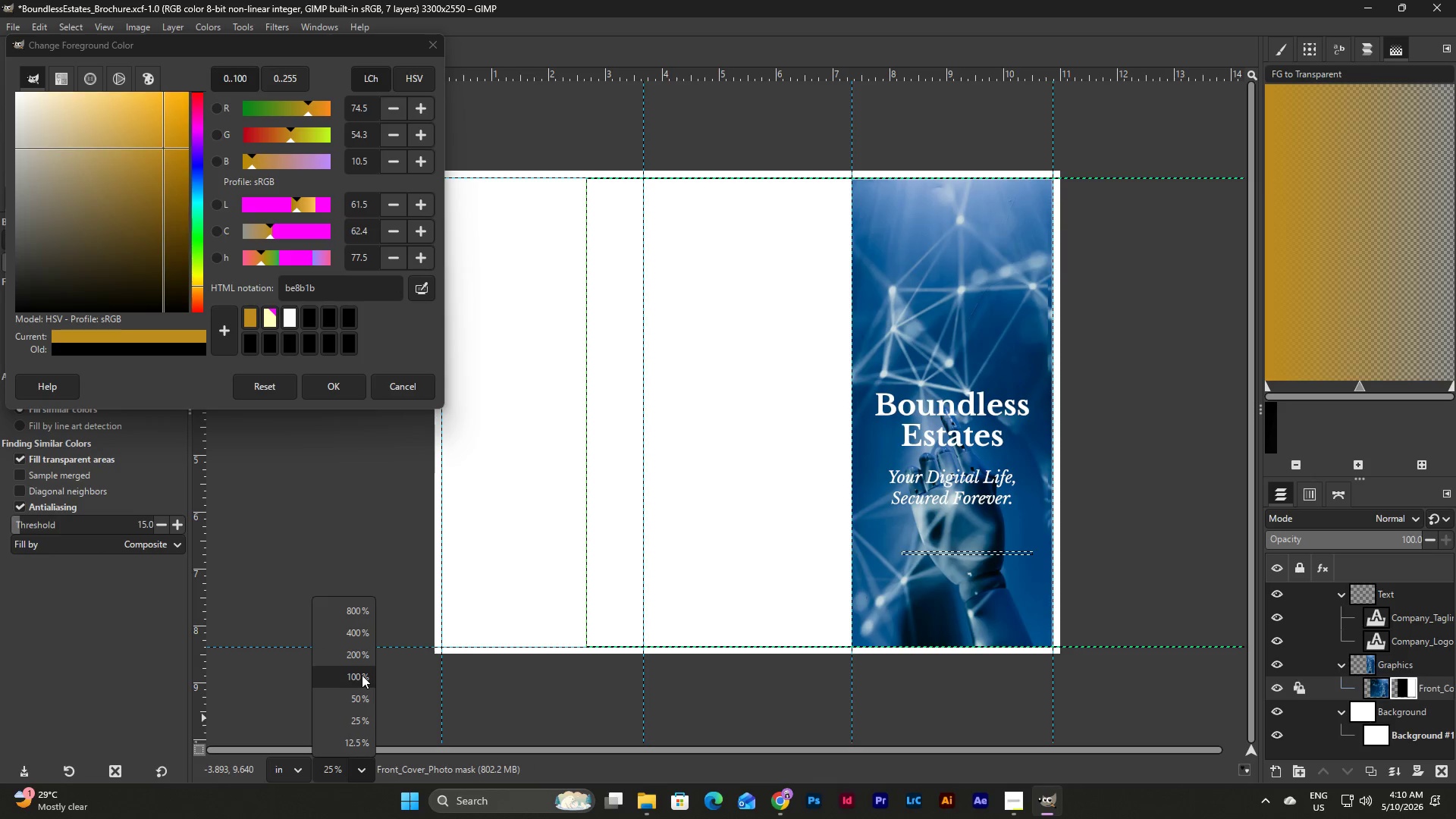 
left_click([362, 675])
 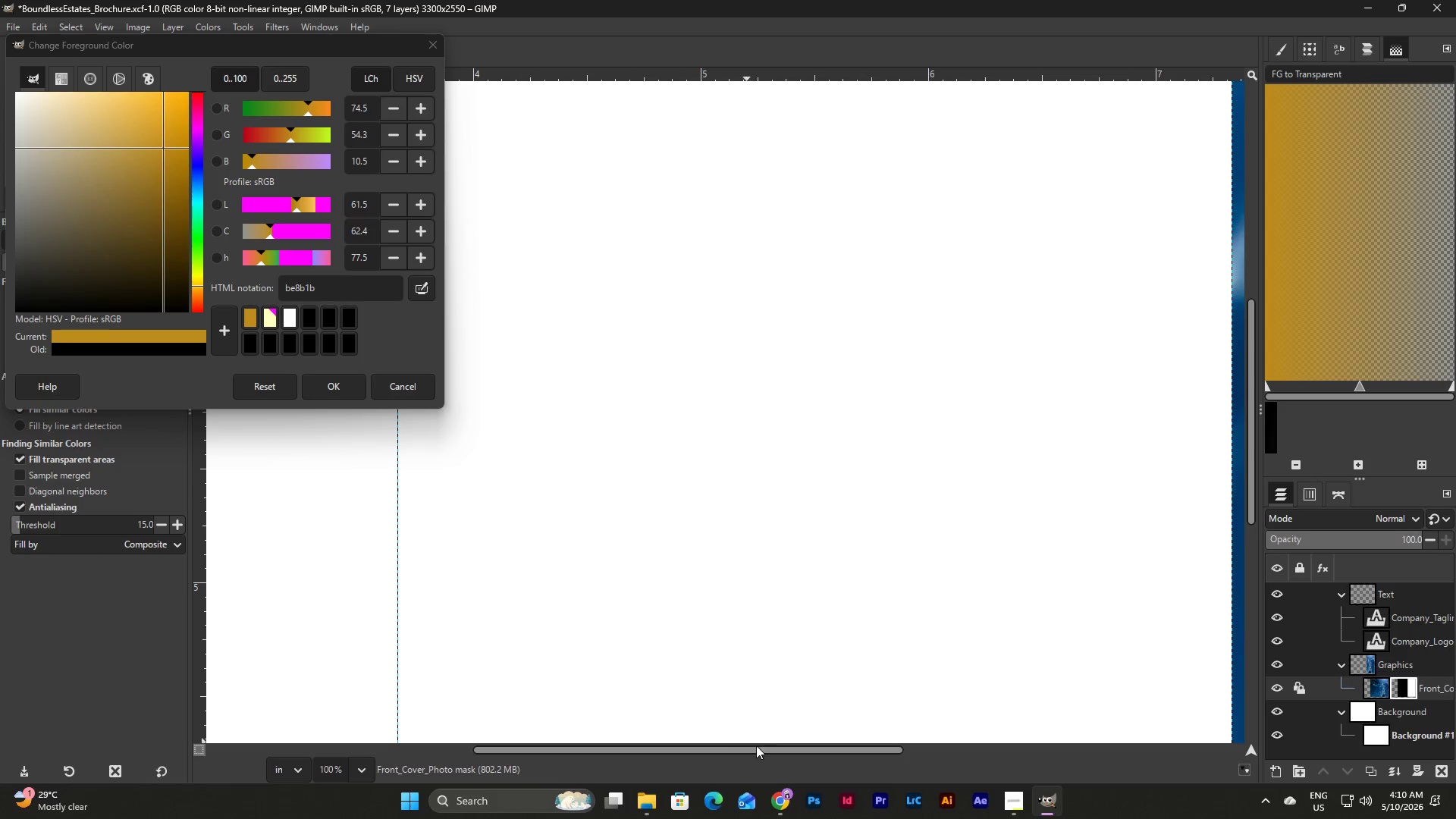 
left_click_drag(start_coordinate=[756, 745], to_coordinate=[1105, 745])
 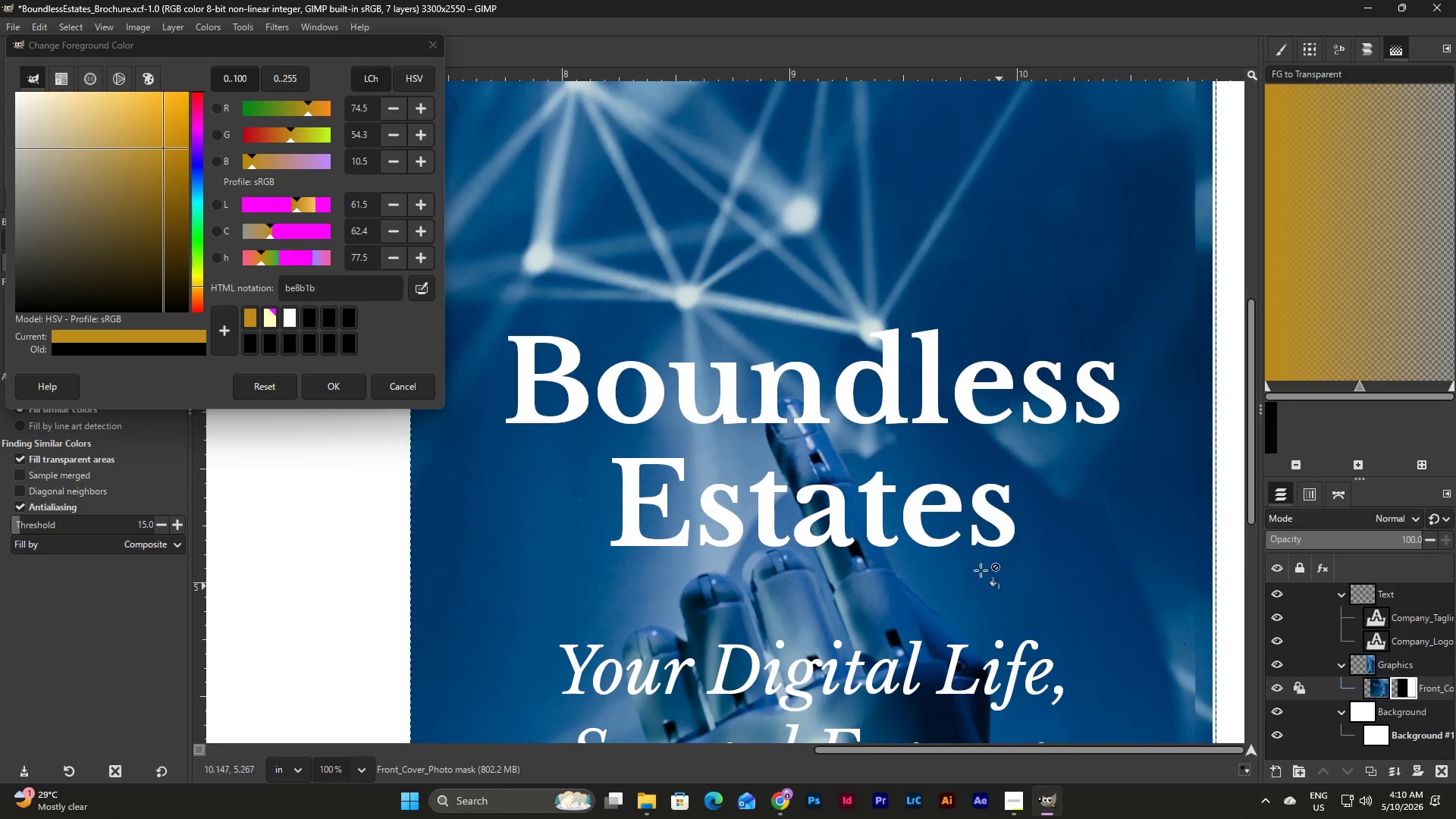 
scroll: coordinate [974, 565], scroll_direction: down, amount: 9.0
 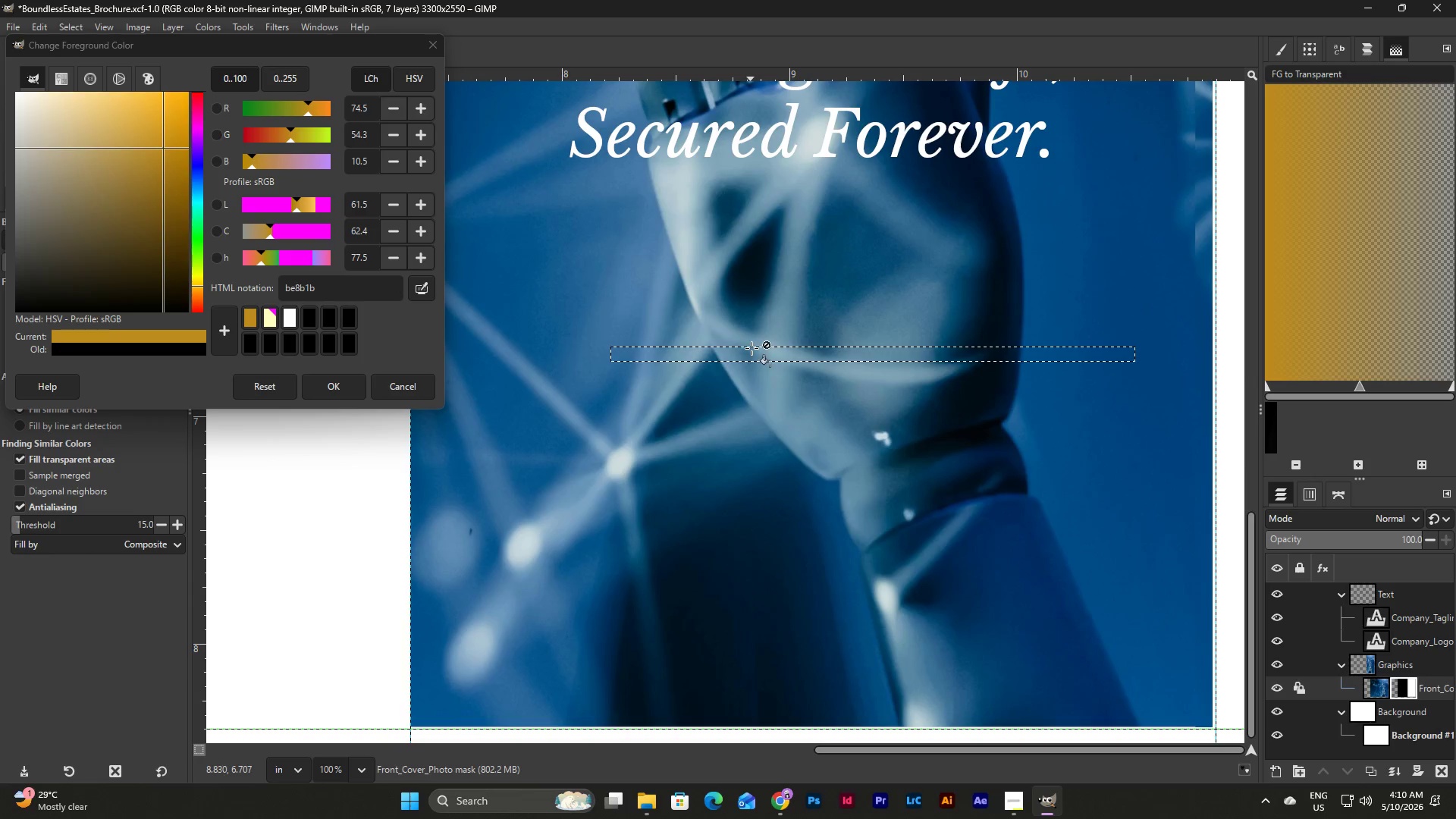 
left_click([758, 343])
 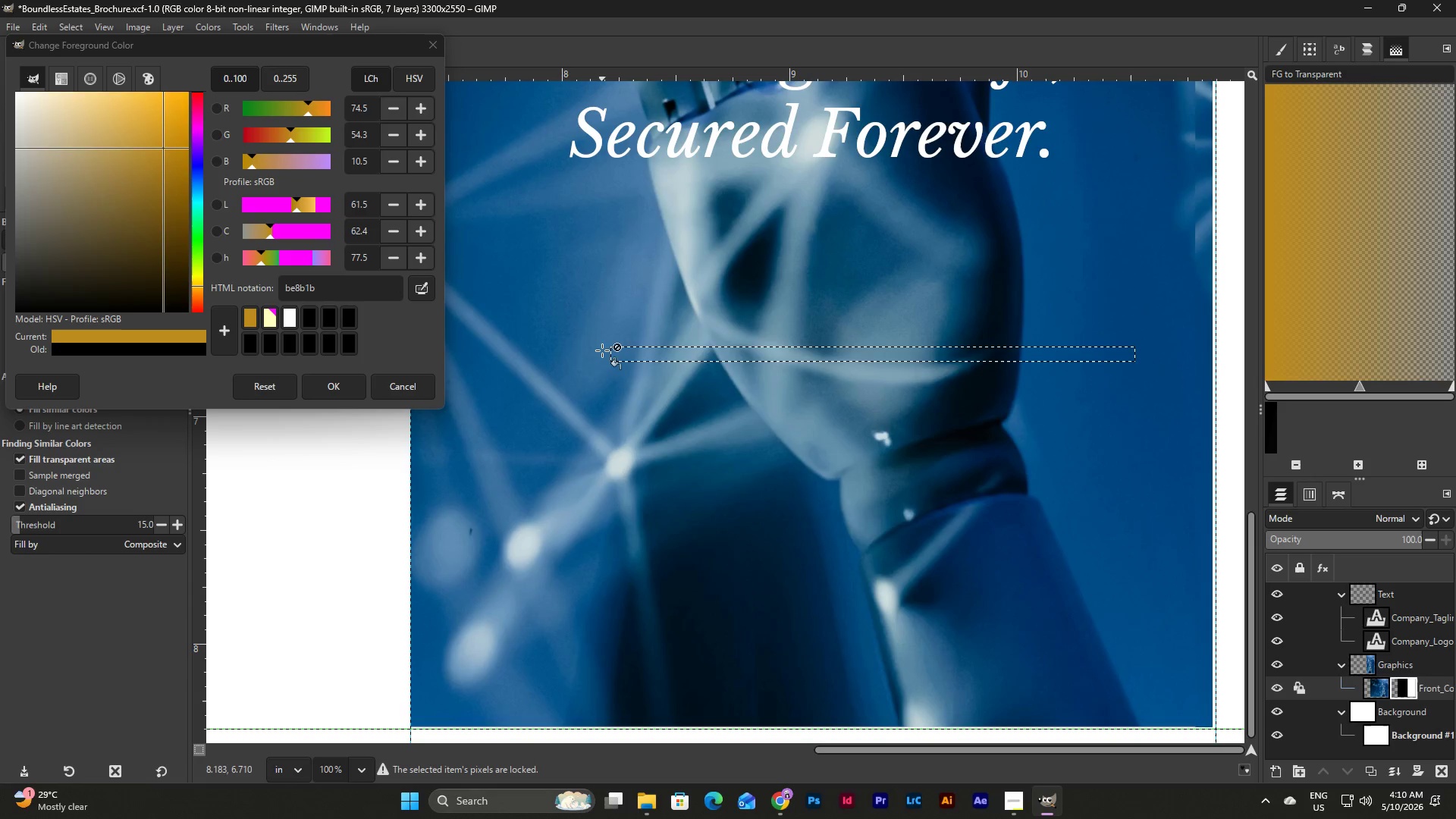 
left_click([616, 350])
 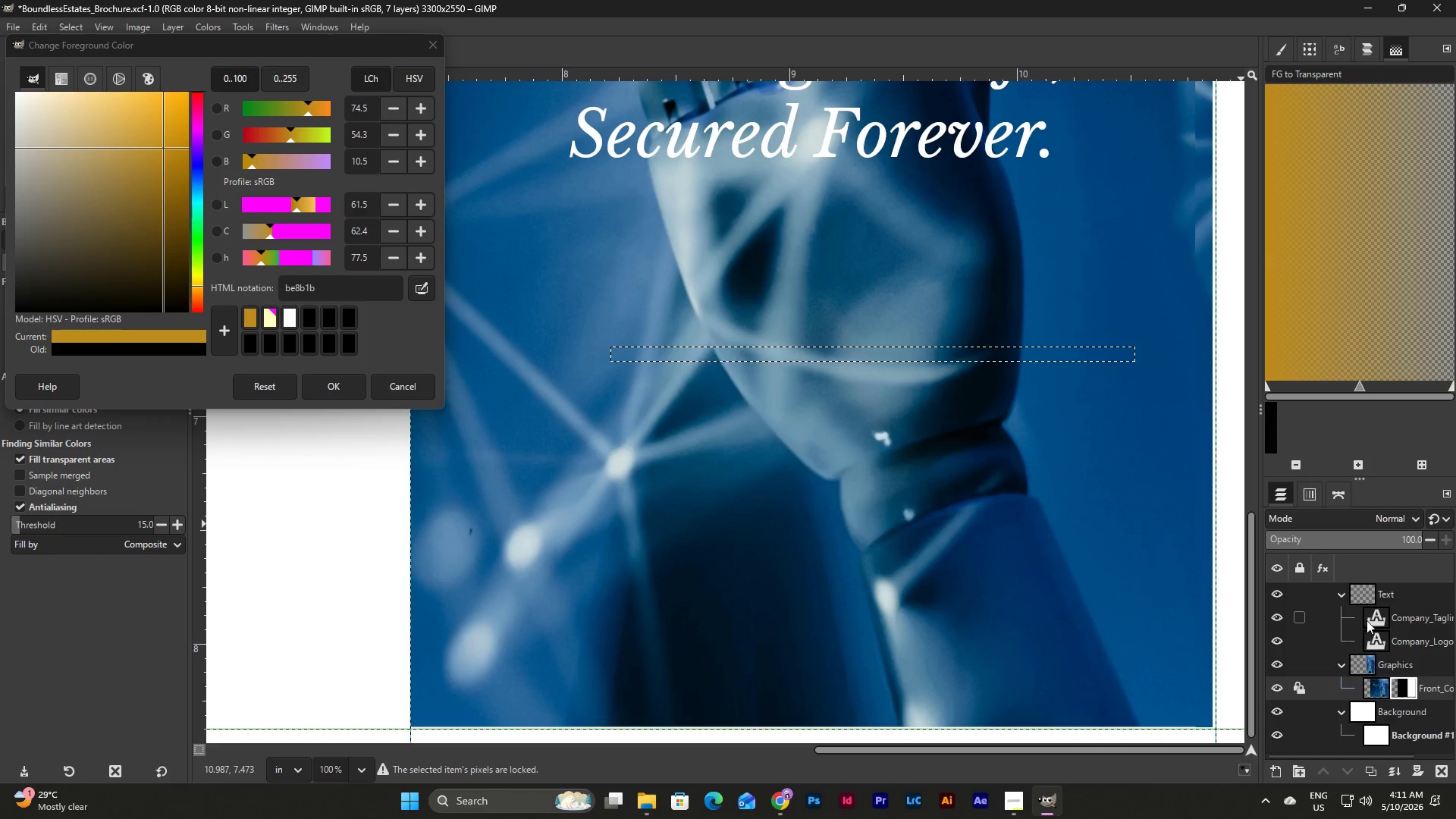 
scroll: coordinate [1348, 676], scroll_direction: up, amount: 4.0
 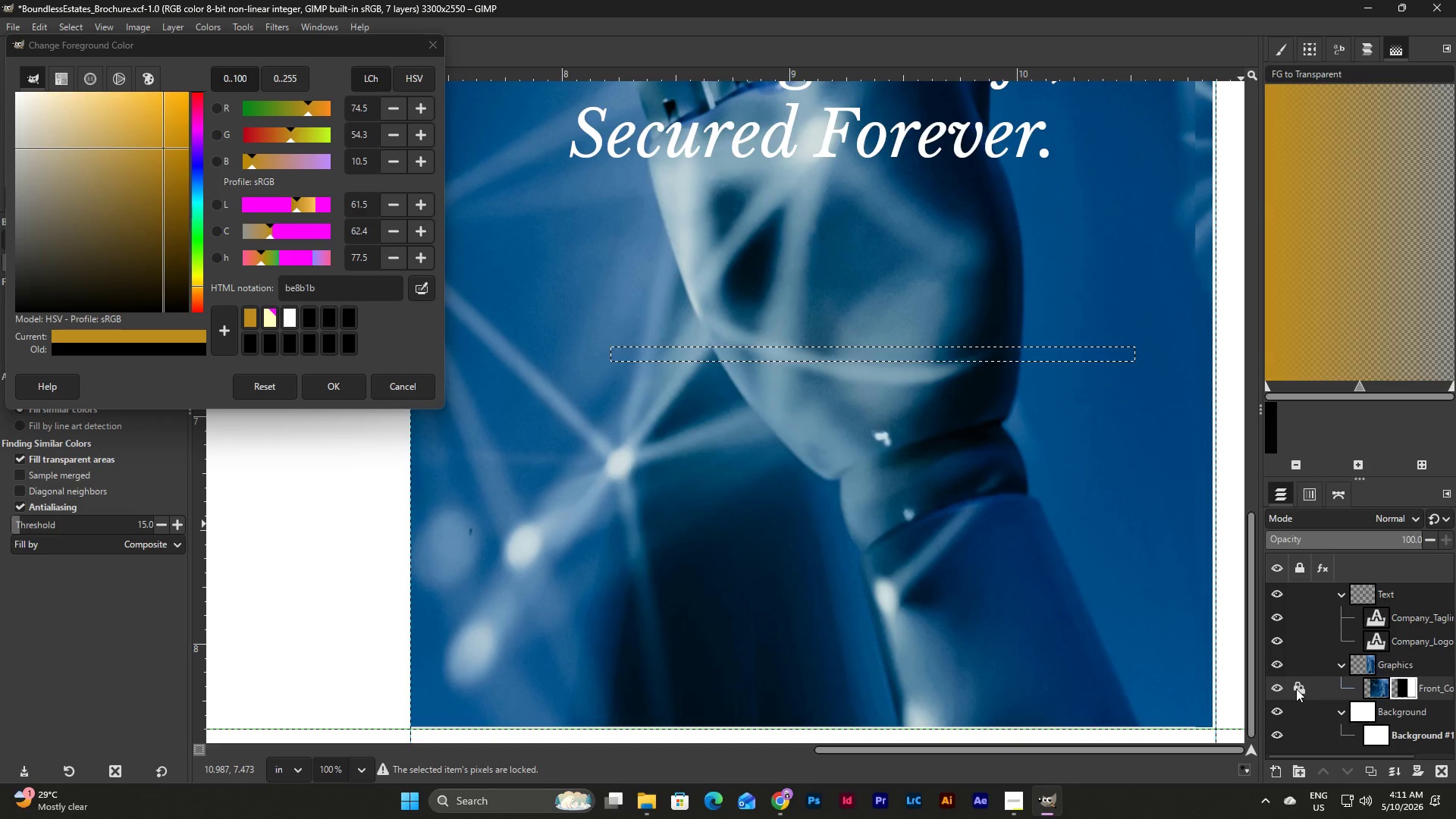 
left_click([1397, 667])
 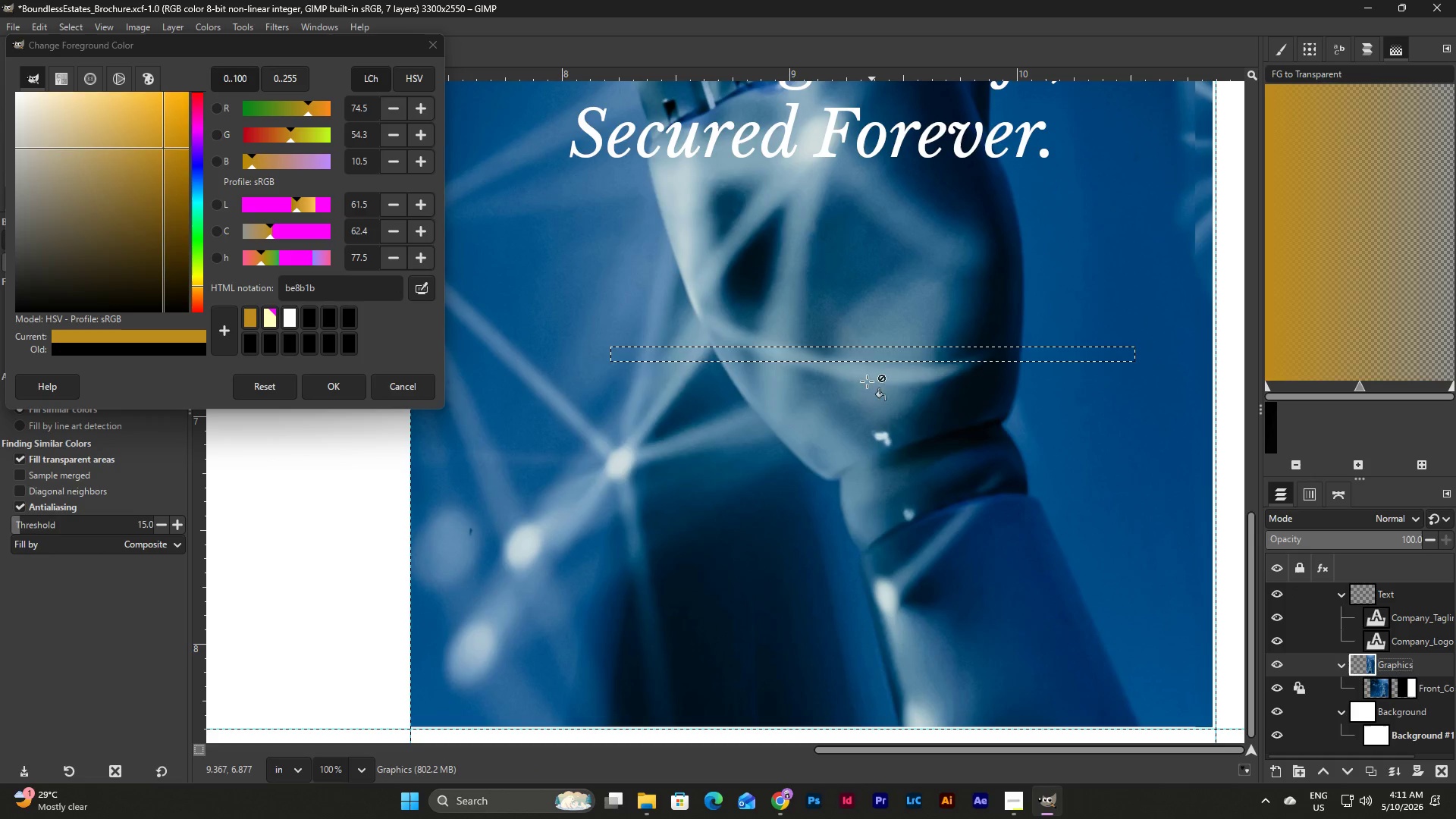 
left_click([856, 354])
 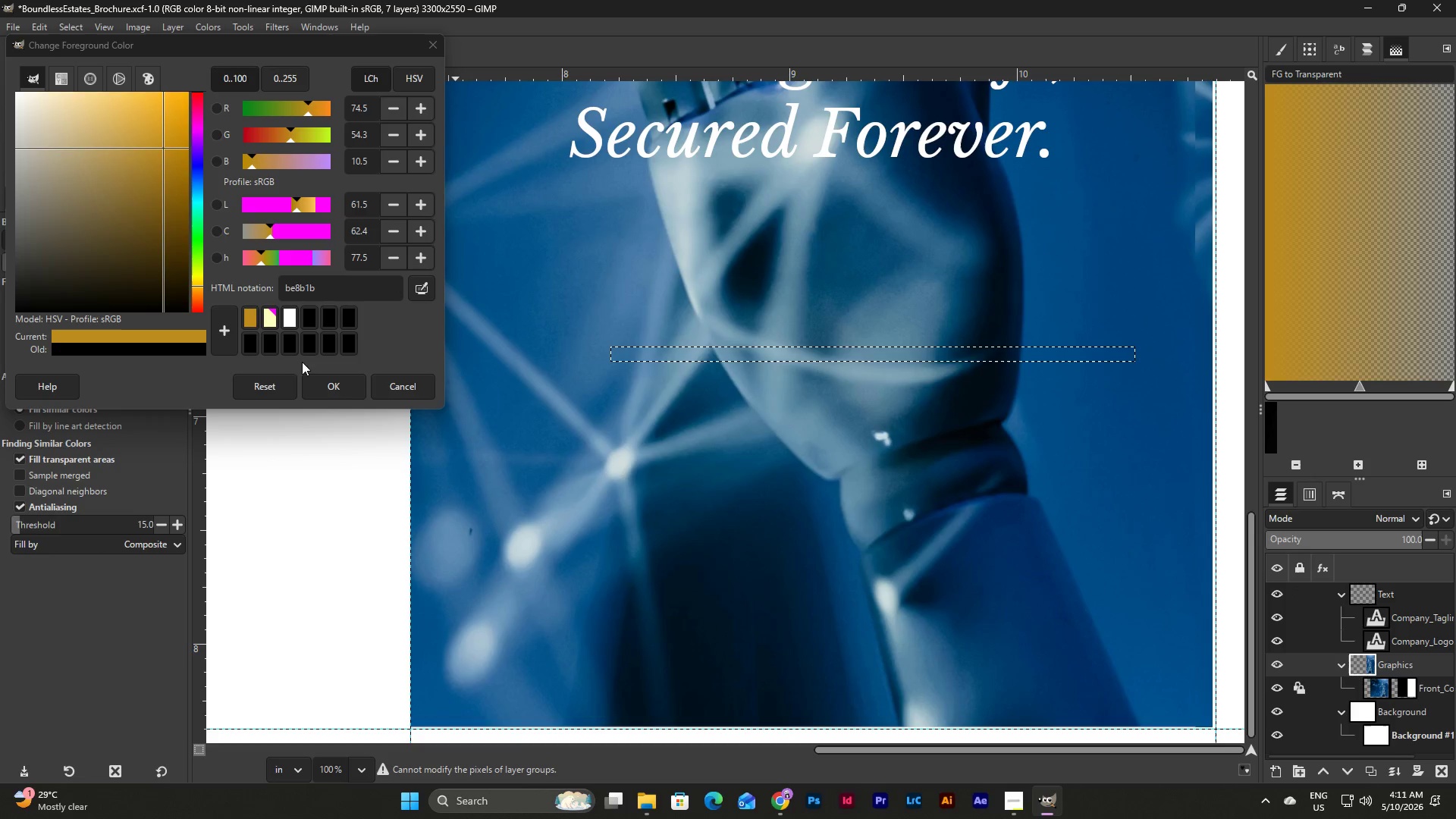 
left_click([325, 388])
 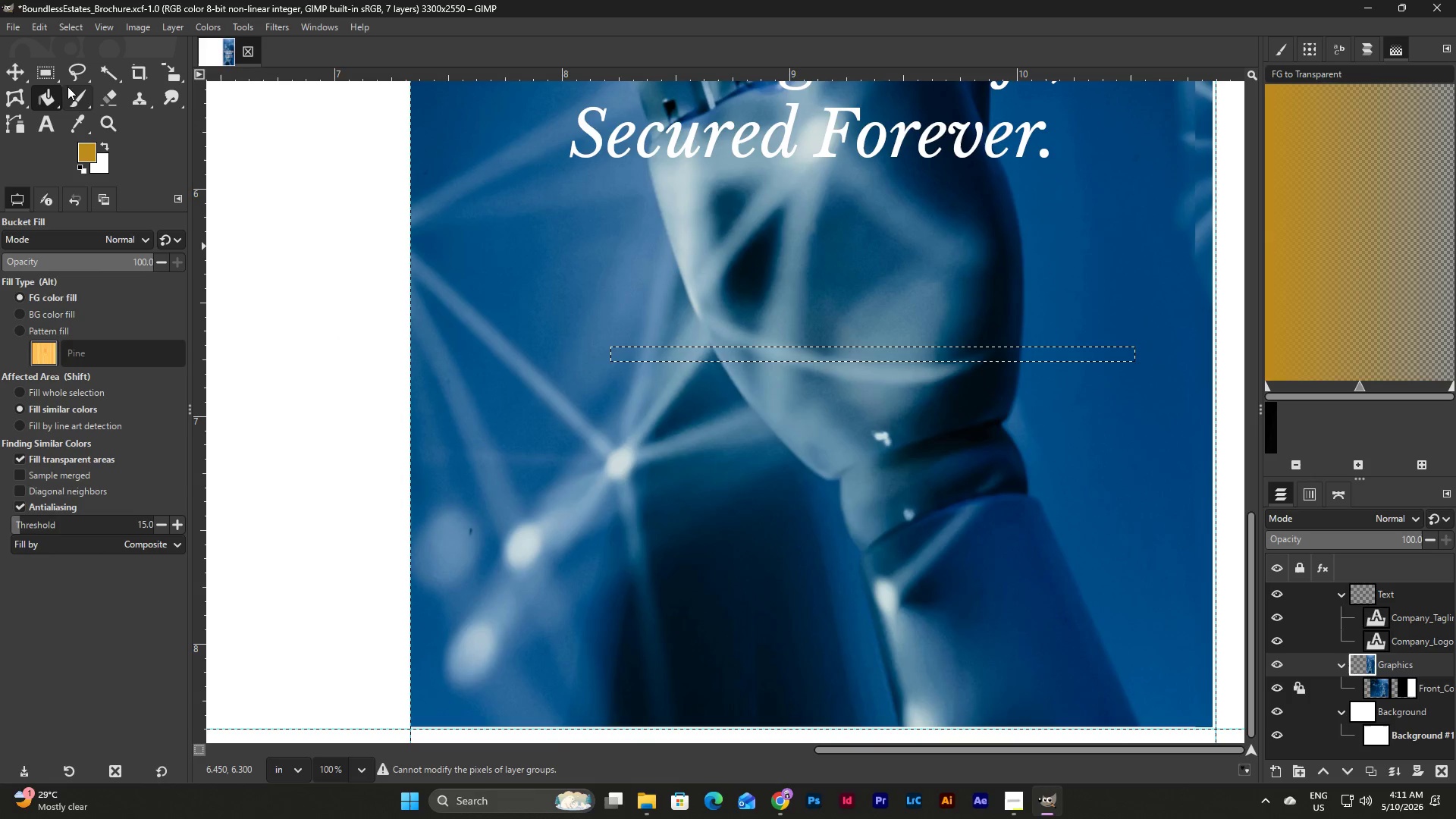 
left_click([47, 73])
 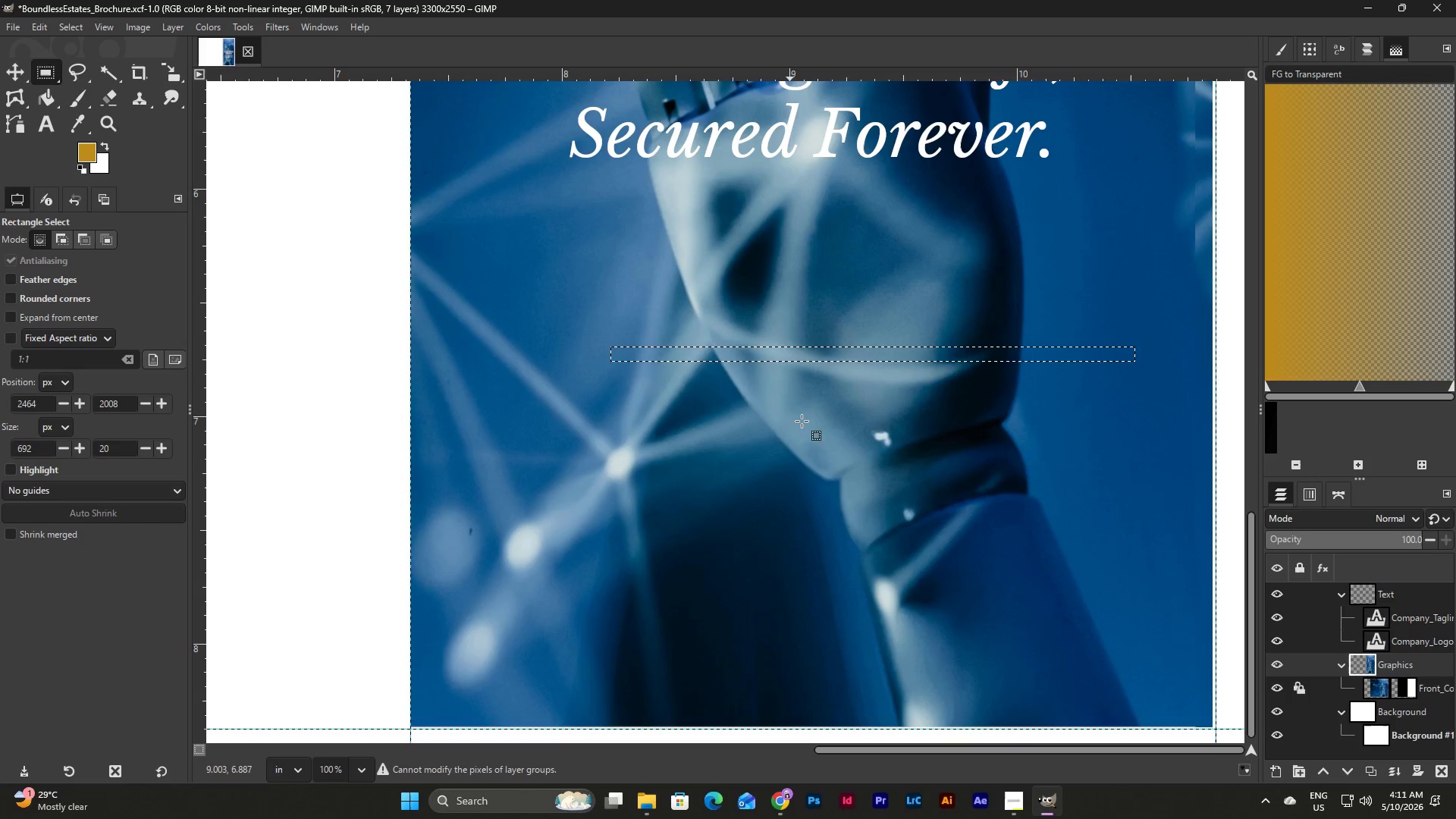 
left_click_drag(start_coordinate=[655, 283], to_coordinate=[1127, 304])
 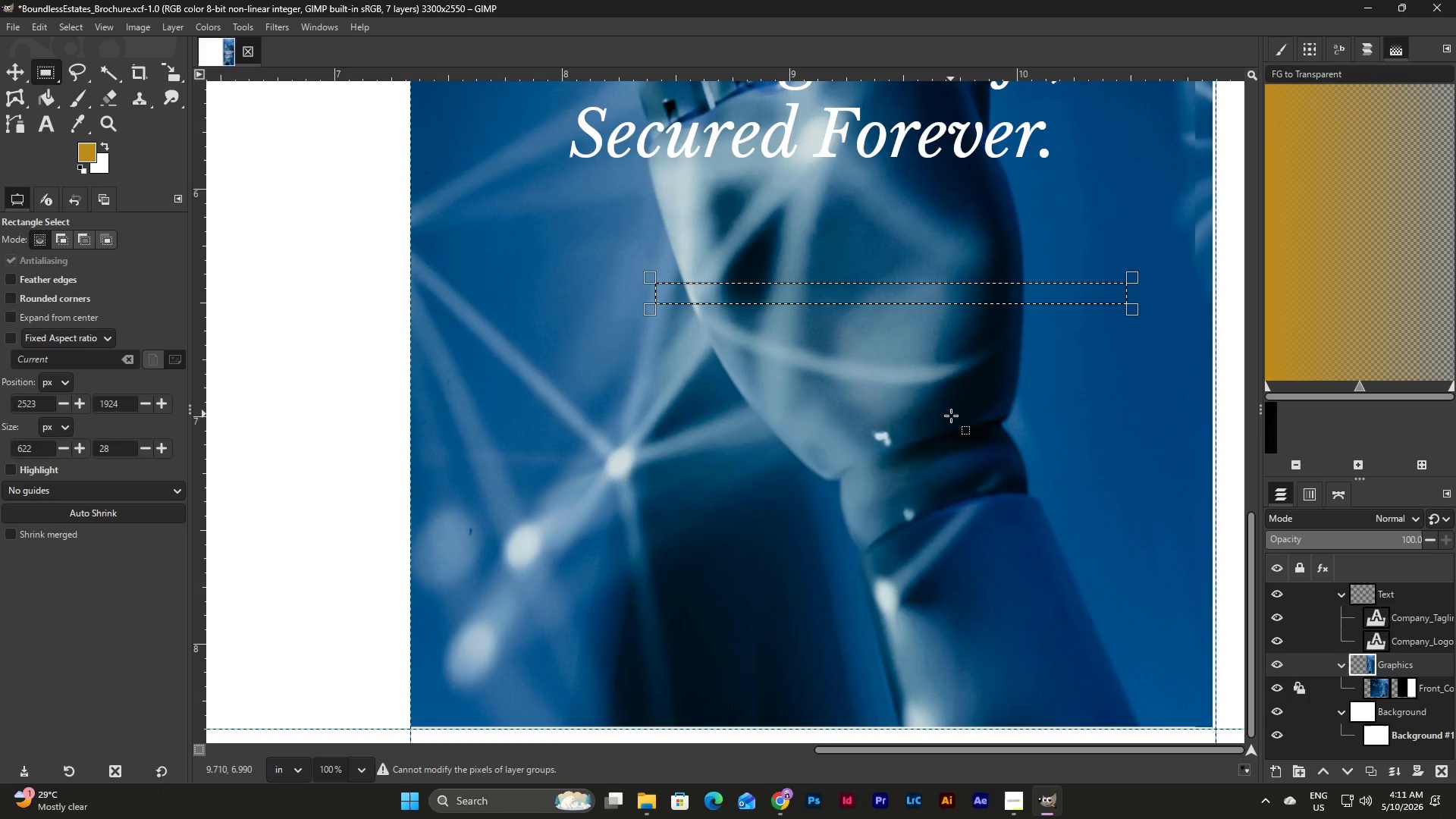 
scroll: coordinate [1109, 371], scroll_direction: up, amount: 4.0
 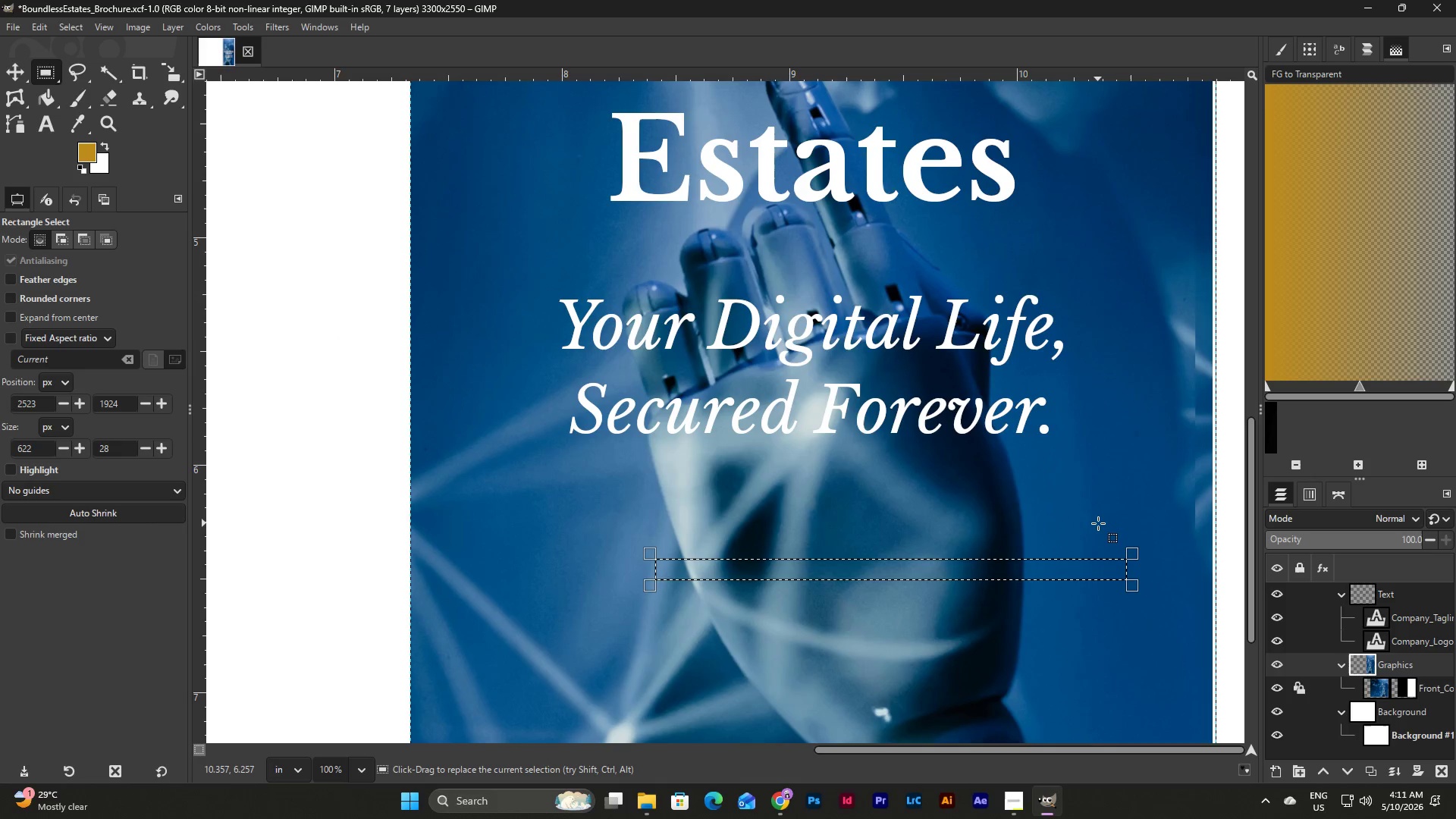 
key(Control+Z)
 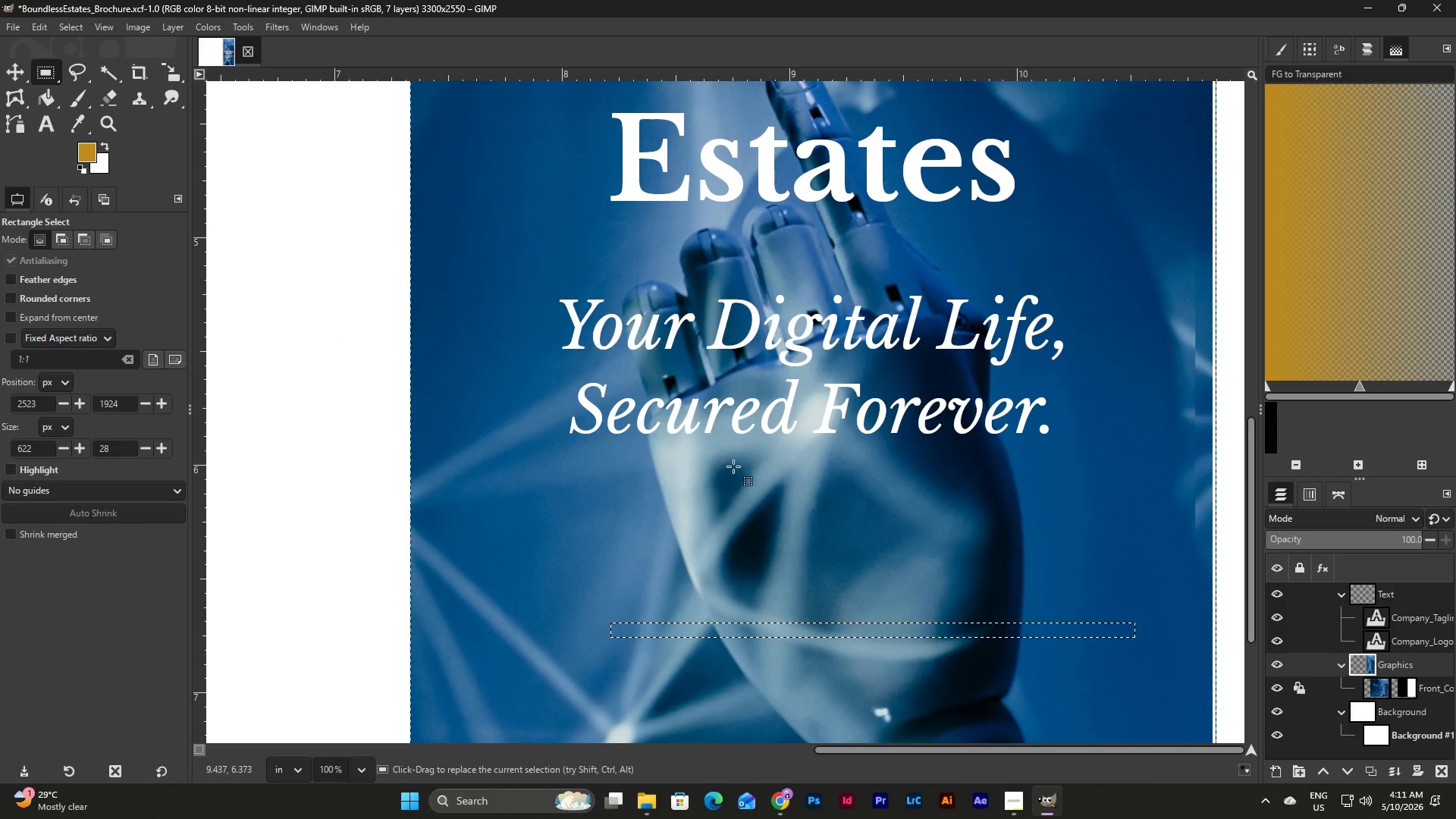 
left_click([14, 71])
 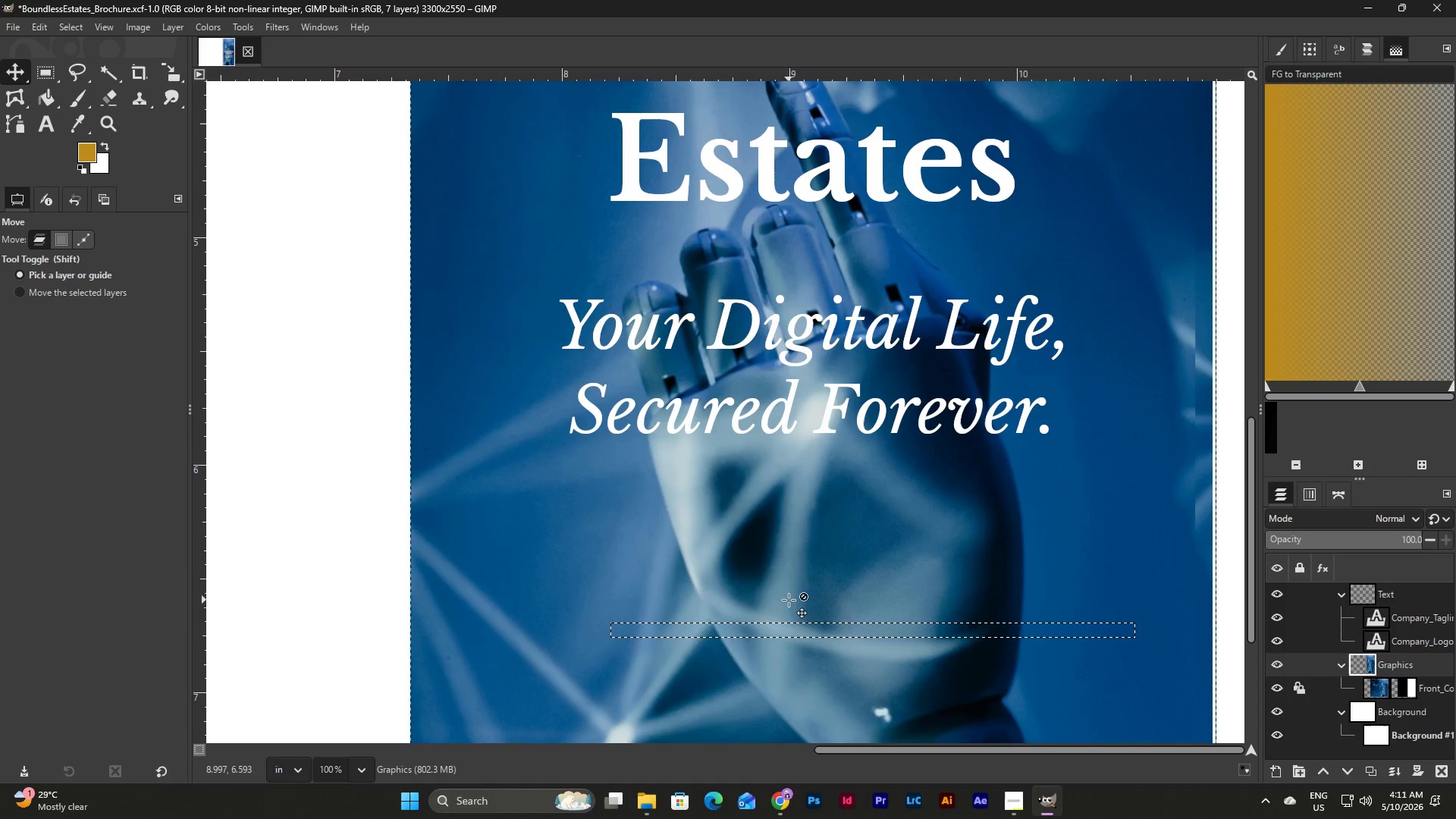 
left_click([825, 636])
 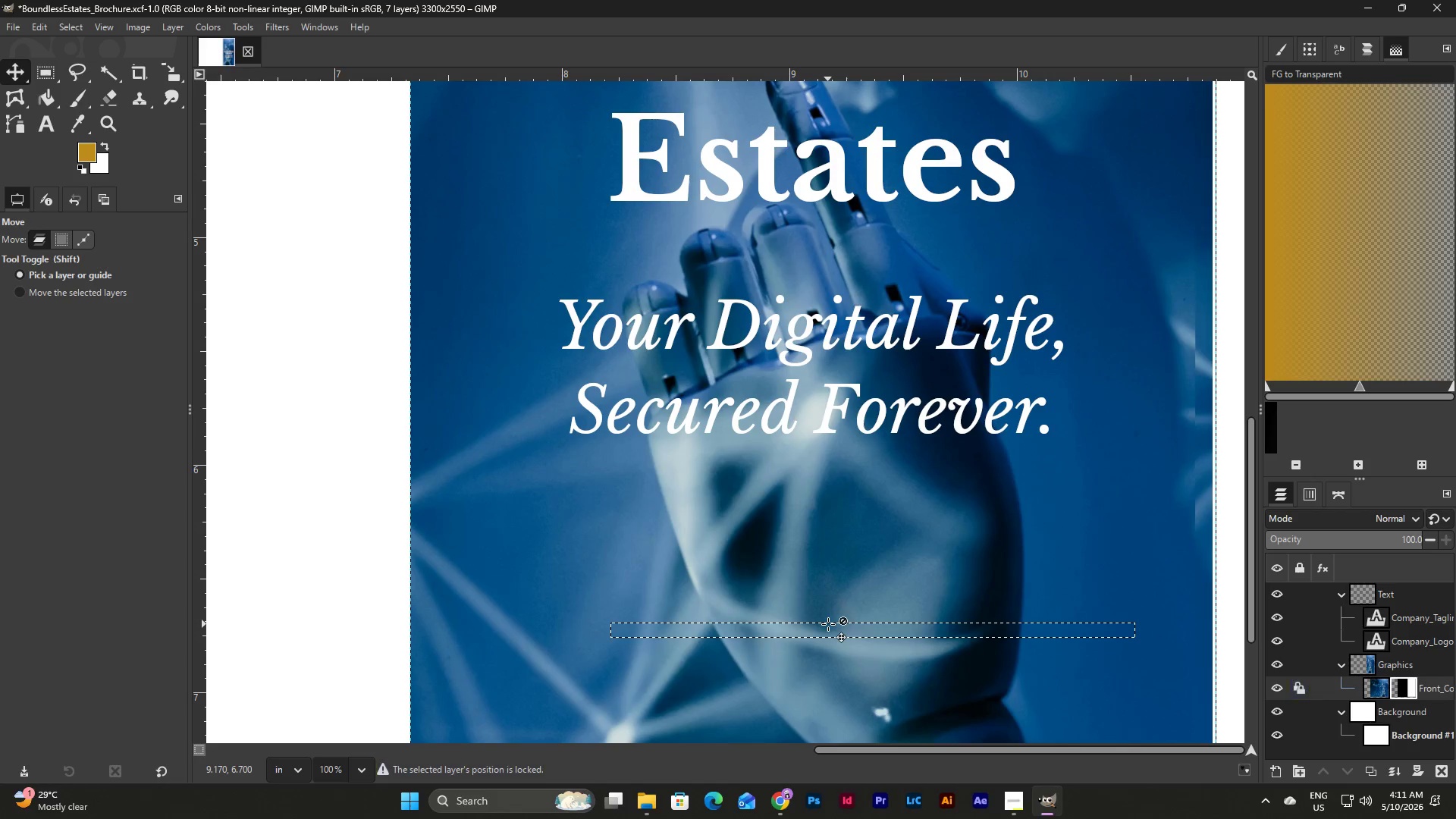 
left_click([828, 624])
 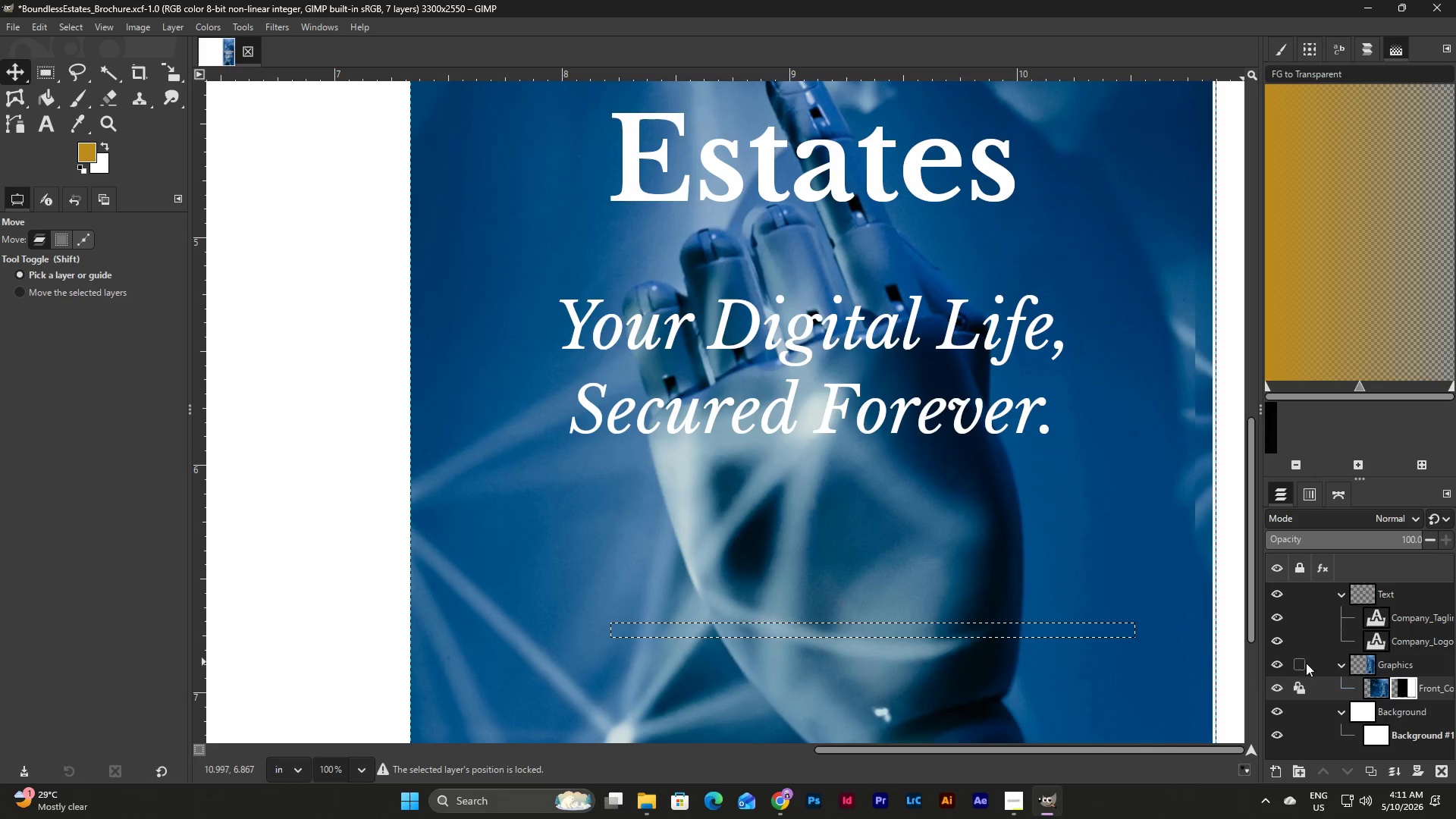 
left_click([1390, 664])
 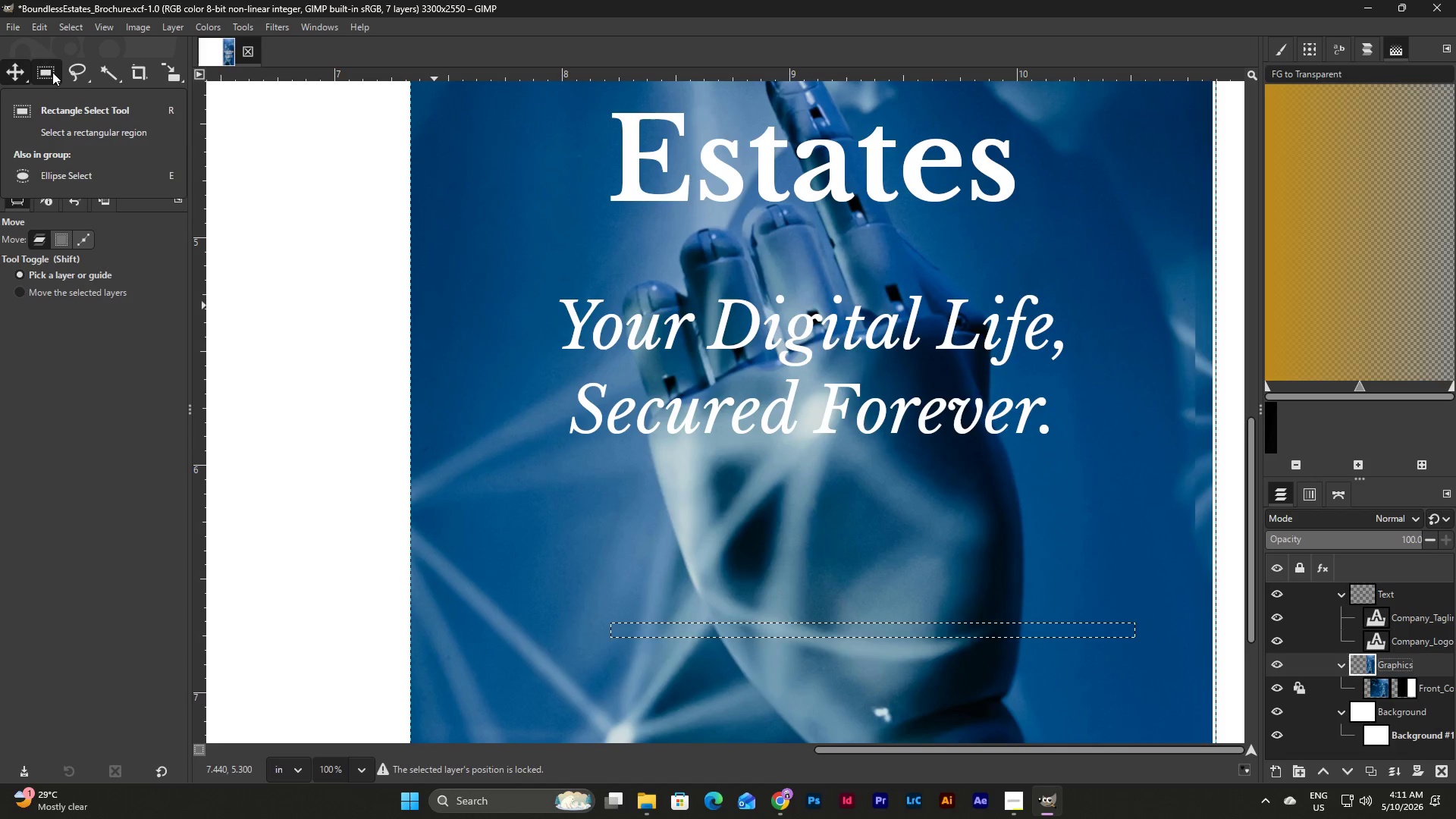 
left_click([52, 72])
 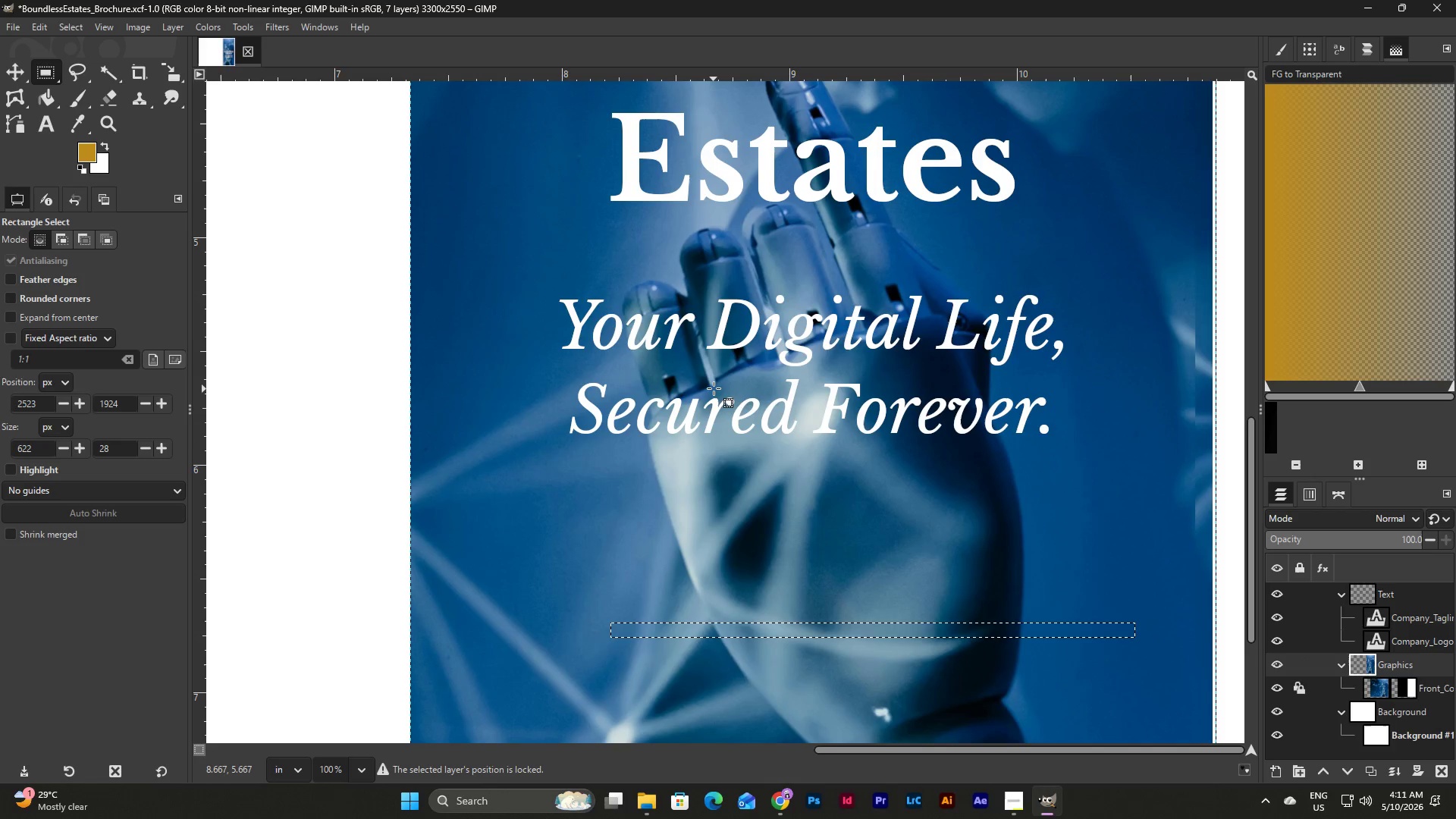 
scroll: coordinate [792, 452], scroll_direction: up, amount: 2.0
 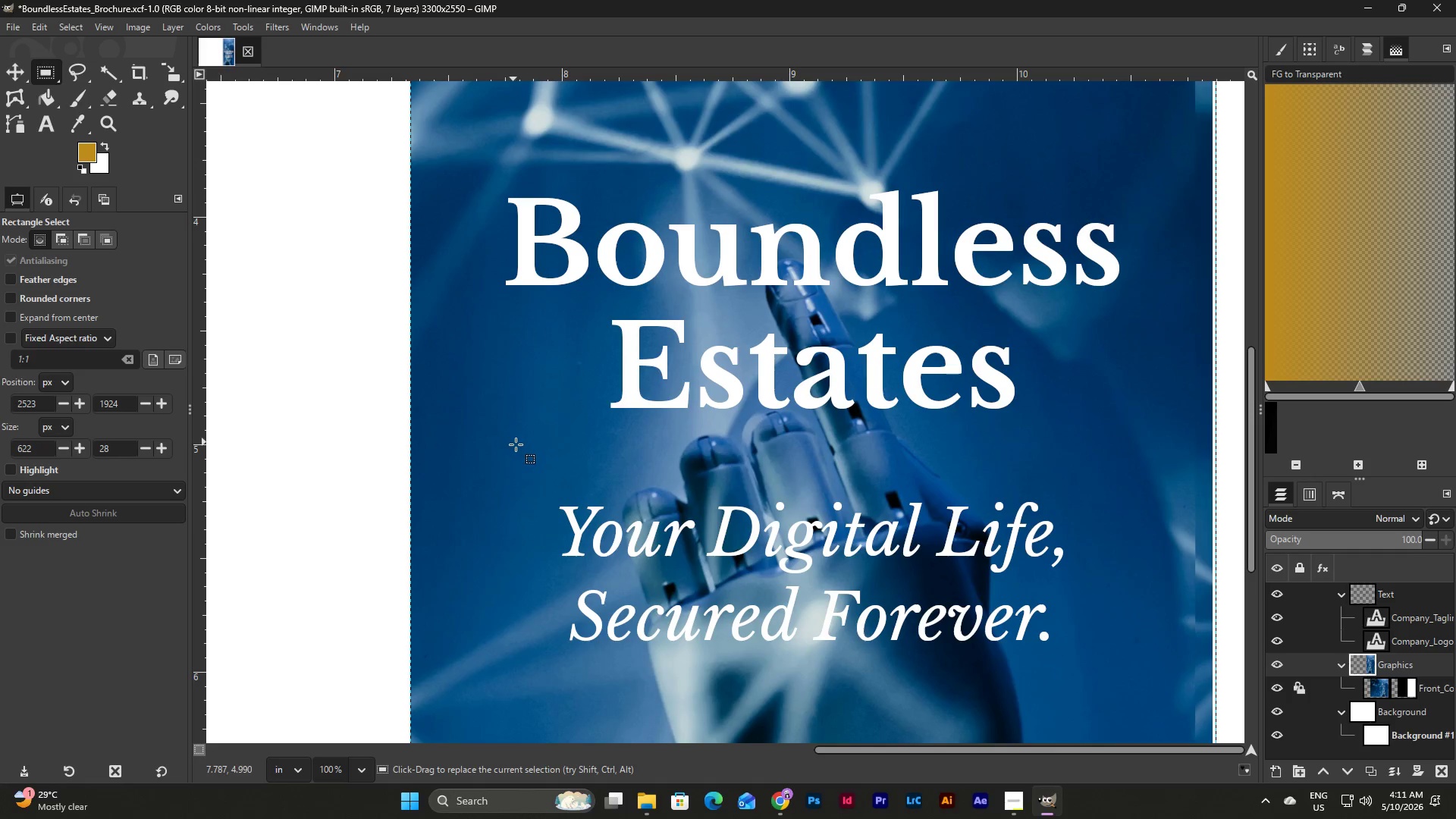 
left_click_drag(start_coordinate=[552, 445], to_coordinate=[1080, 456])
 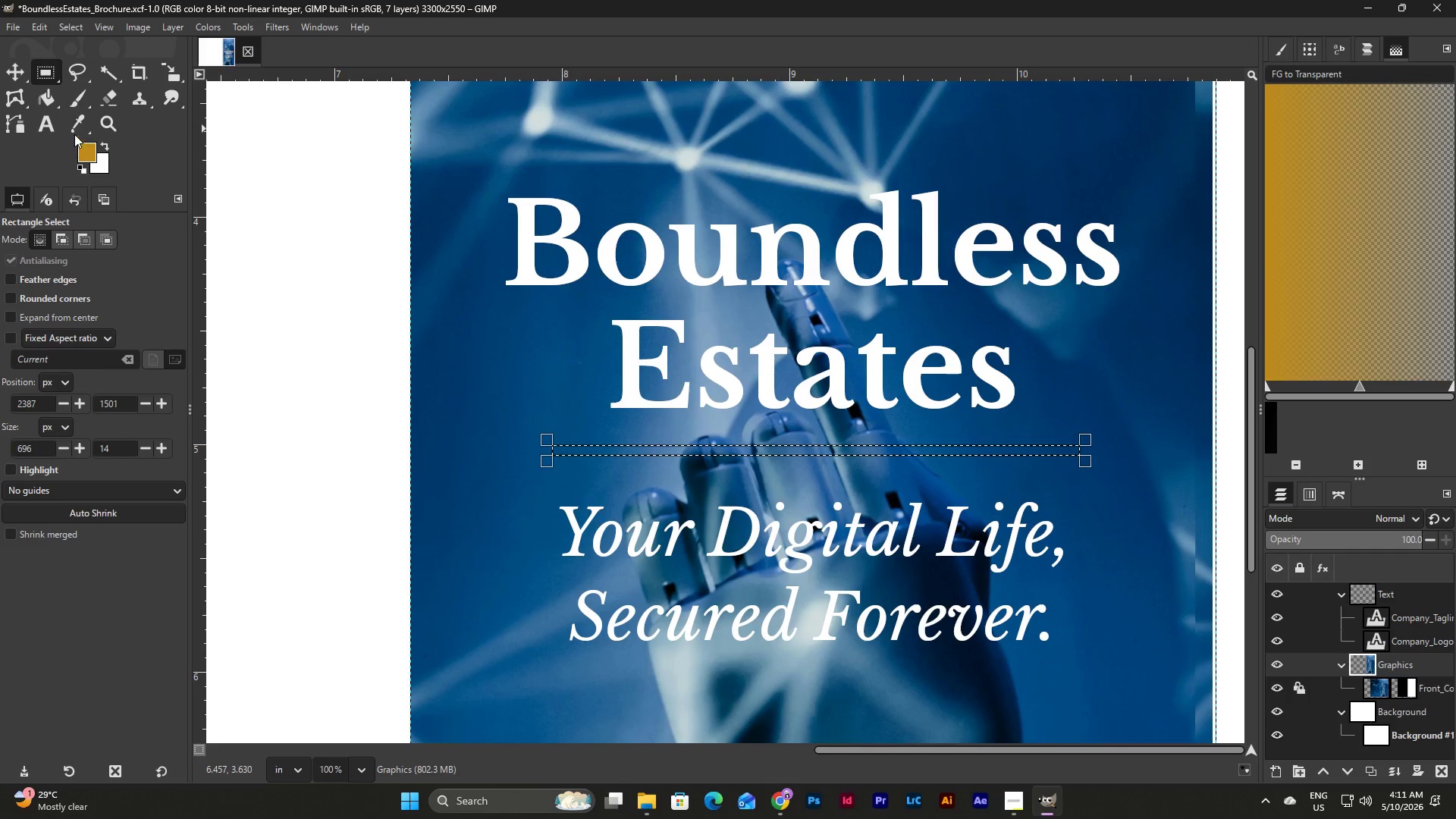 
left_click([51, 96])
 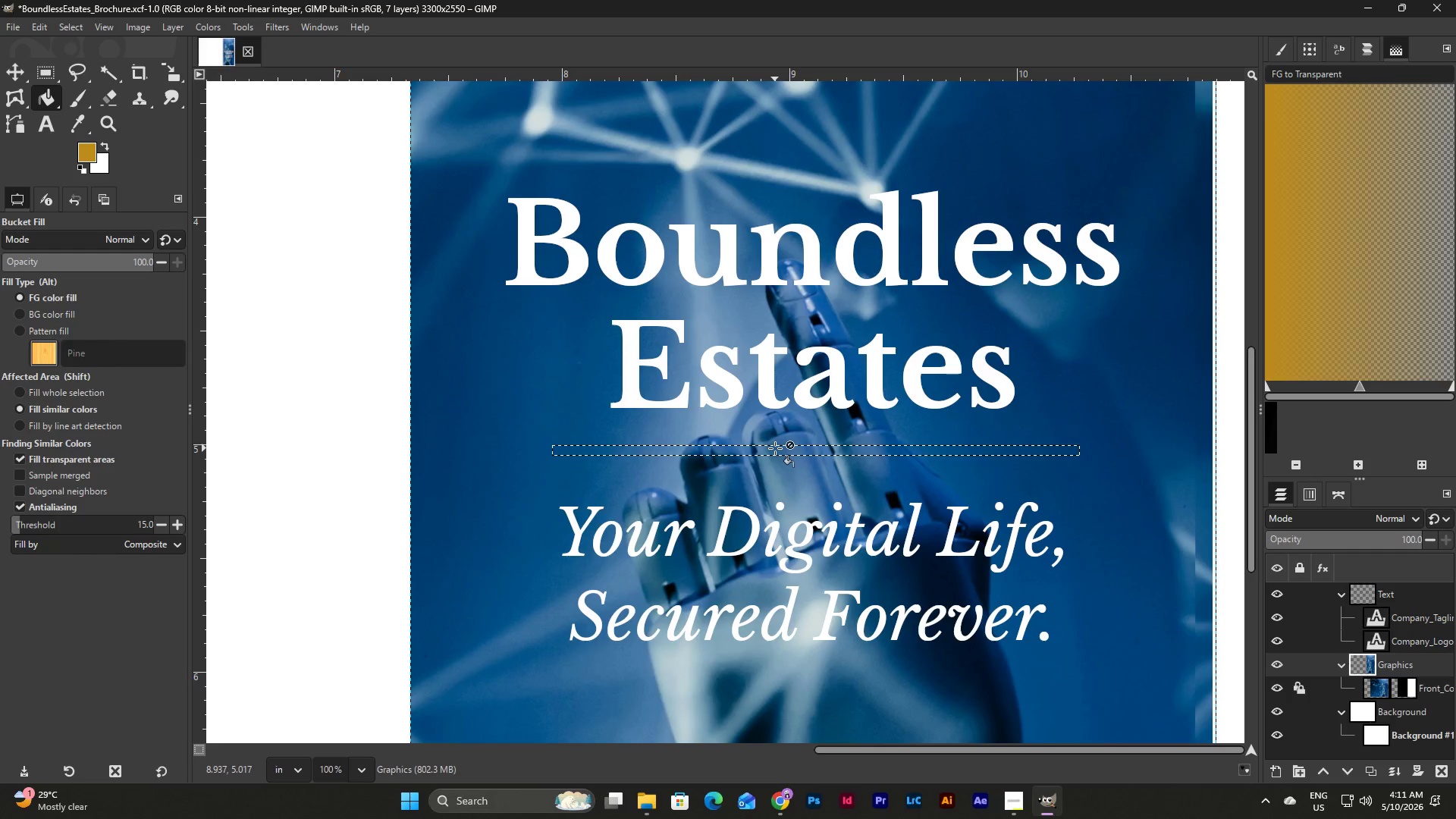 
left_click([775, 448])
 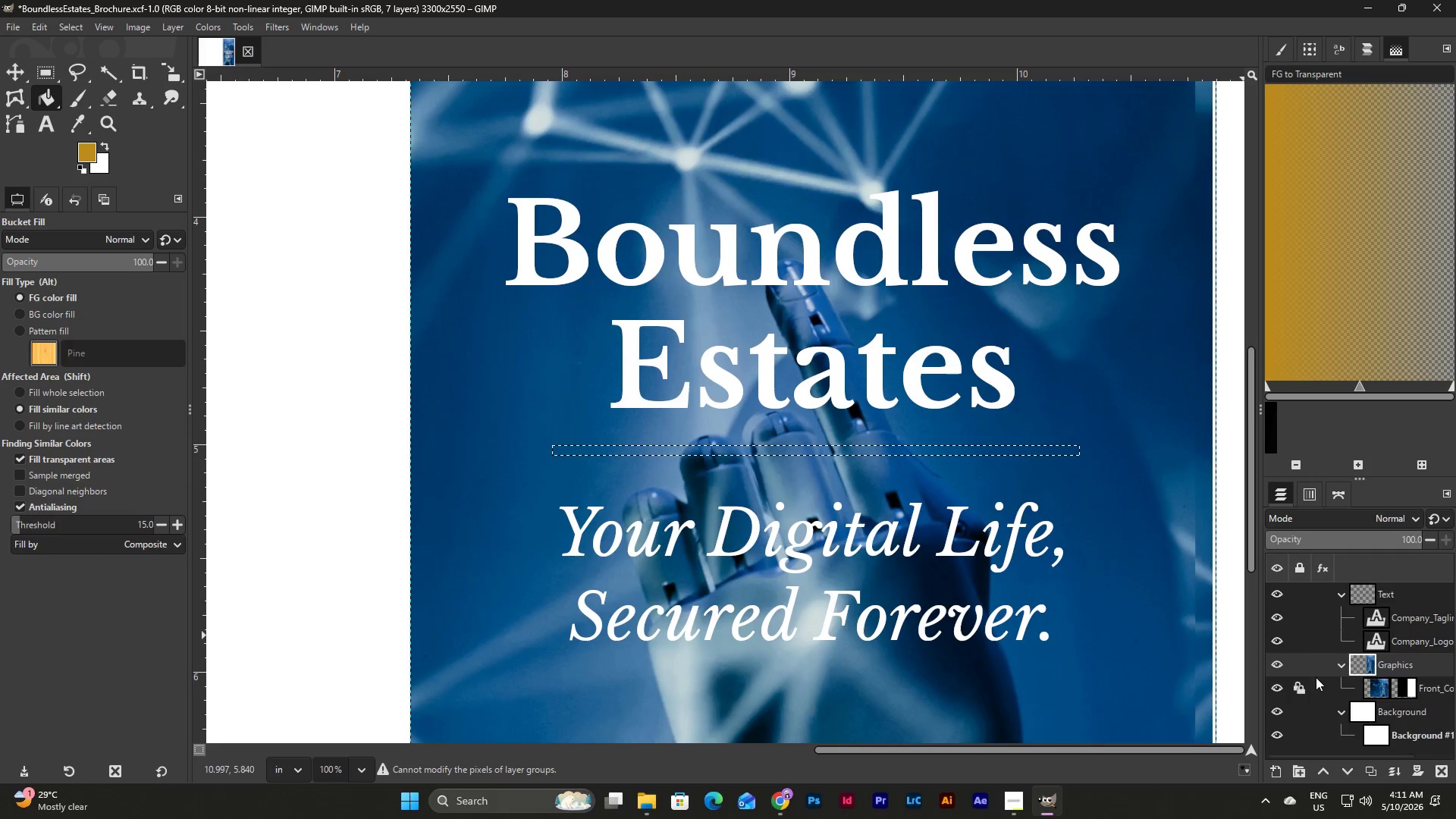 
left_click([1301, 689])
 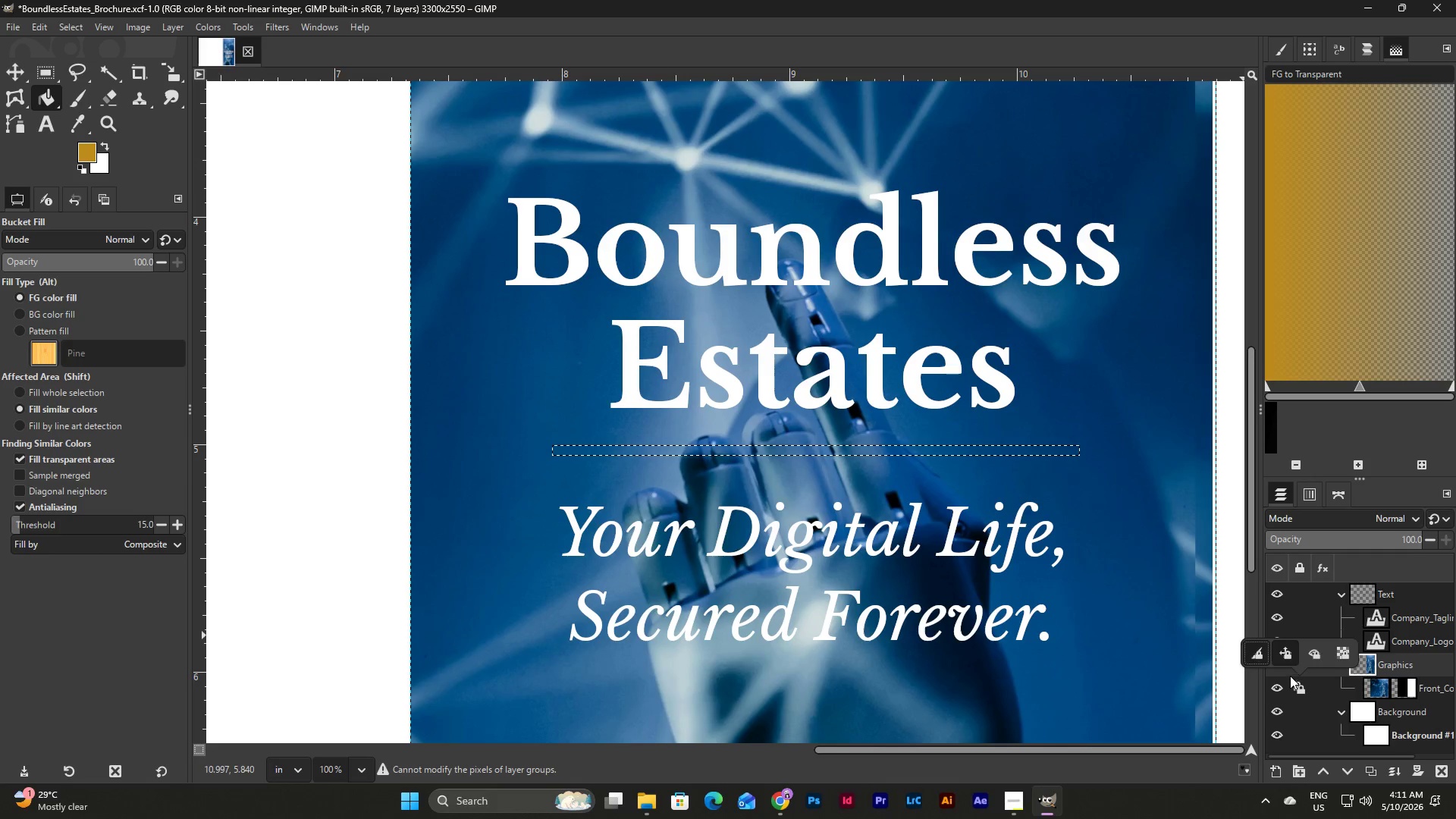 
left_click([1290, 652])
 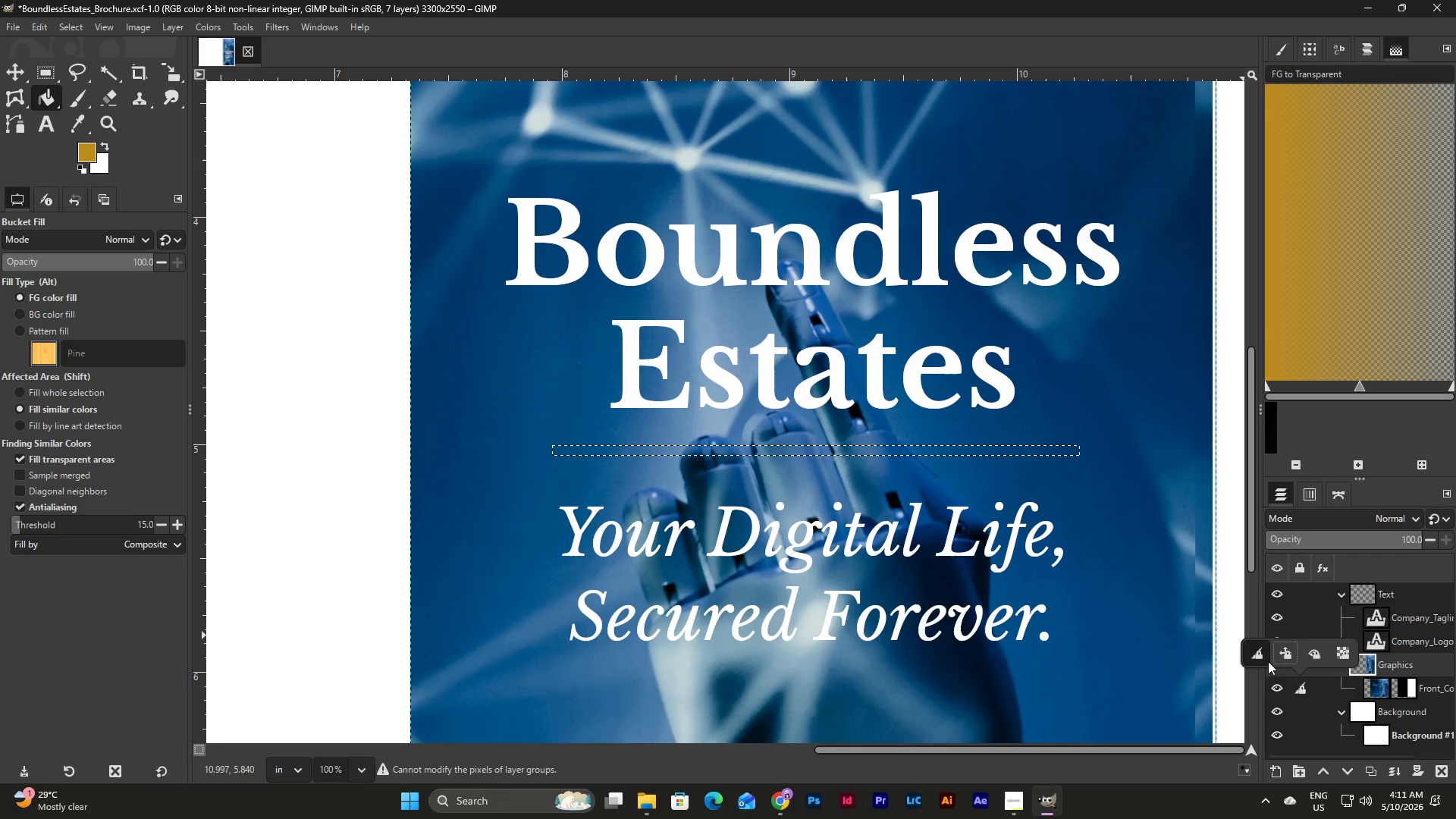 
left_click([1261, 661])
 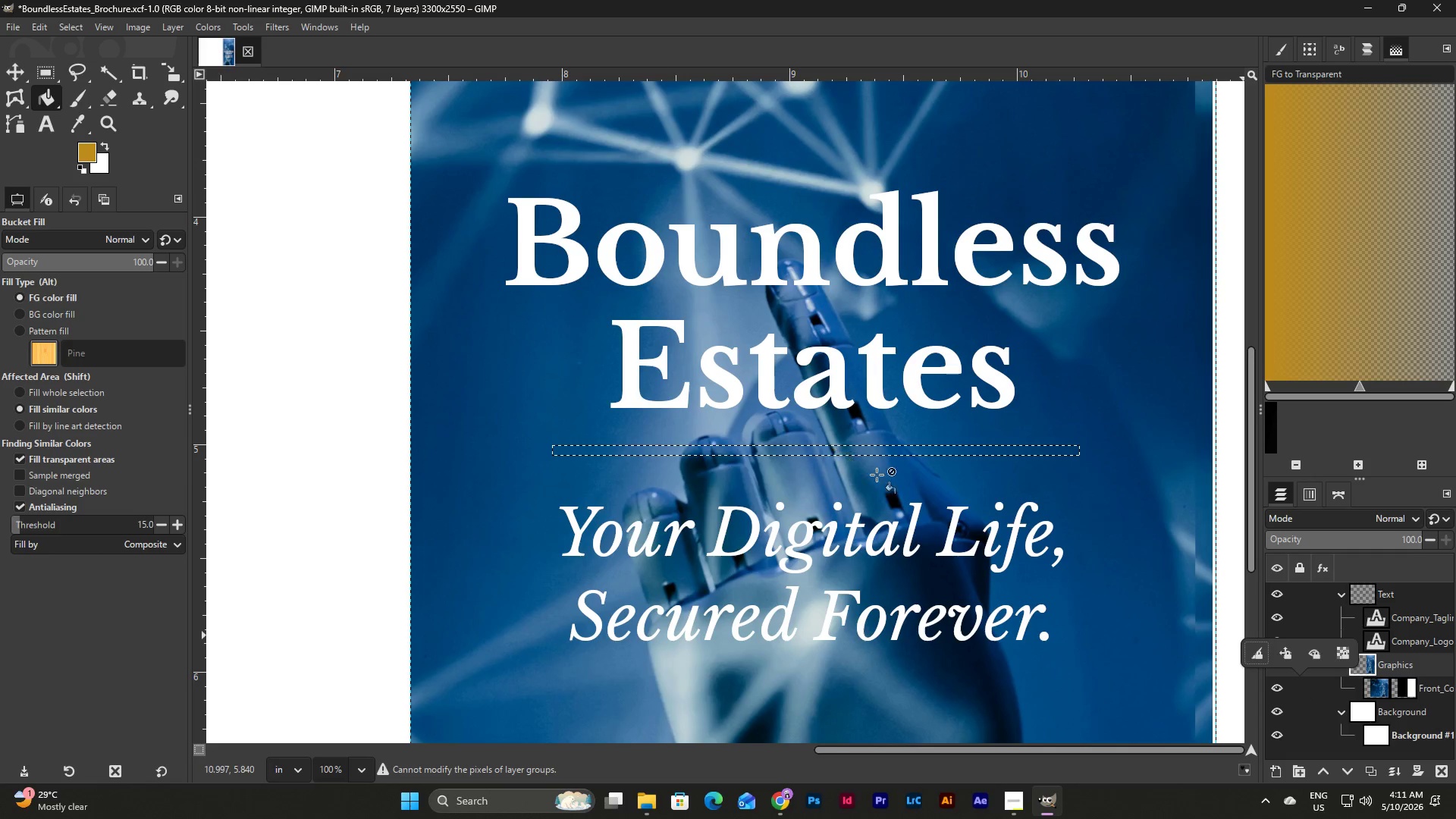 
left_click([1307, 709])
 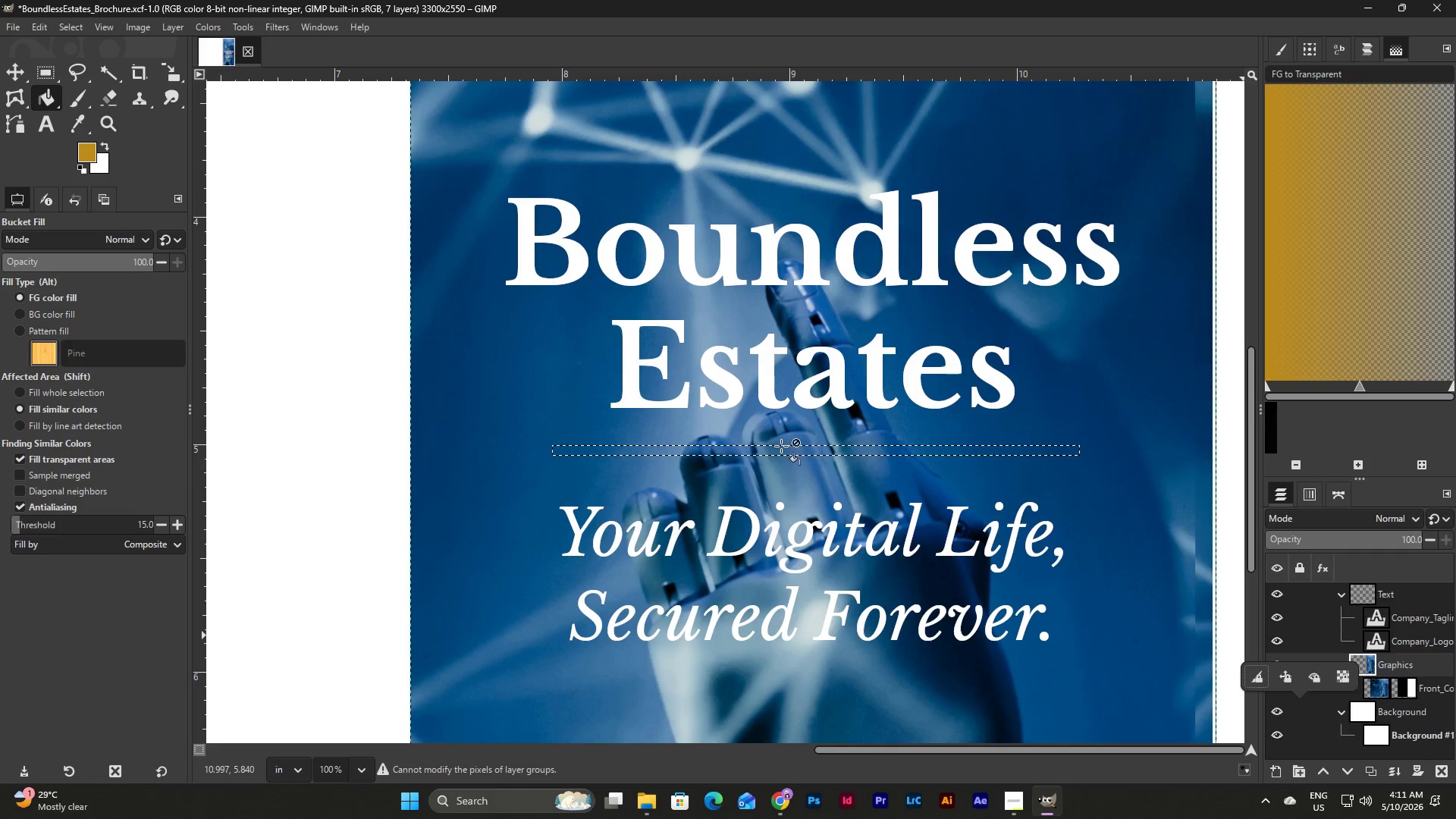 
left_click([783, 447])
 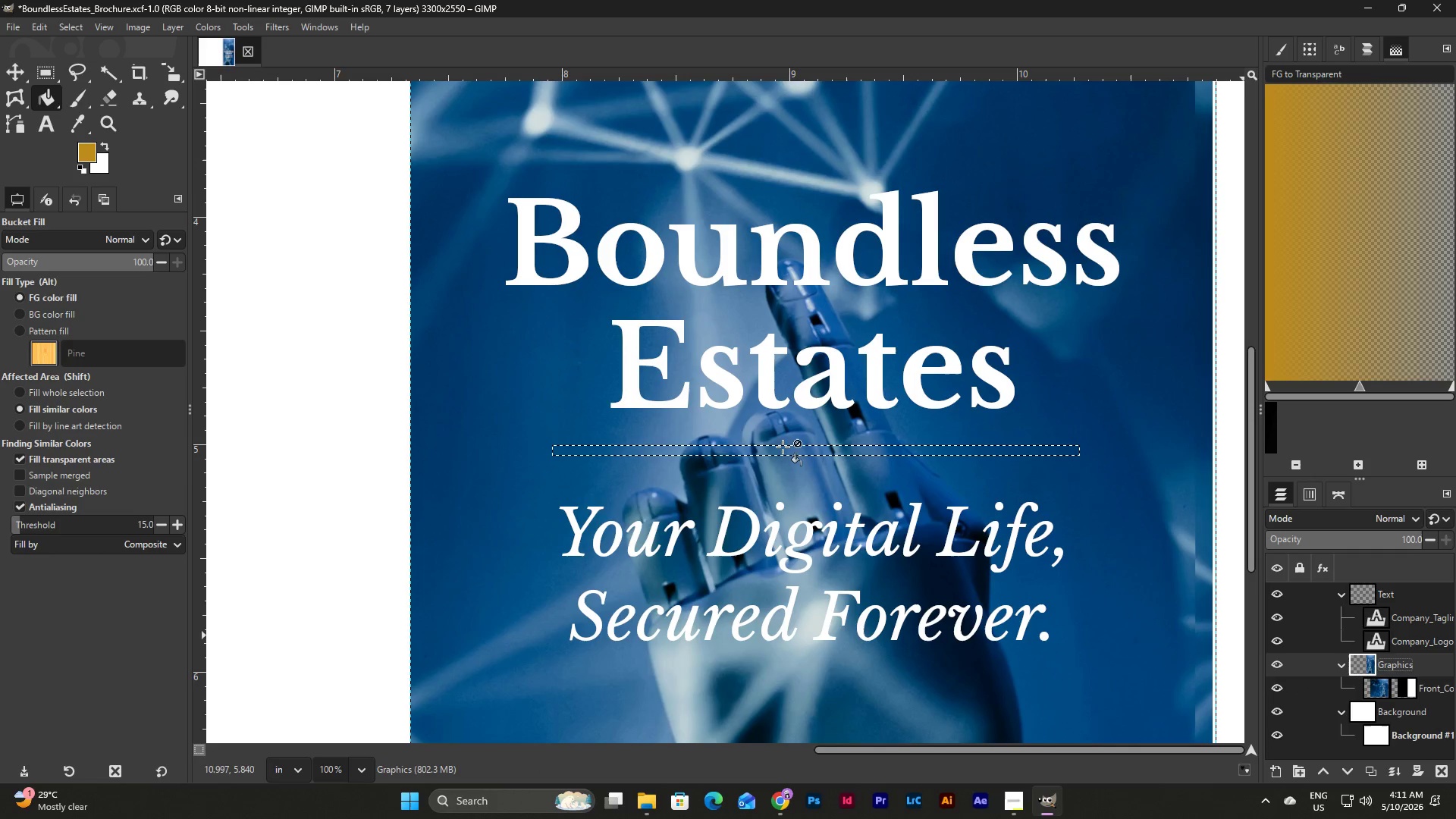 
left_click([783, 448])
 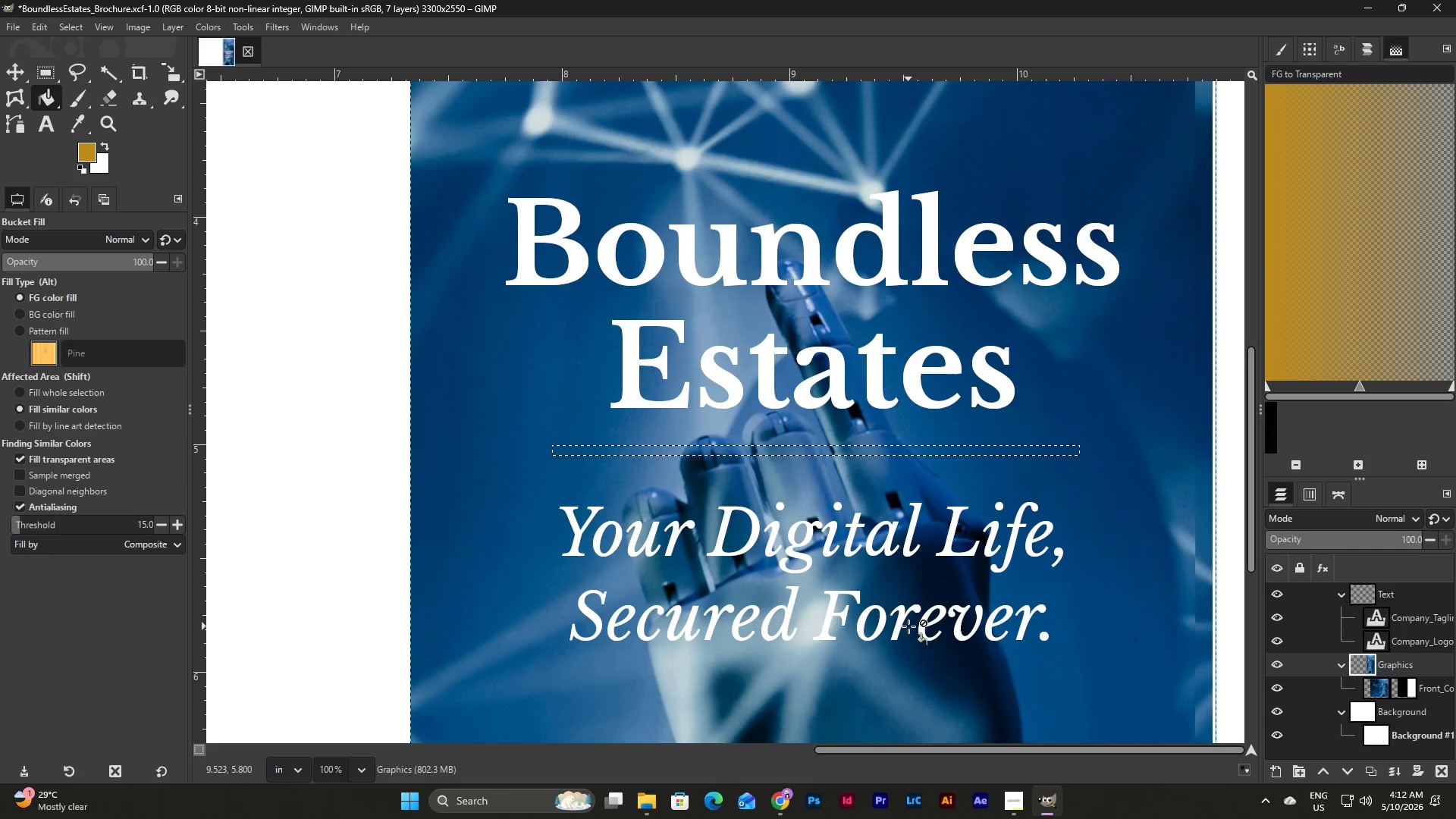 
wait(25.66)
 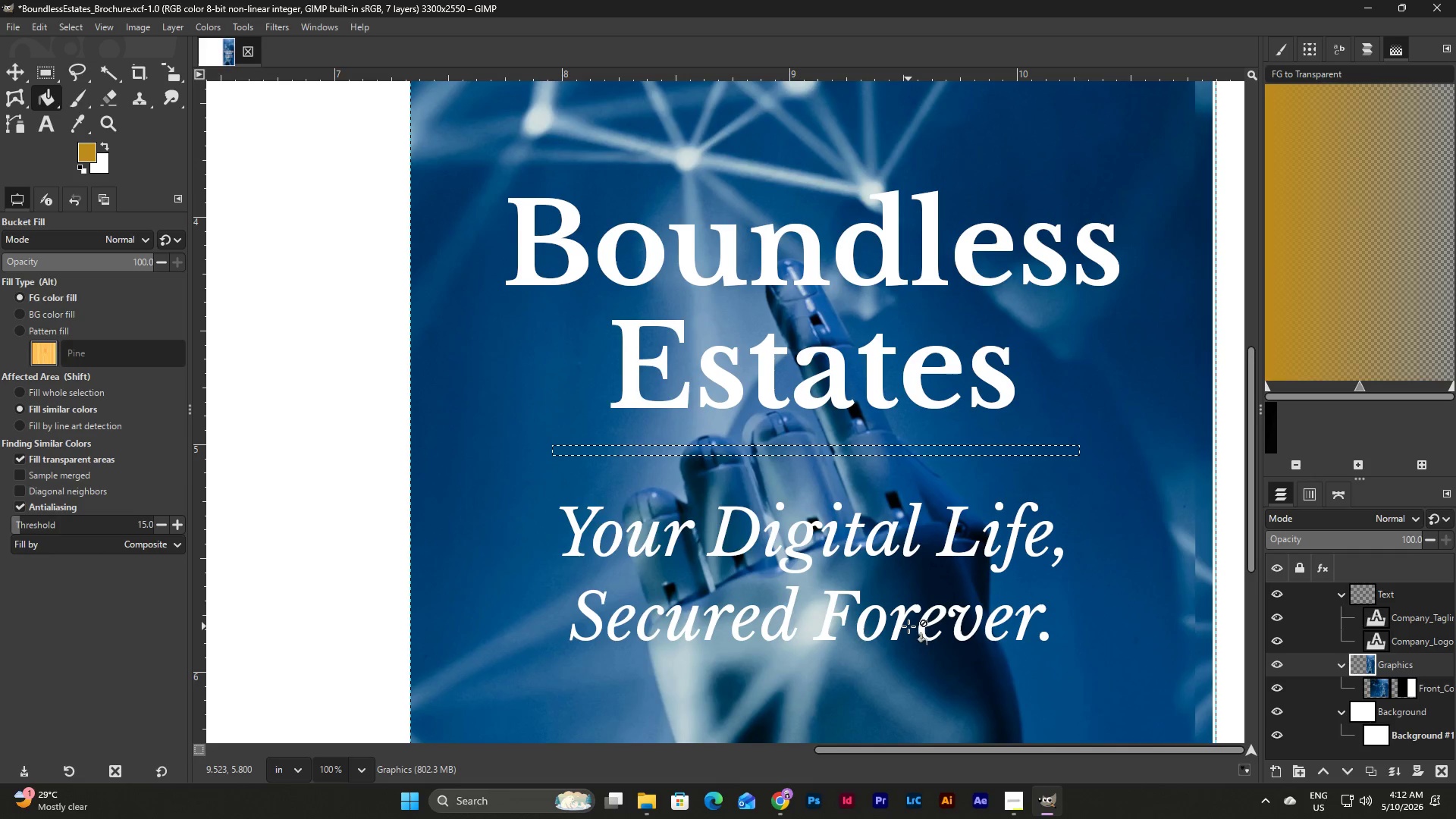 
left_click([565, 444])
 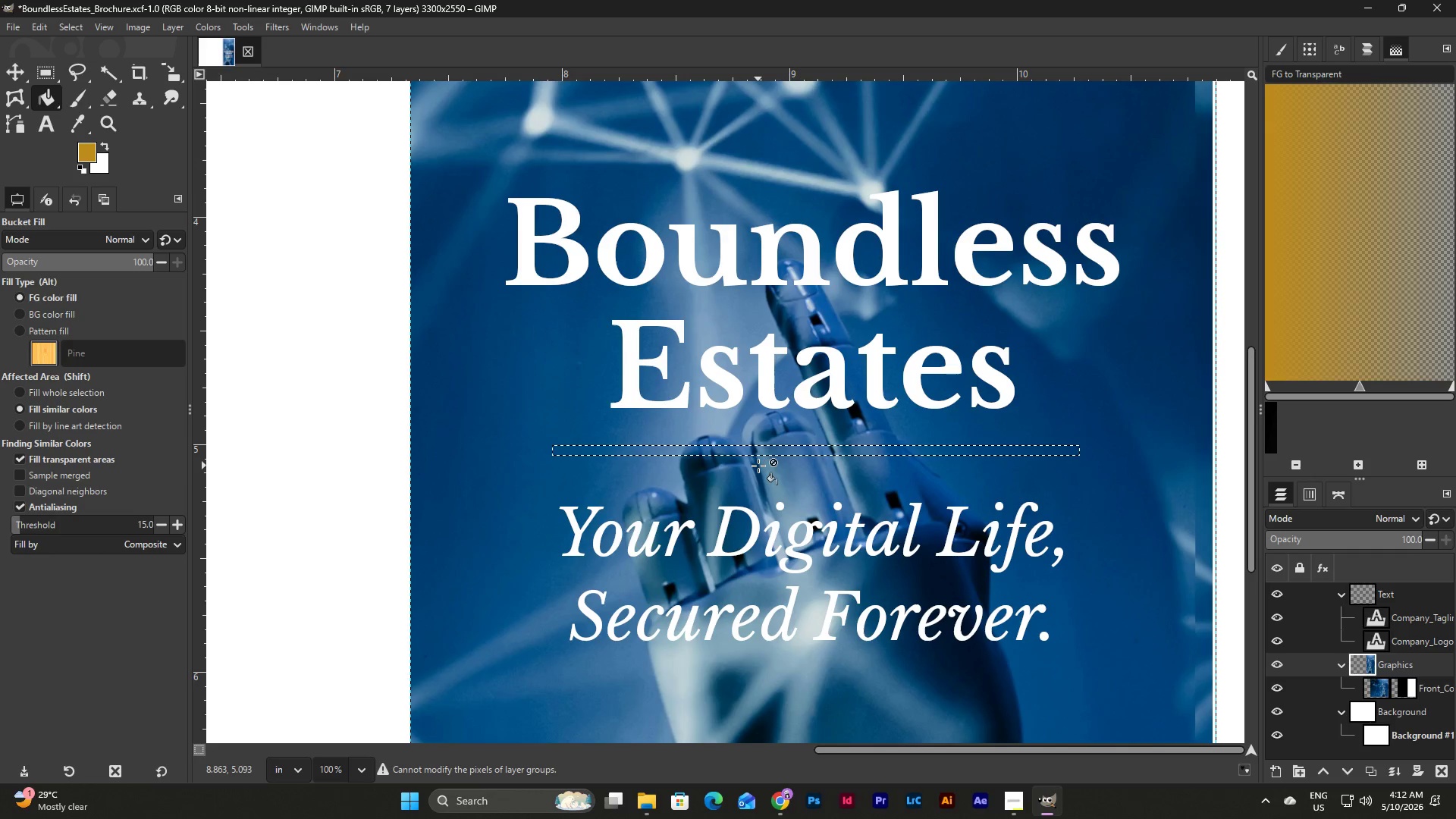 
scroll: coordinate [758, 466], scroll_direction: down, amount: 5.0
 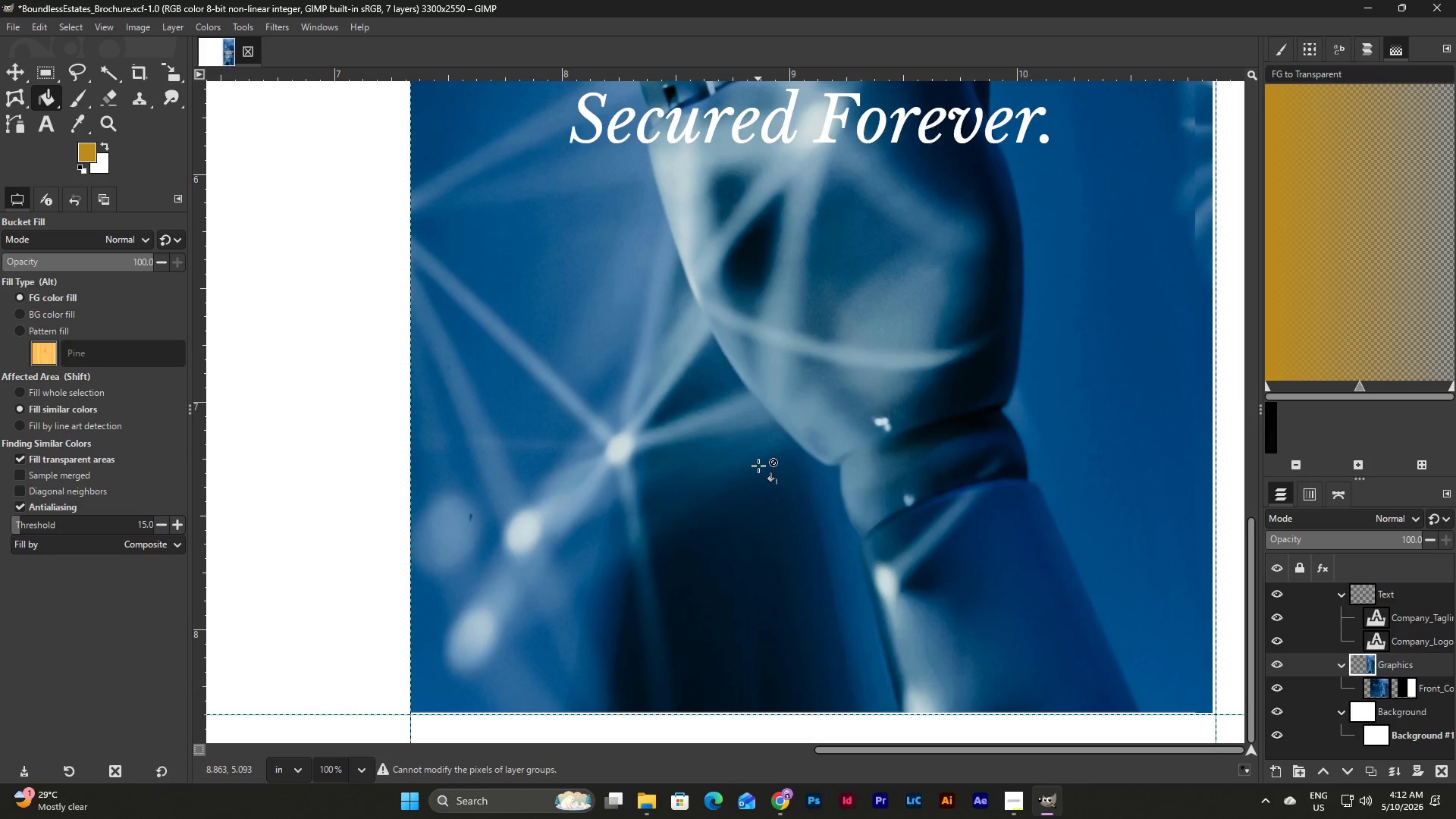 
scroll: coordinate [758, 466], scroll_direction: up, amount: 6.0
 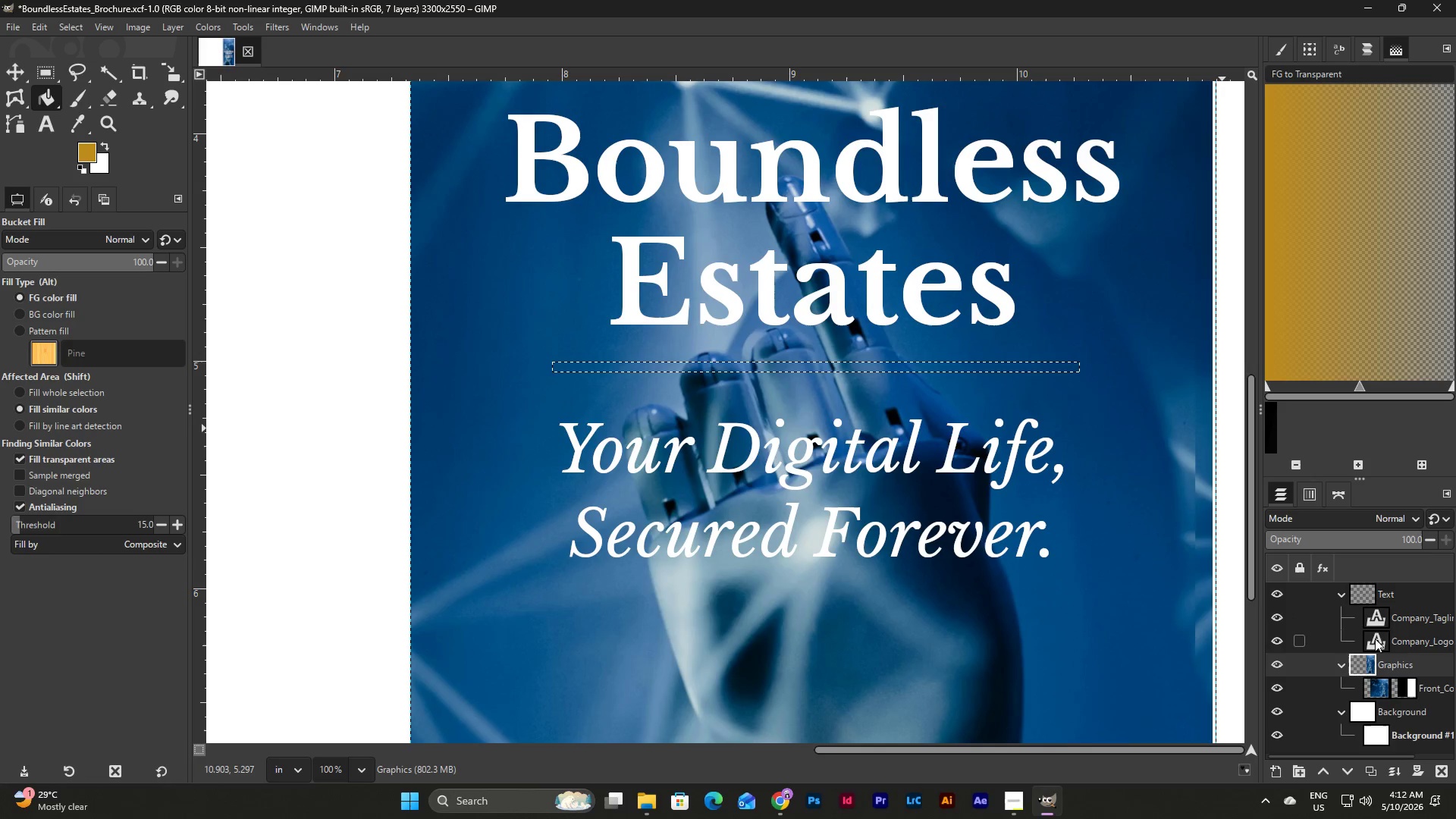 
left_click([1379, 595])
 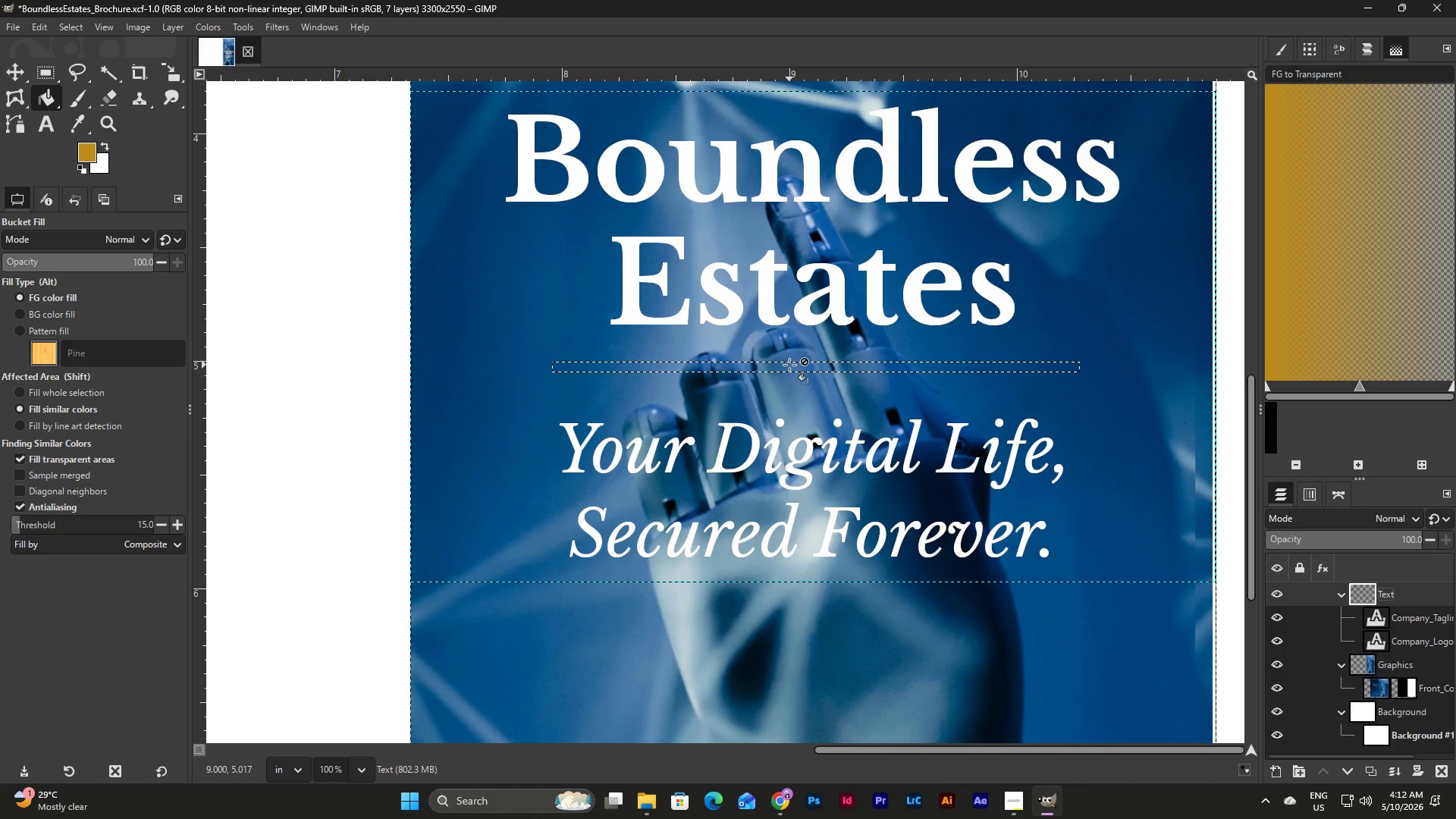 
left_click([790, 364])
 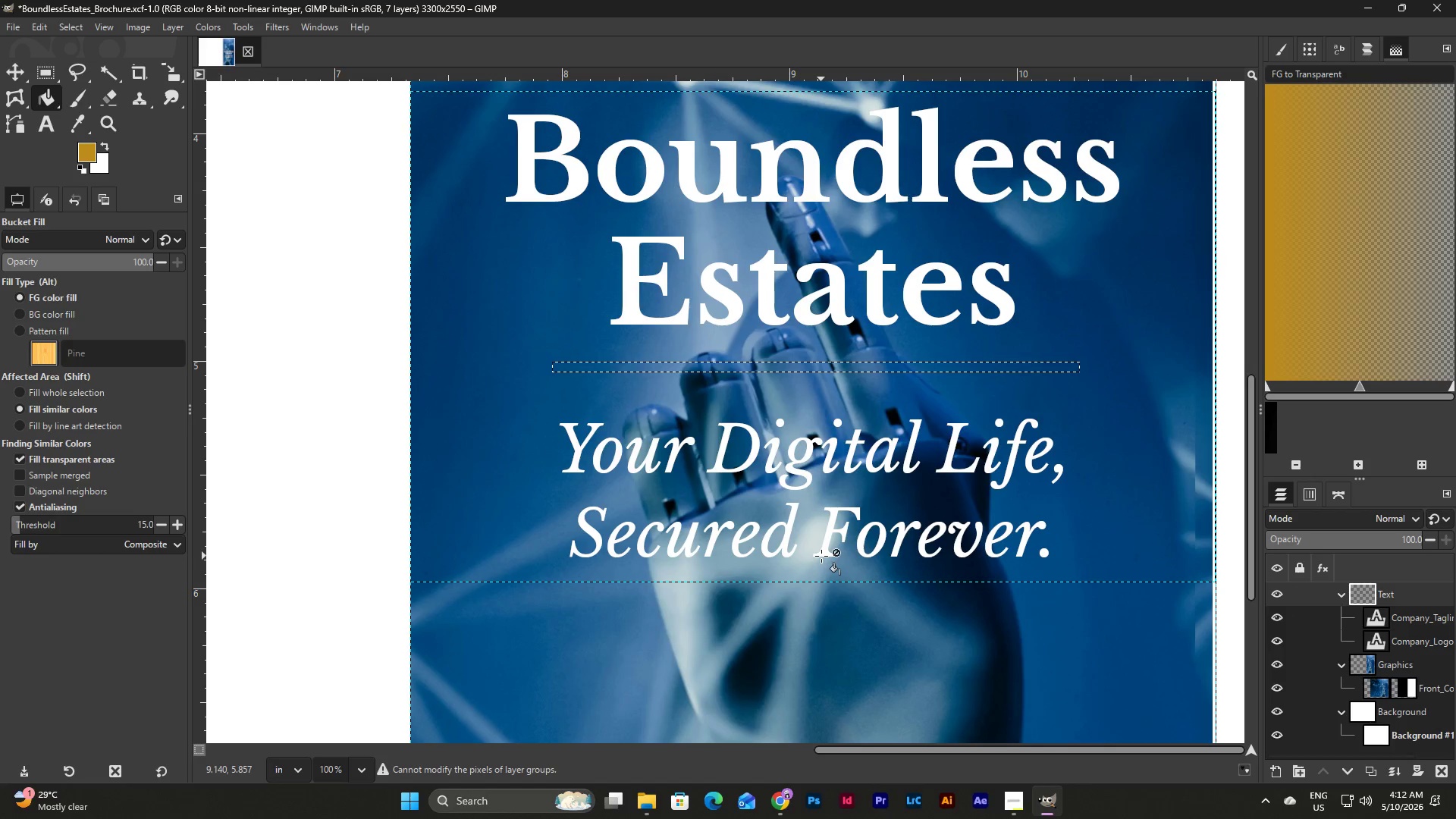 
scroll: coordinate [1020, 580], scroll_direction: down, amount: 1.0
 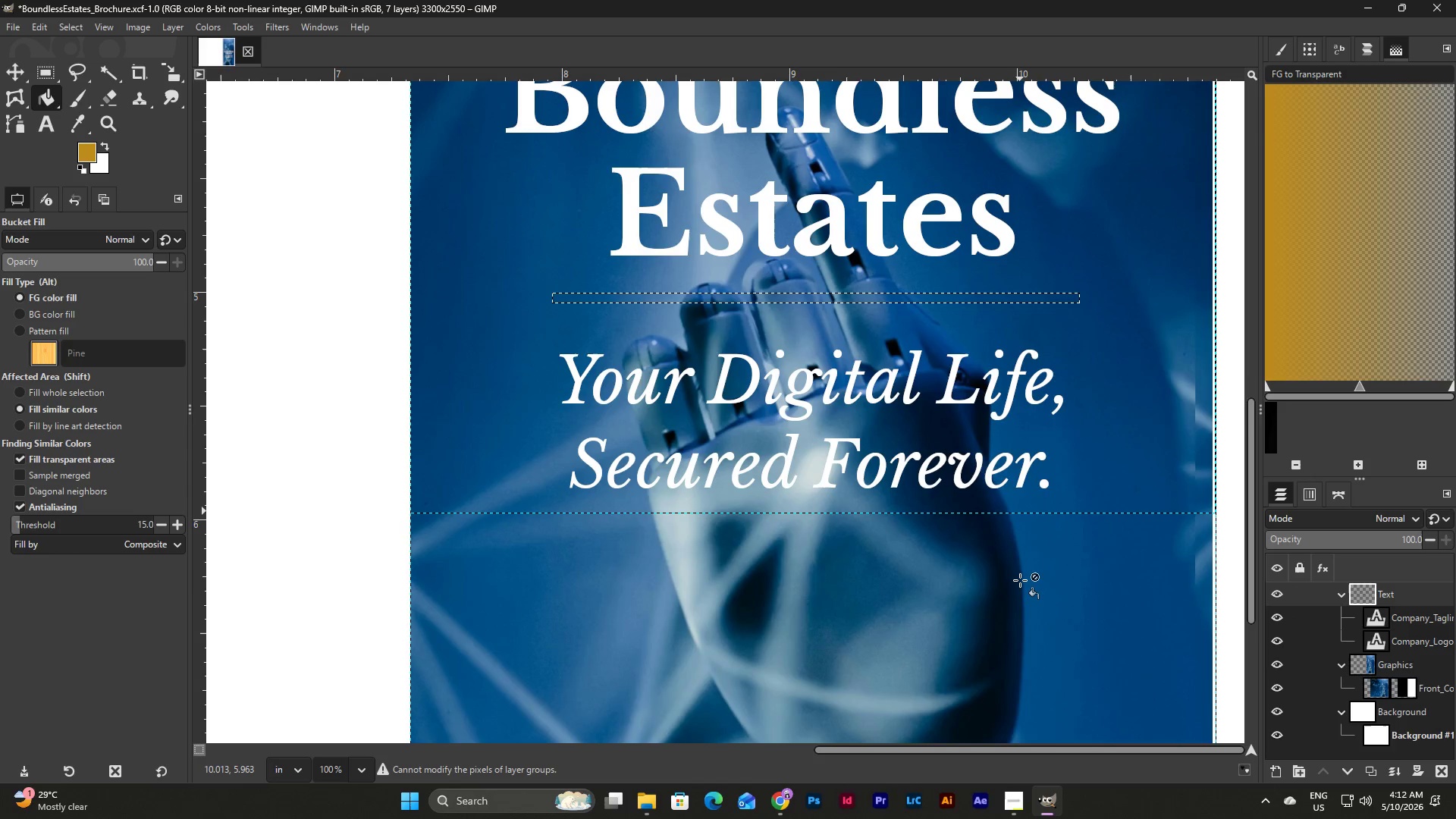 
scroll: coordinate [1021, 579], scroll_direction: up, amount: 3.0
 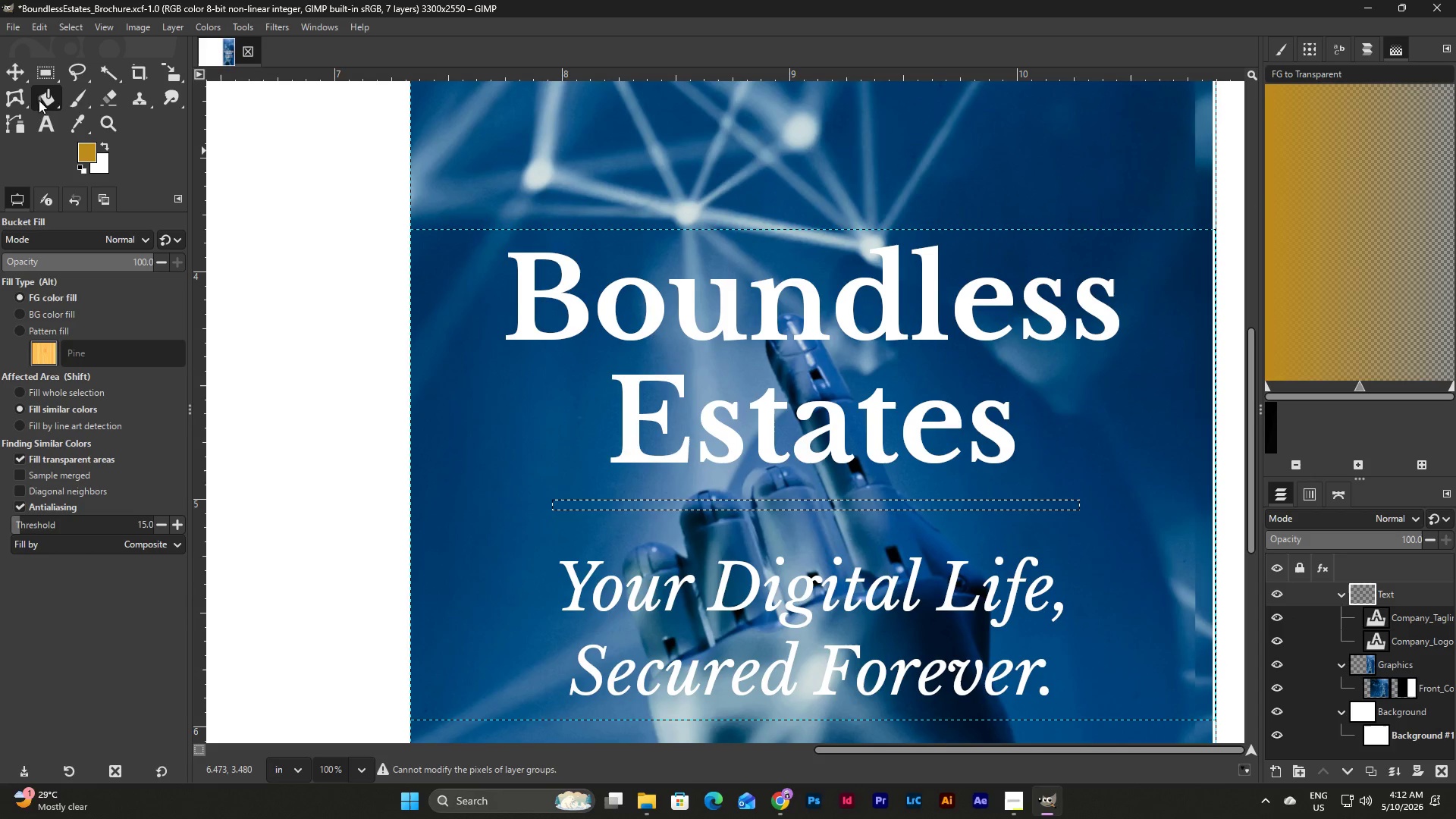 
left_click([17, 71])
 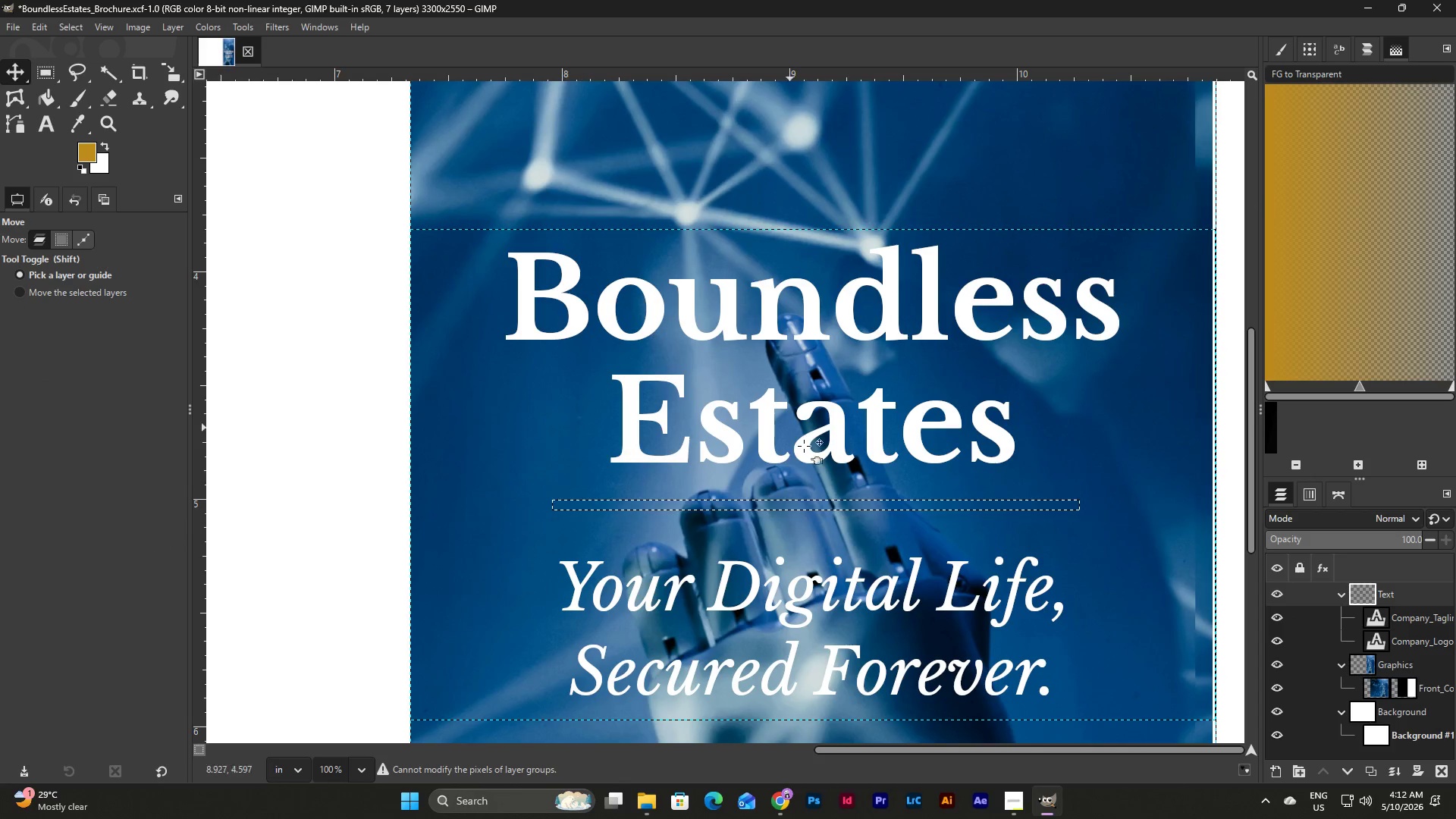 
scroll: coordinate [839, 523], scroll_direction: up, amount: 1.0
 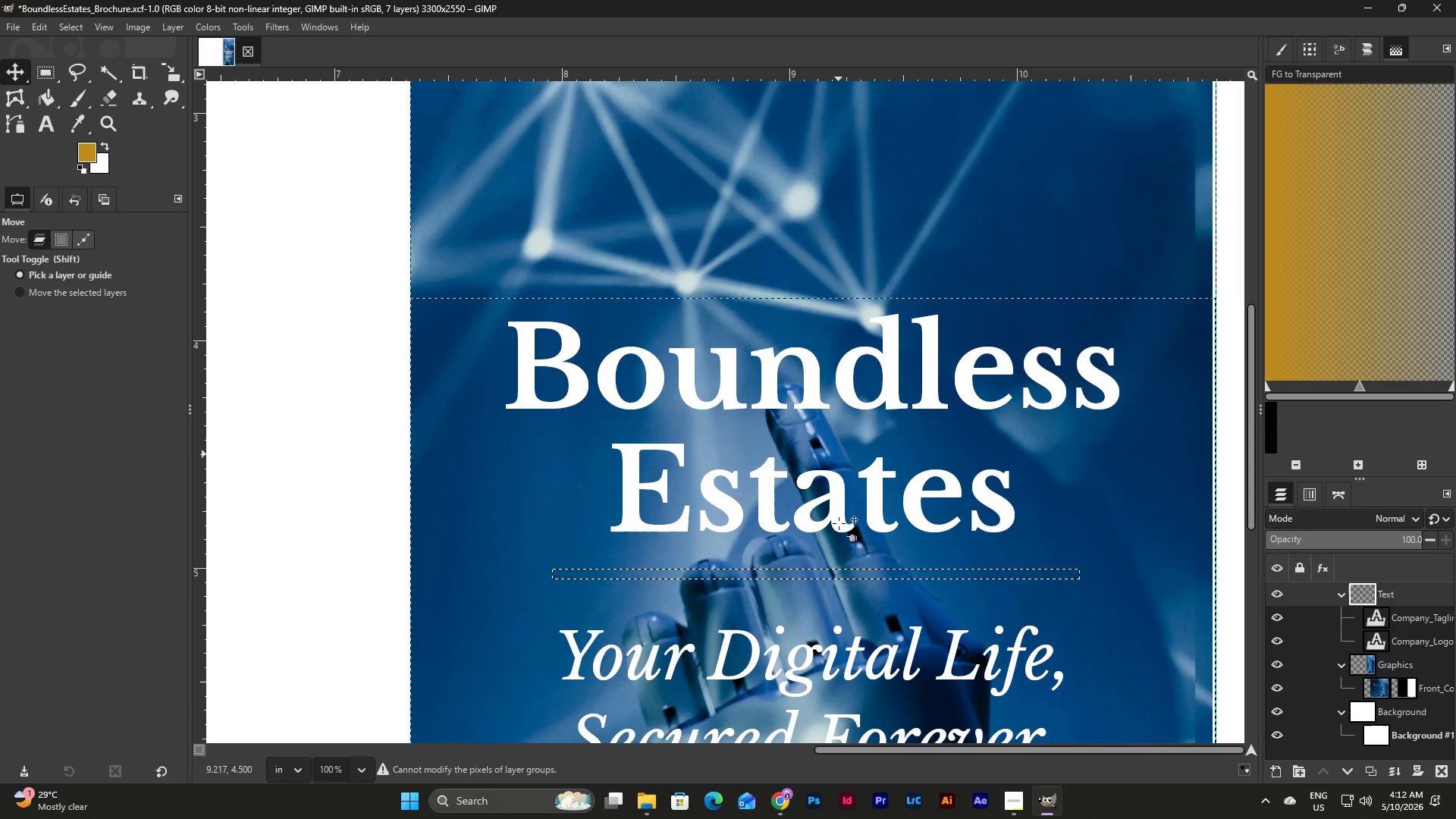 
key(Escape)
 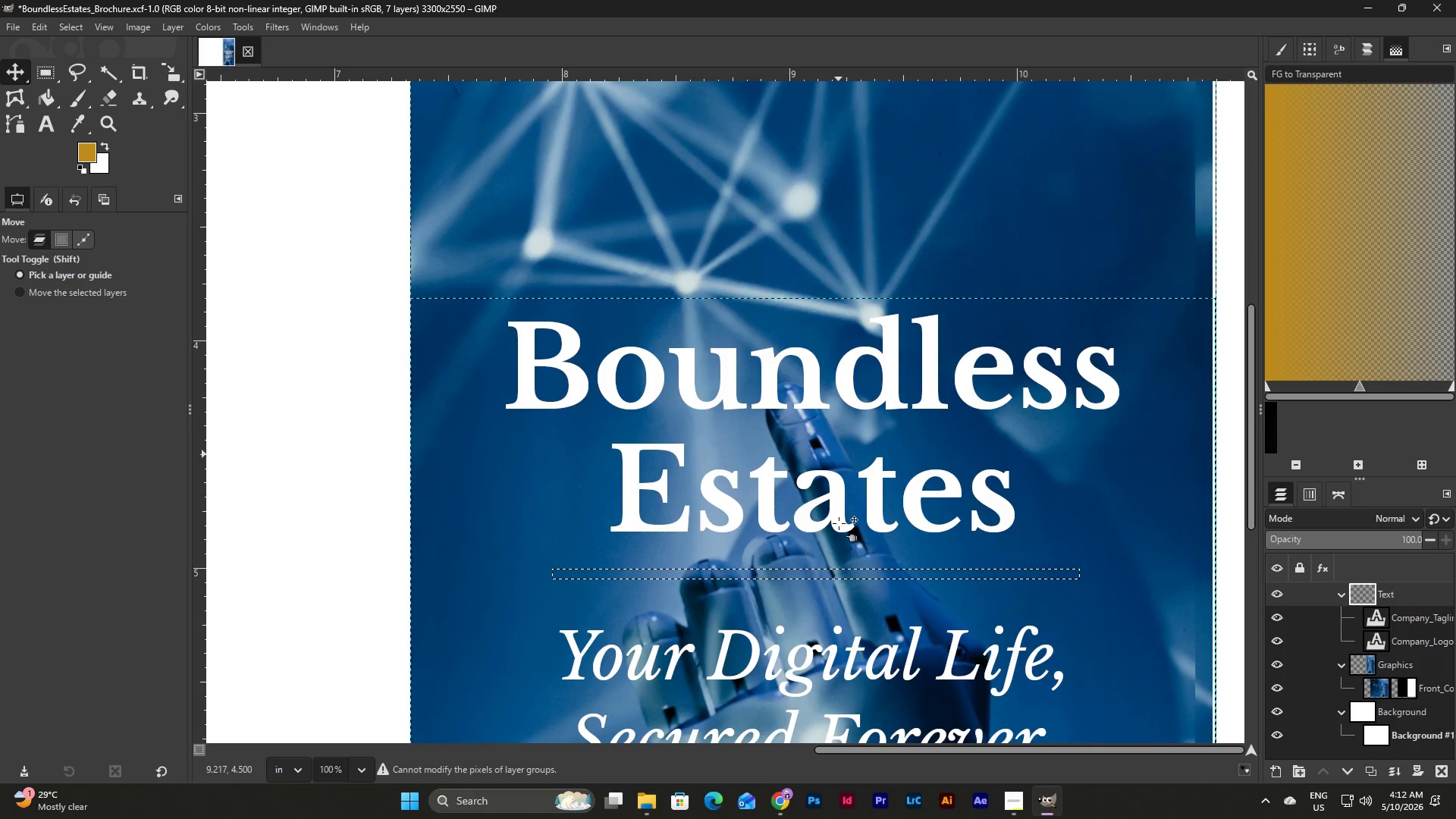 
key(Escape)
 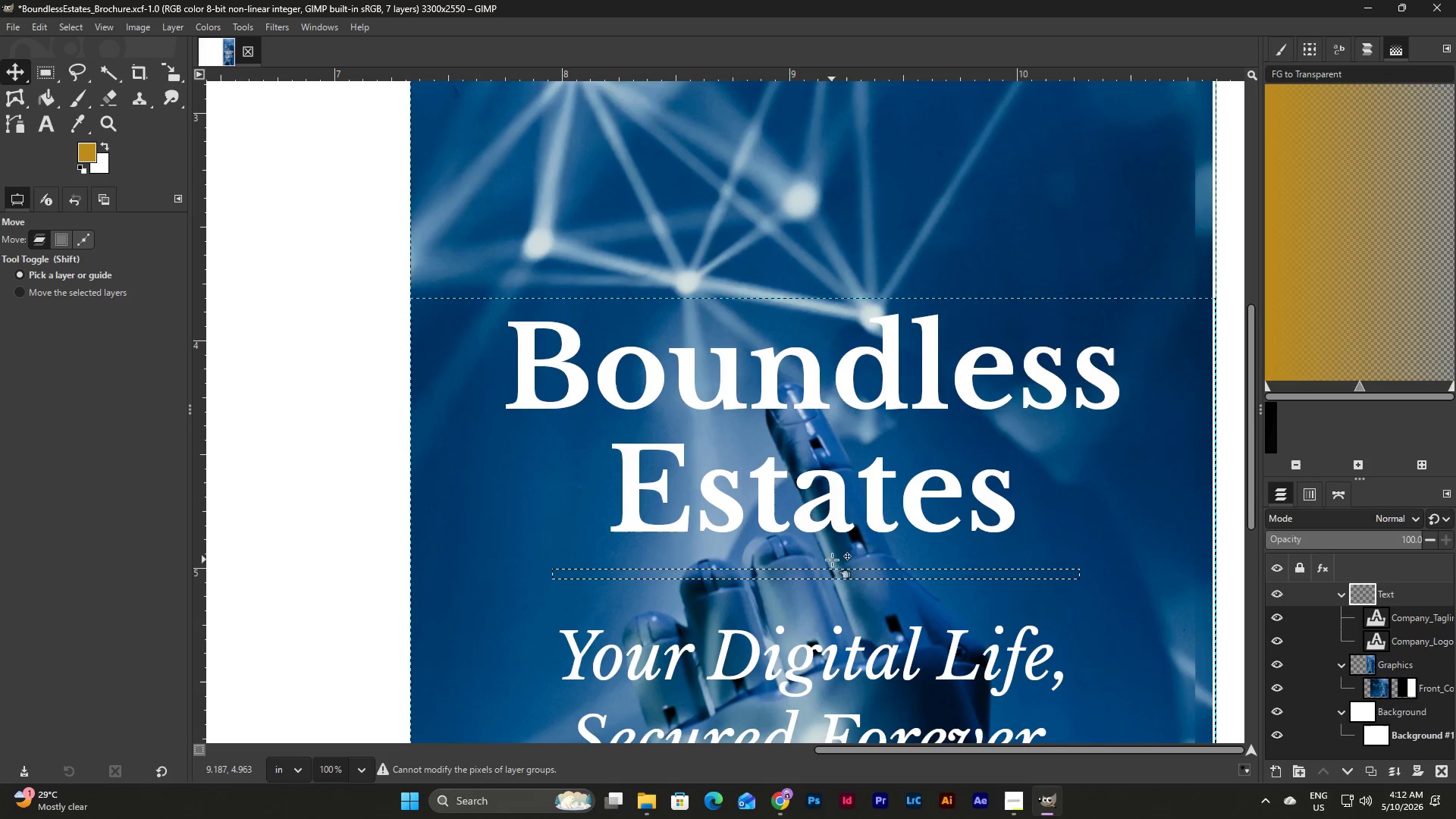 
key(Escape)
 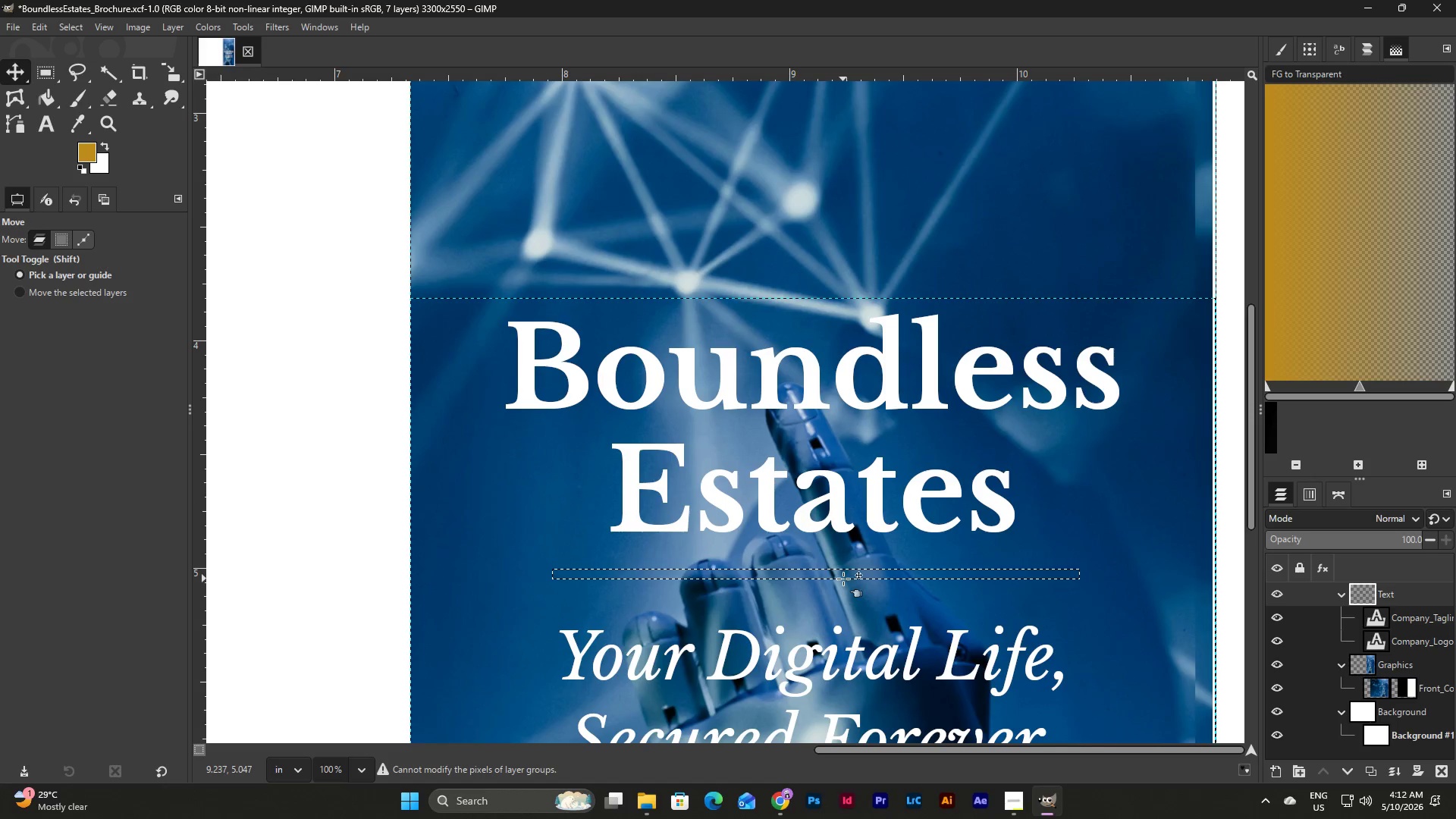 
left_click([845, 572])
 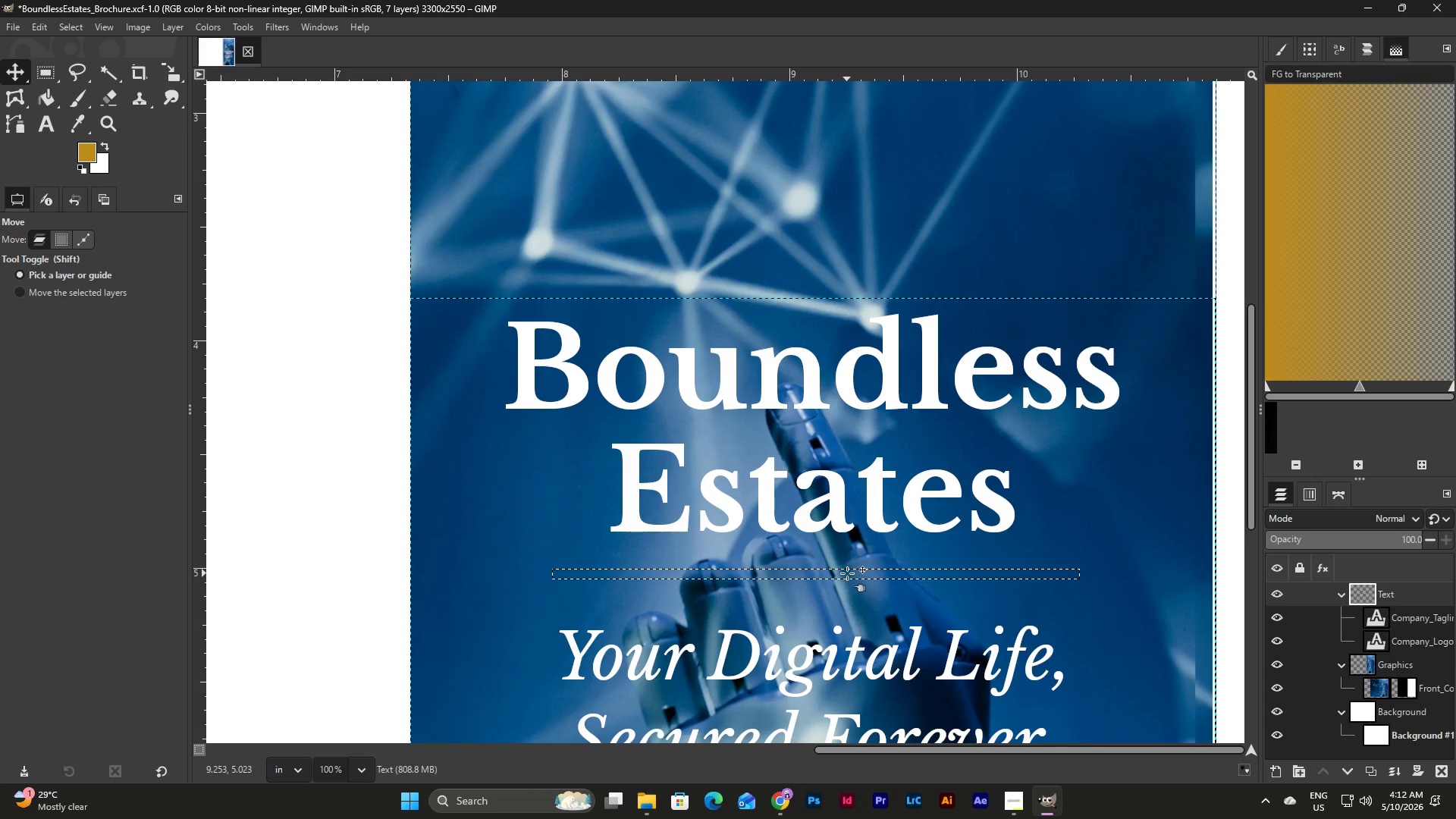 
wait(6.69)
 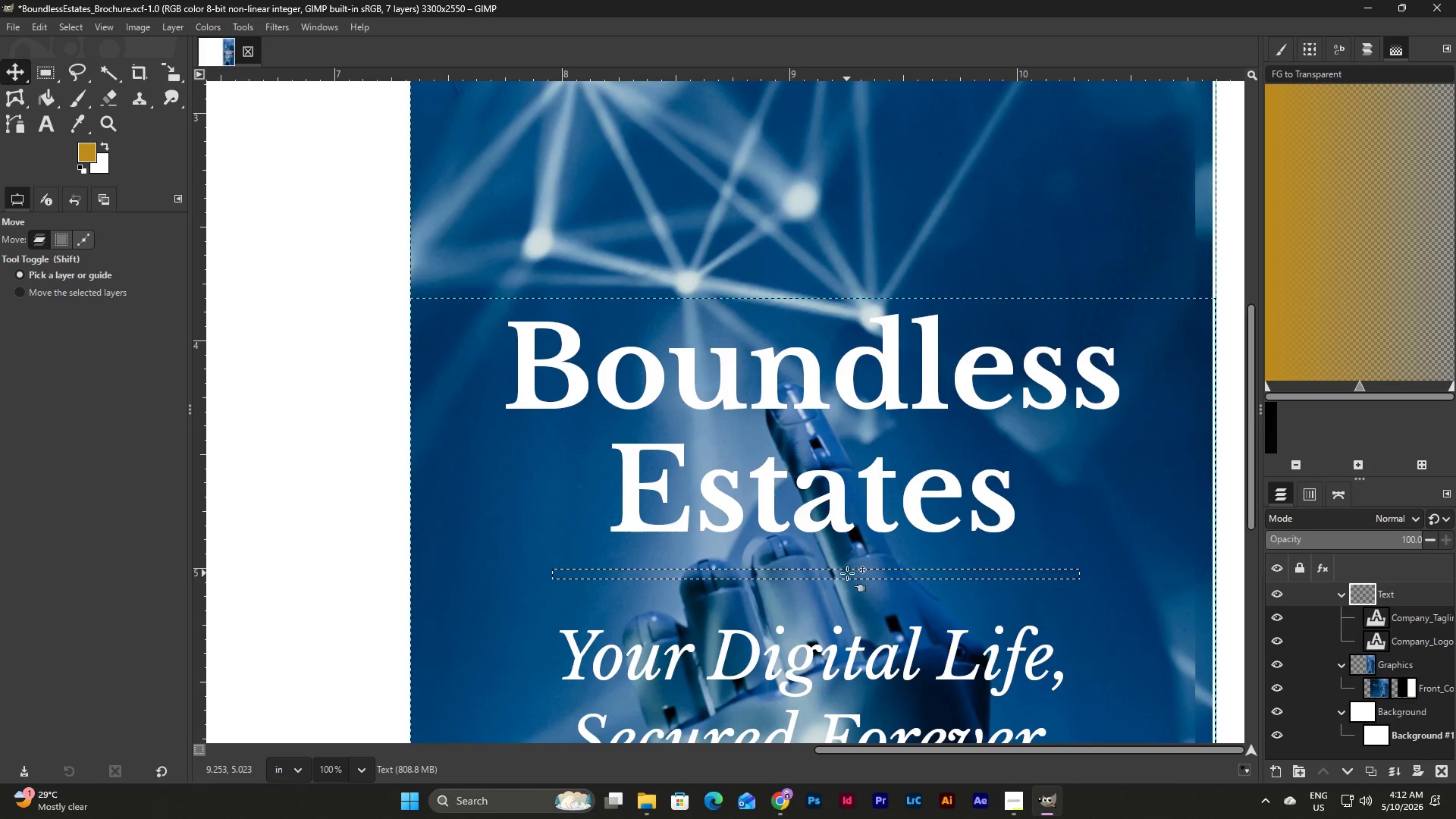 
left_click([1376, 622])
 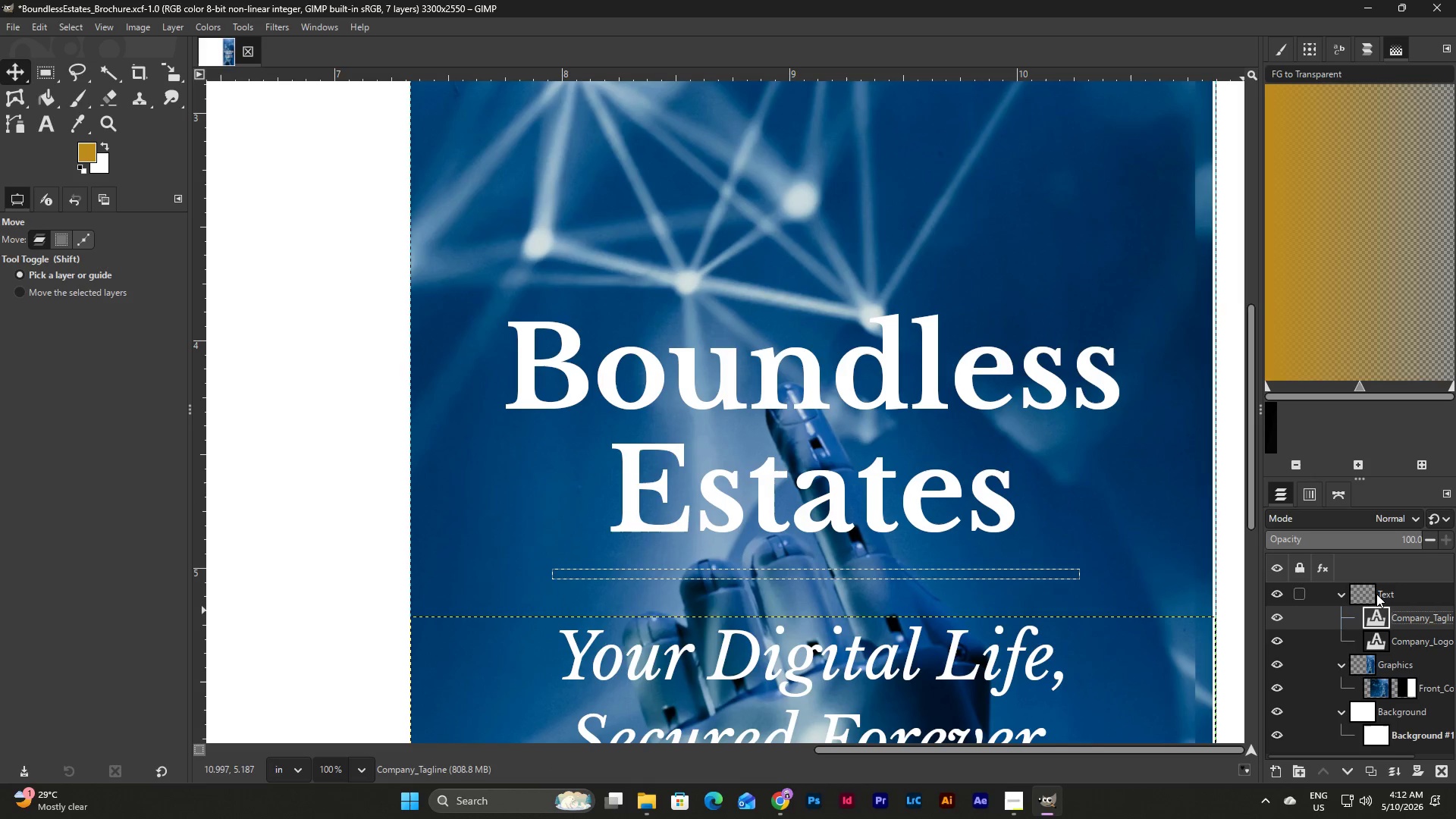 
scroll: coordinate [1028, 584], scroll_direction: down, amount: 9.0
 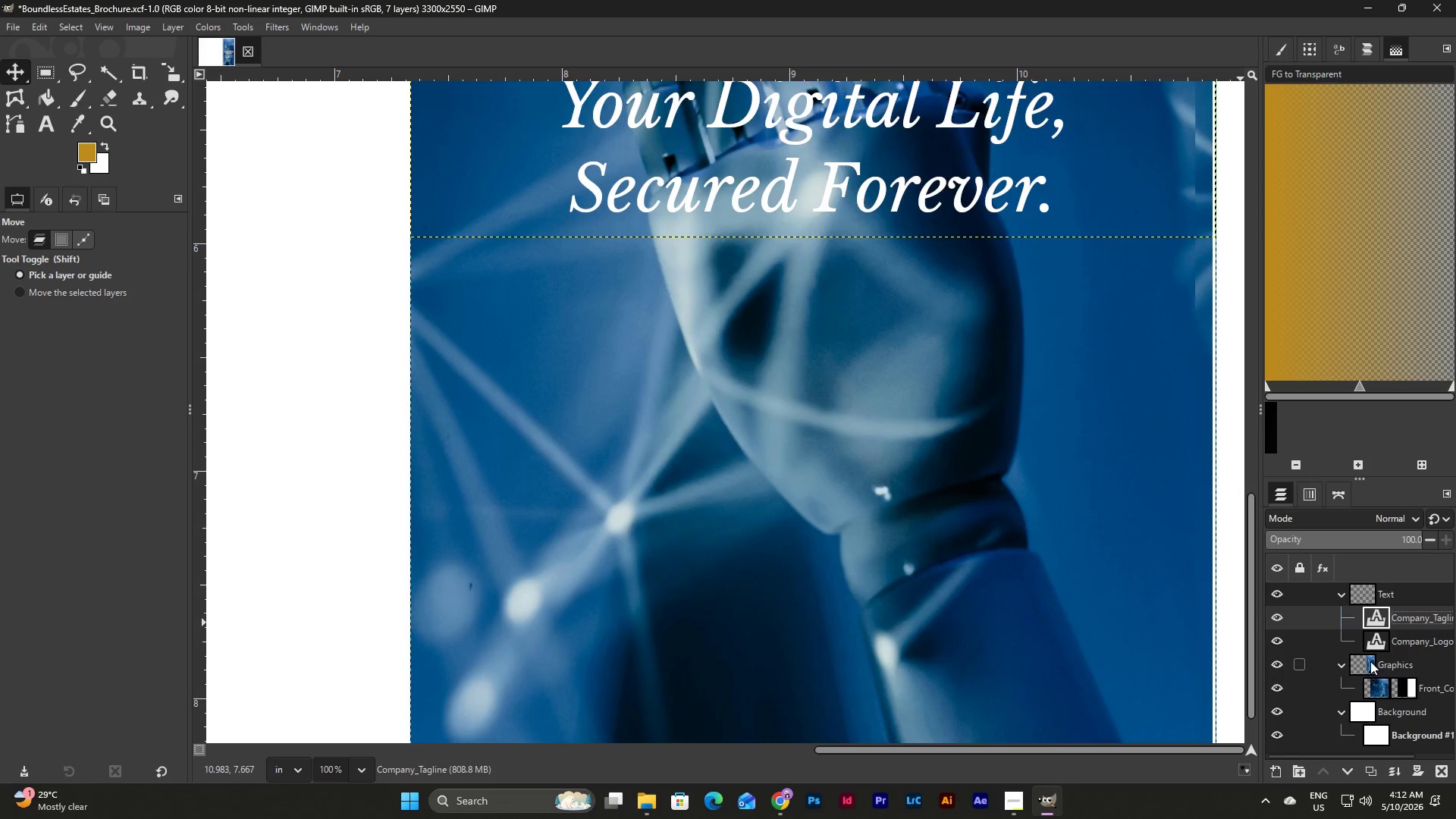 
left_click([1379, 688])
 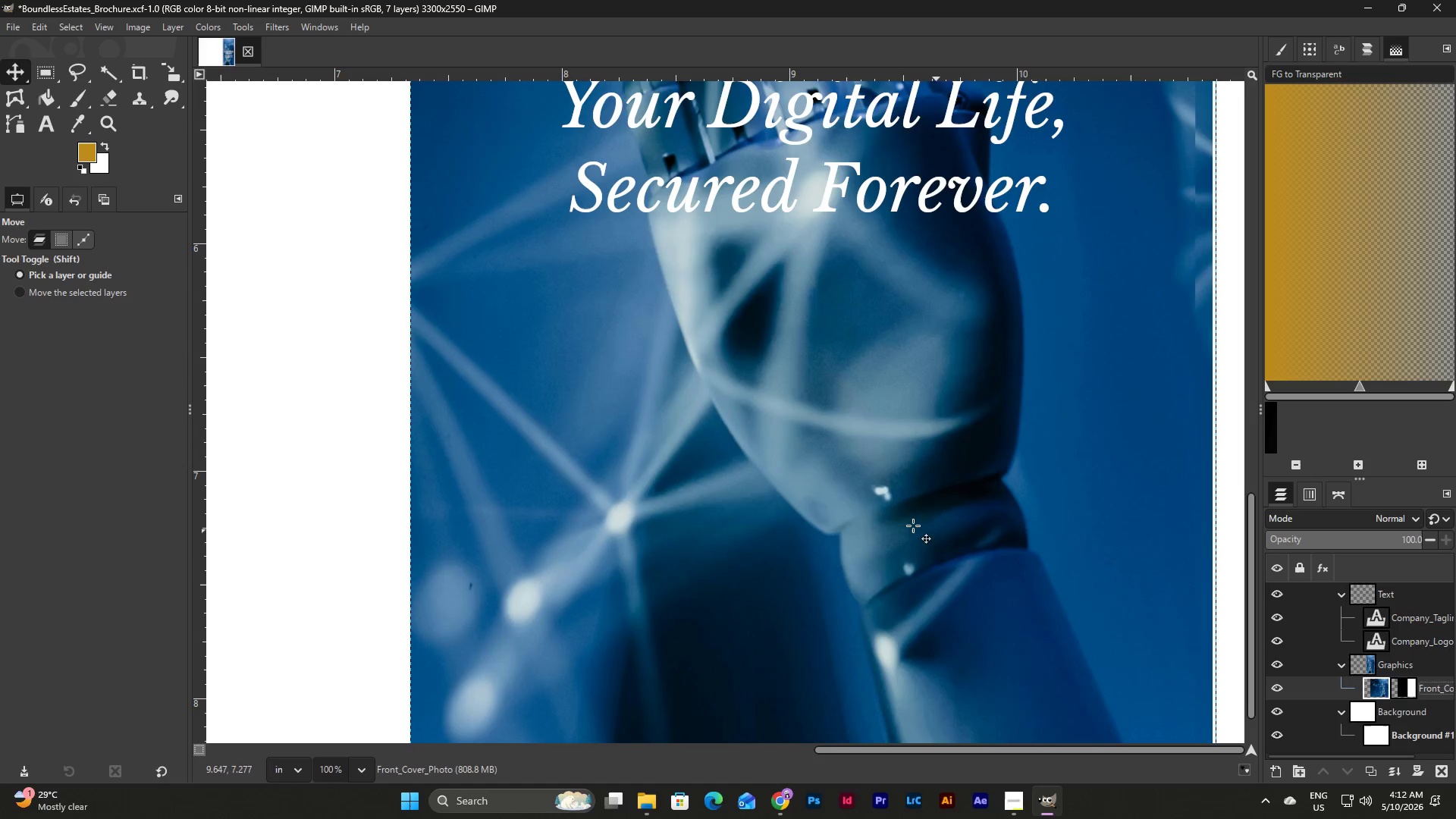 
scroll: coordinate [913, 526], scroll_direction: down, amount: 8.0
 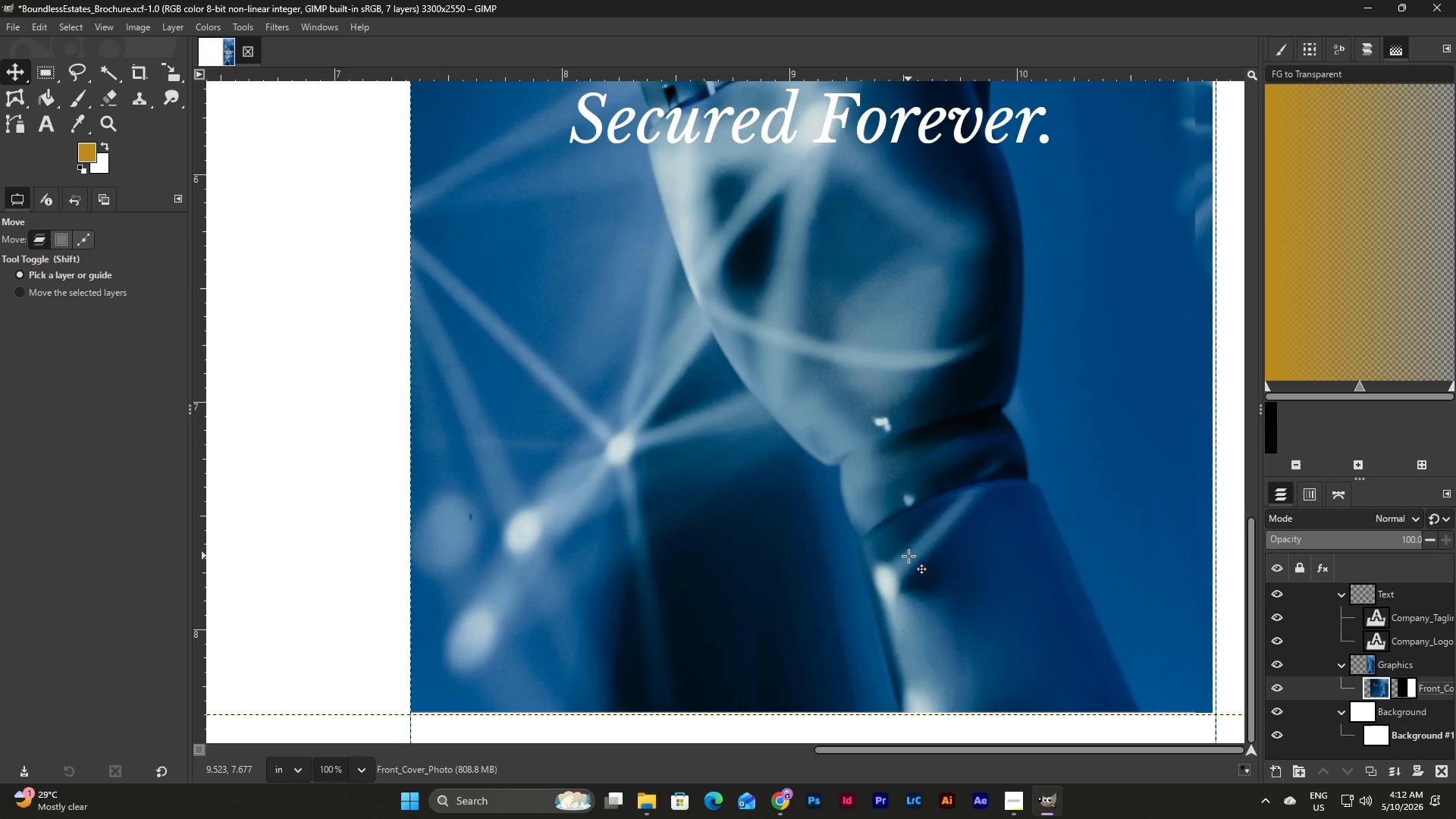 
key(Shift+S)
 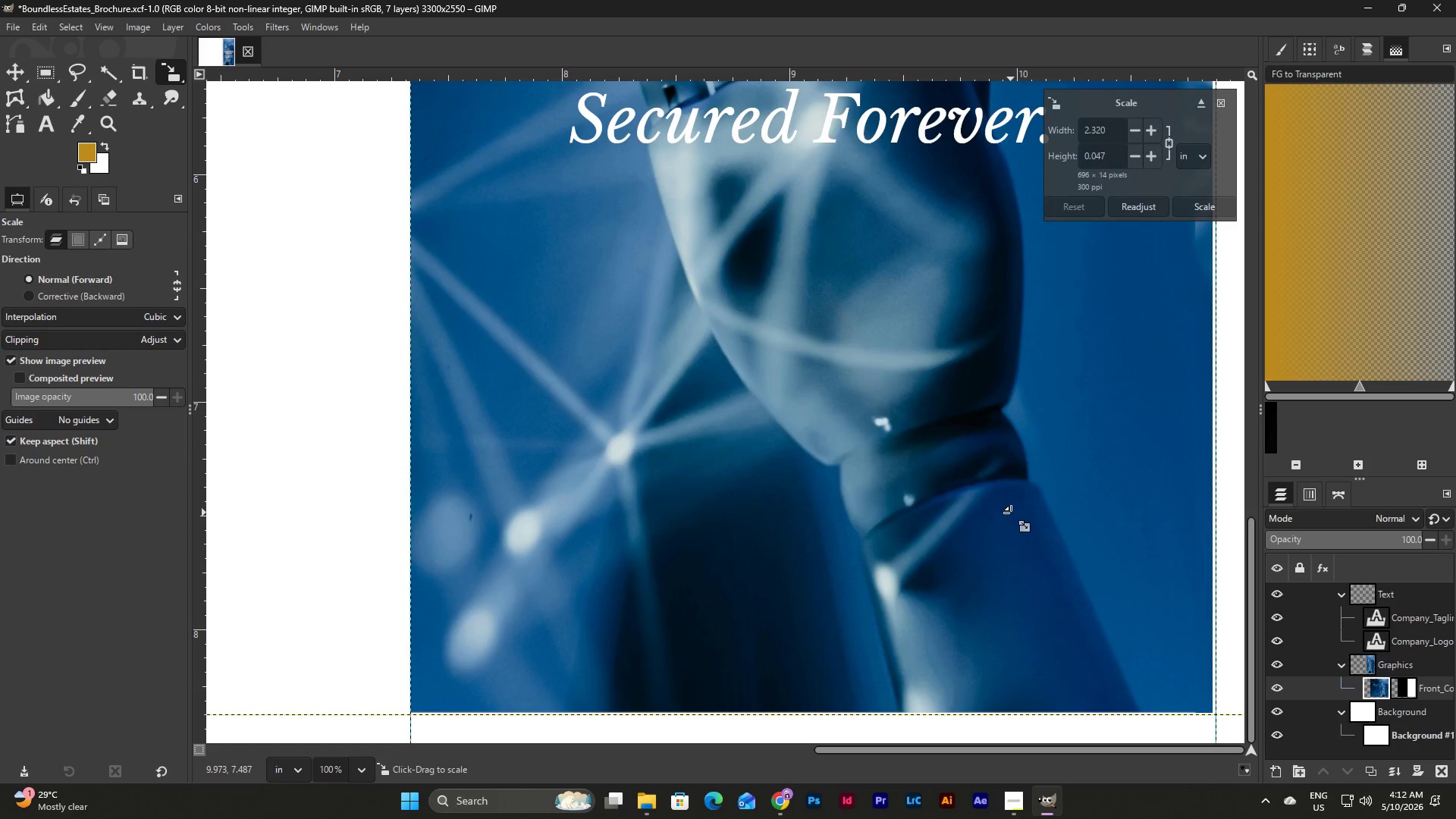 
left_click([1011, 513])
 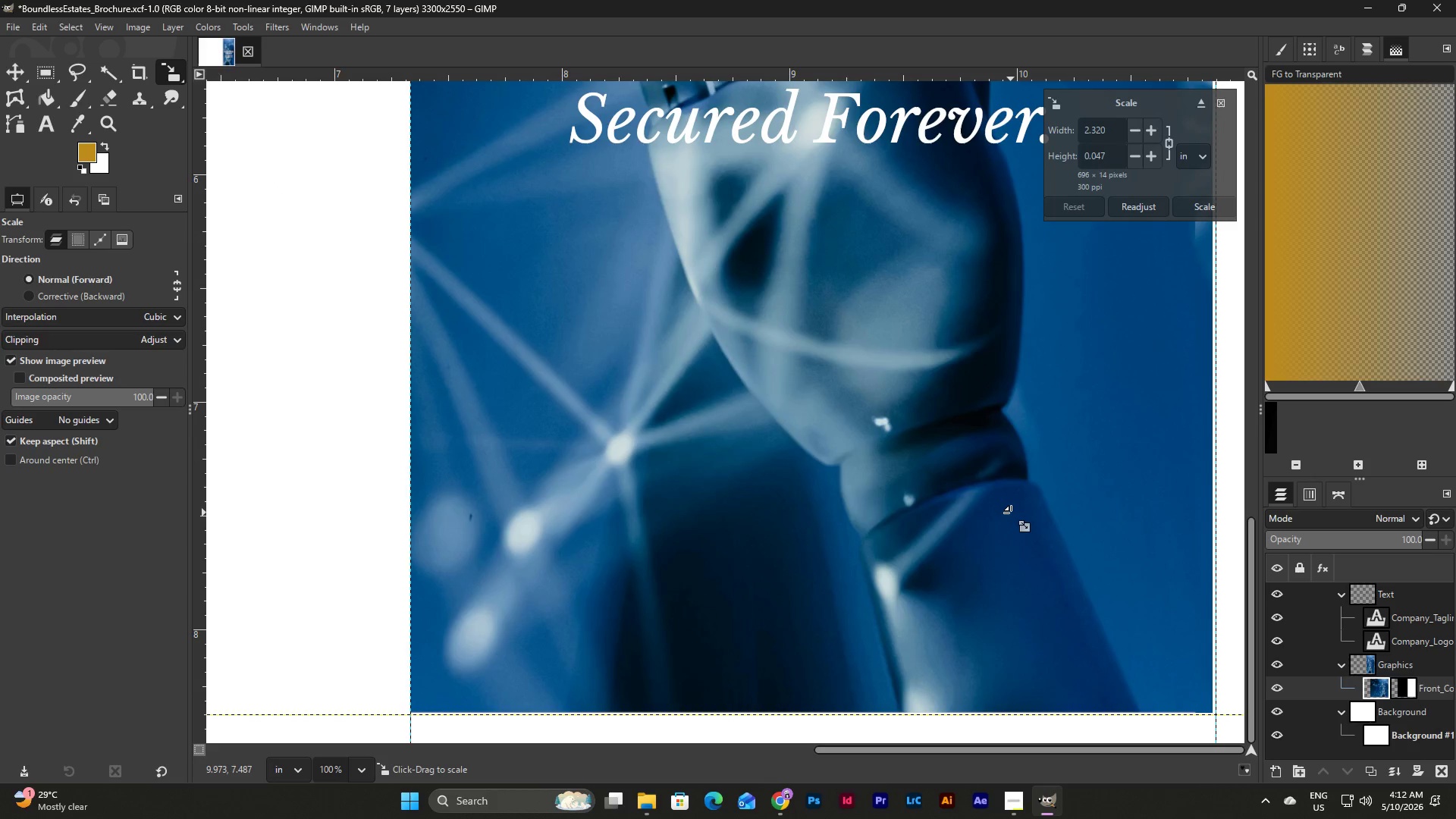 
scroll: coordinate [1011, 513], scroll_direction: down, amount: 1.0
 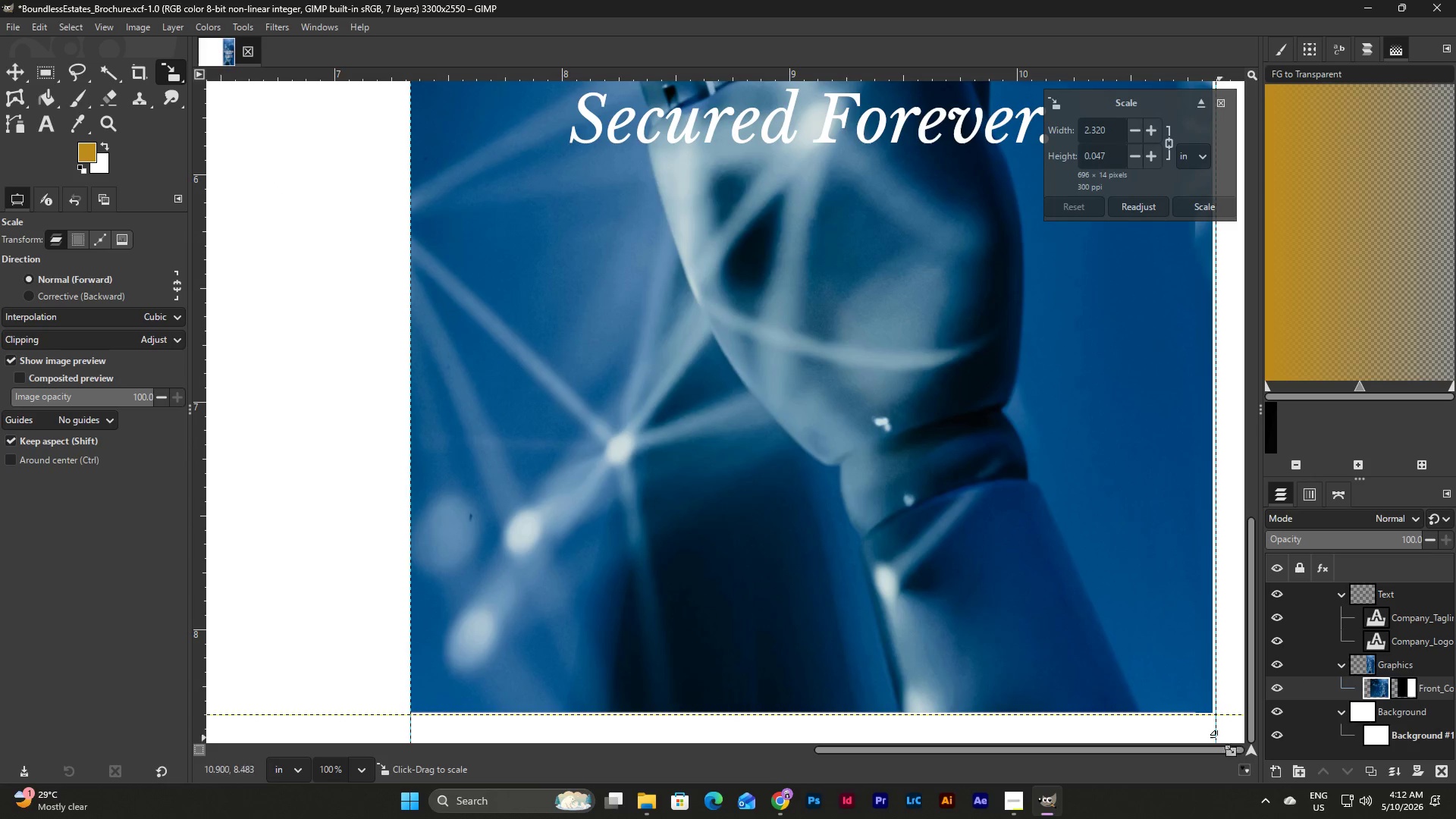 
left_click([1208, 699])
 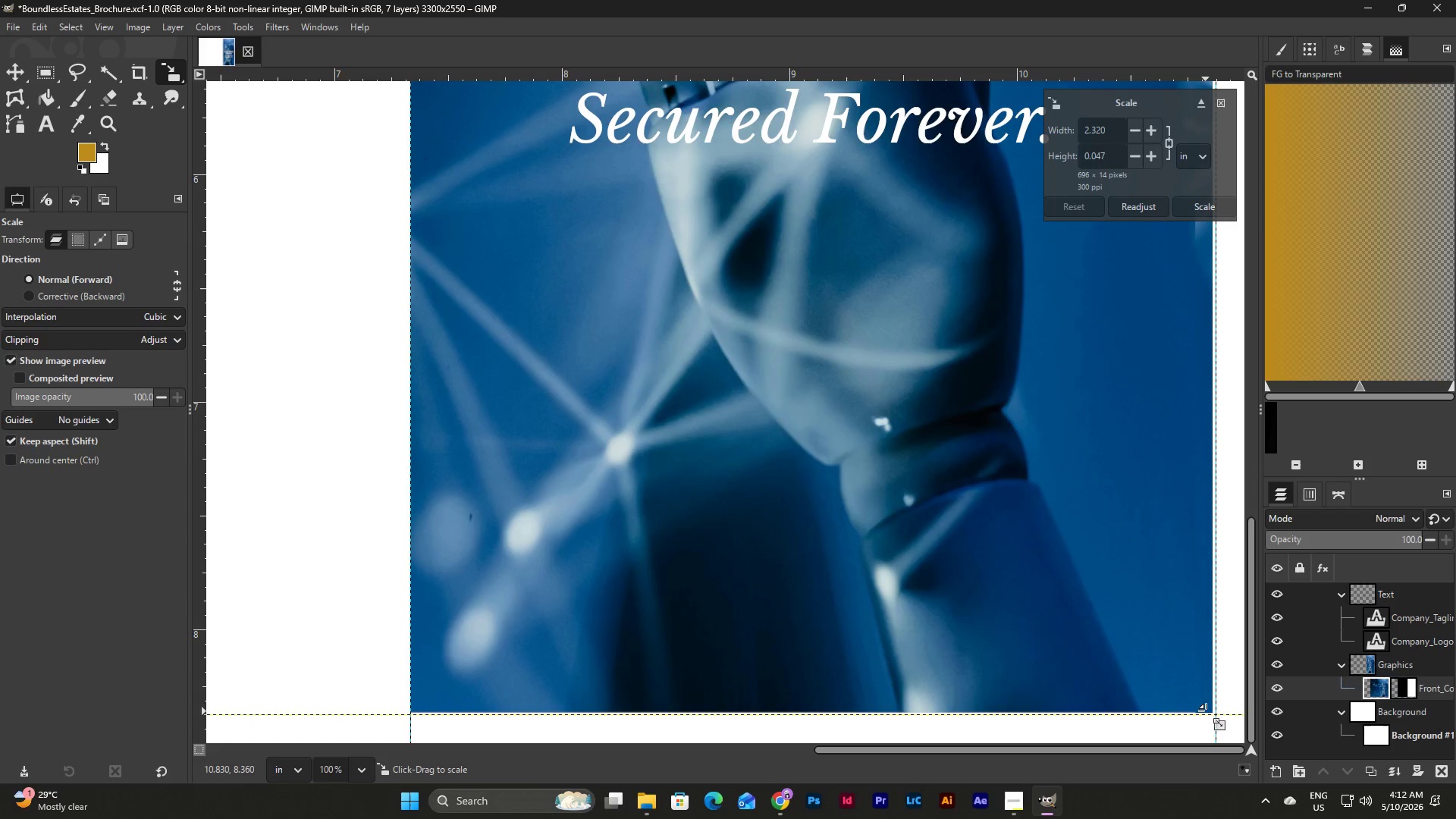 
scroll: coordinate [1200, 687], scroll_direction: up, amount: 21.0
 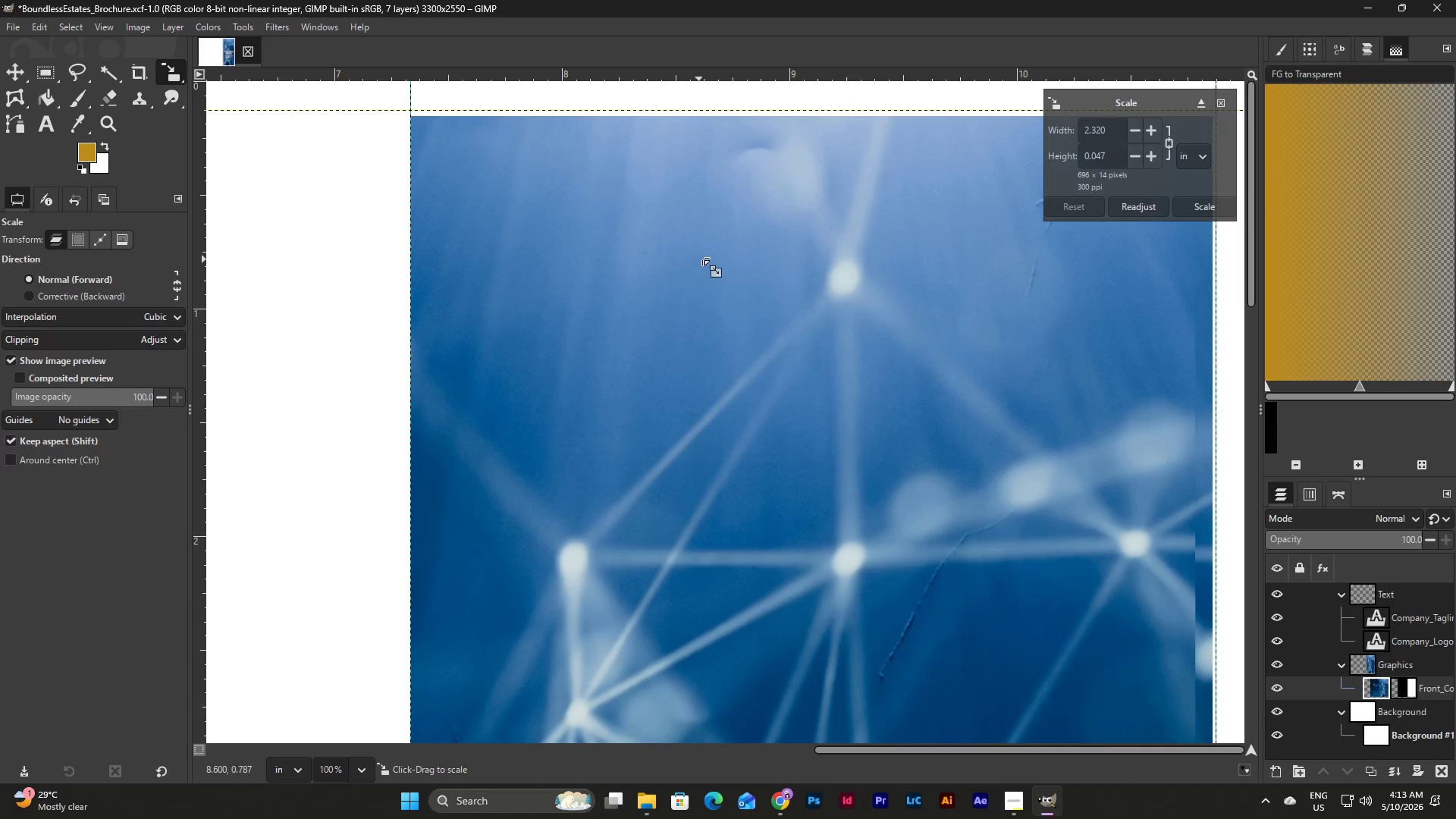 
left_click_drag(start_coordinate=[769, 226], to_coordinate=[771, 266])
 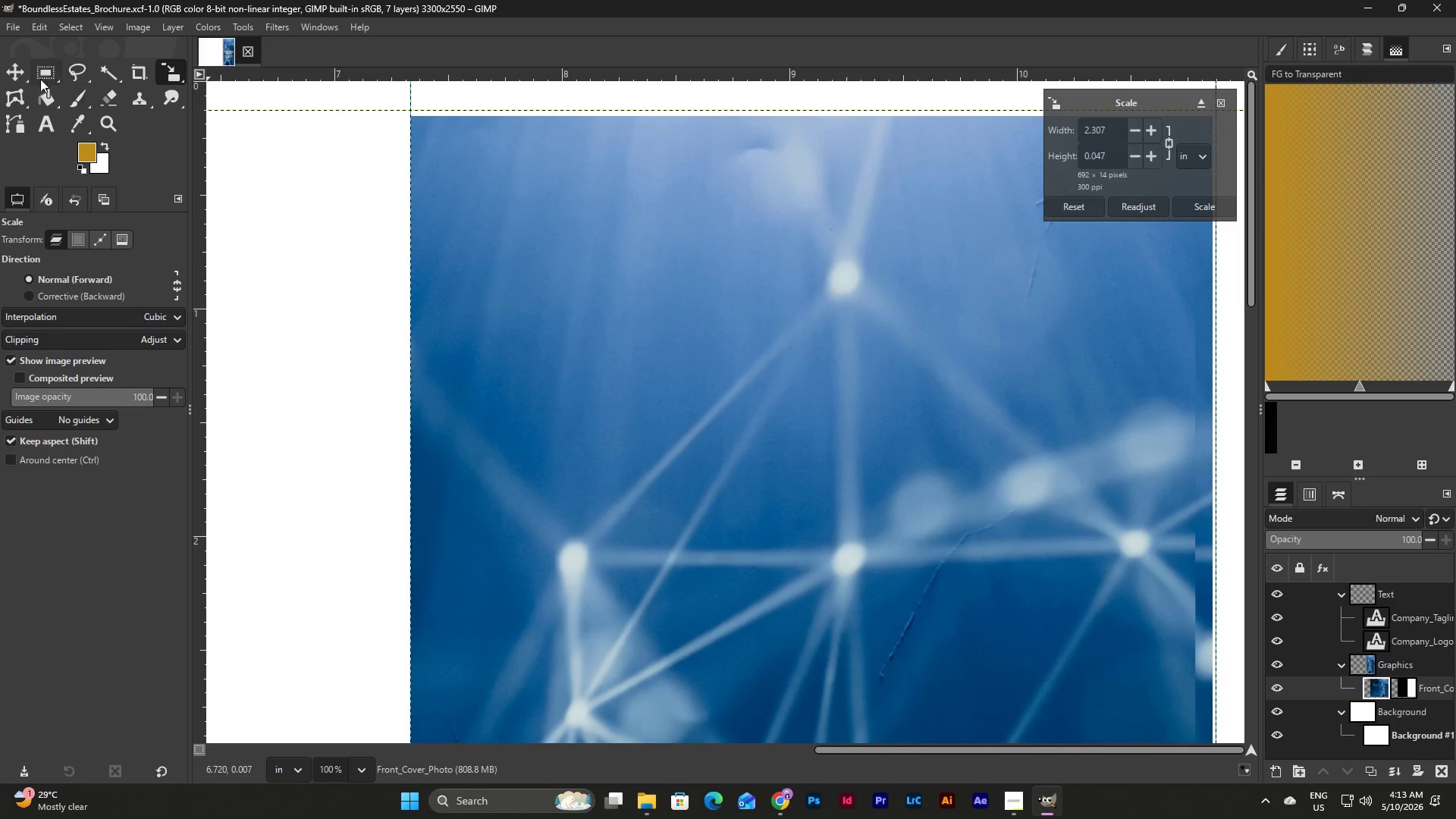 
left_click([10, 75])
 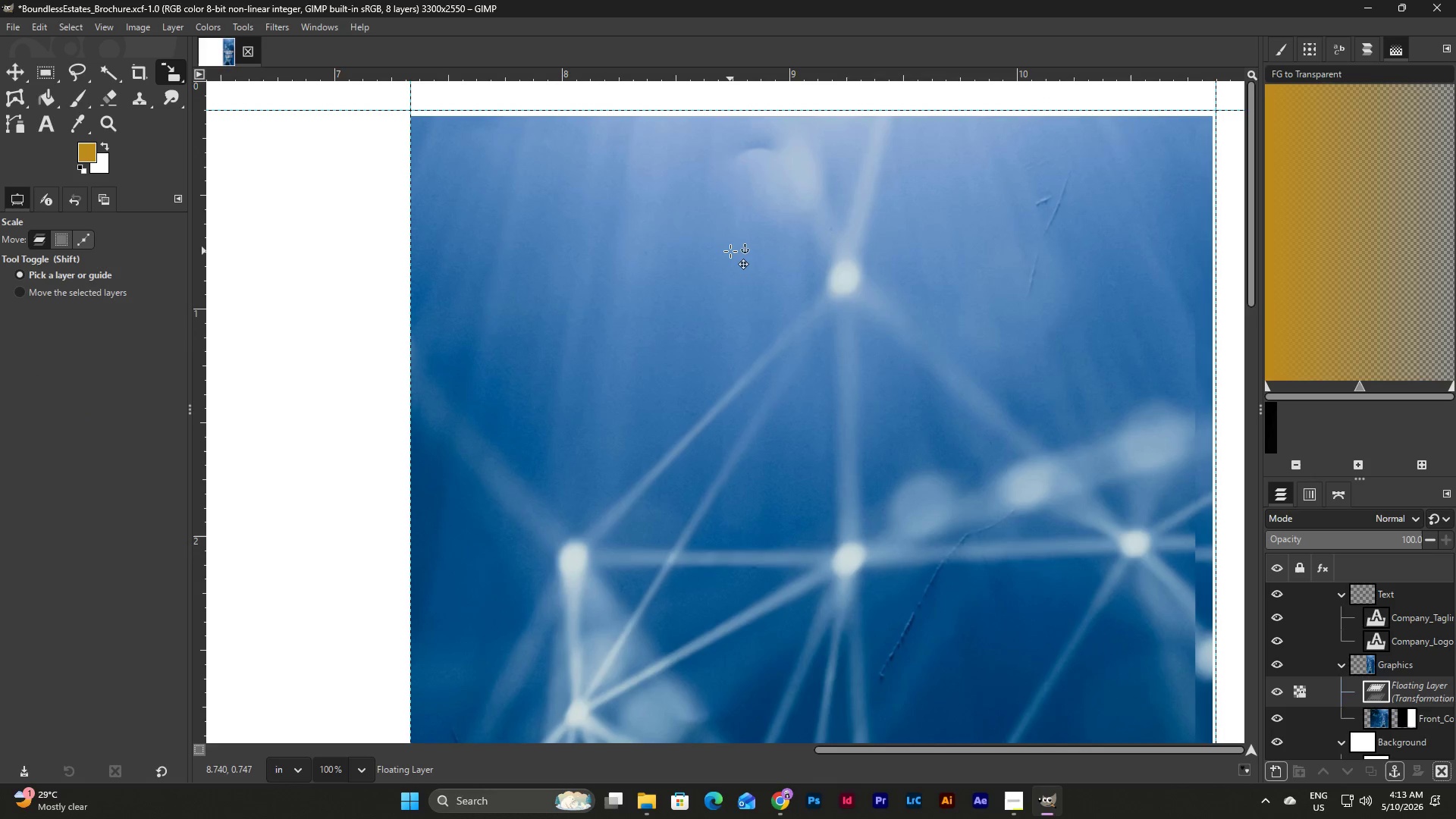 
left_click_drag(start_coordinate=[730, 251], to_coordinate=[727, 303])
 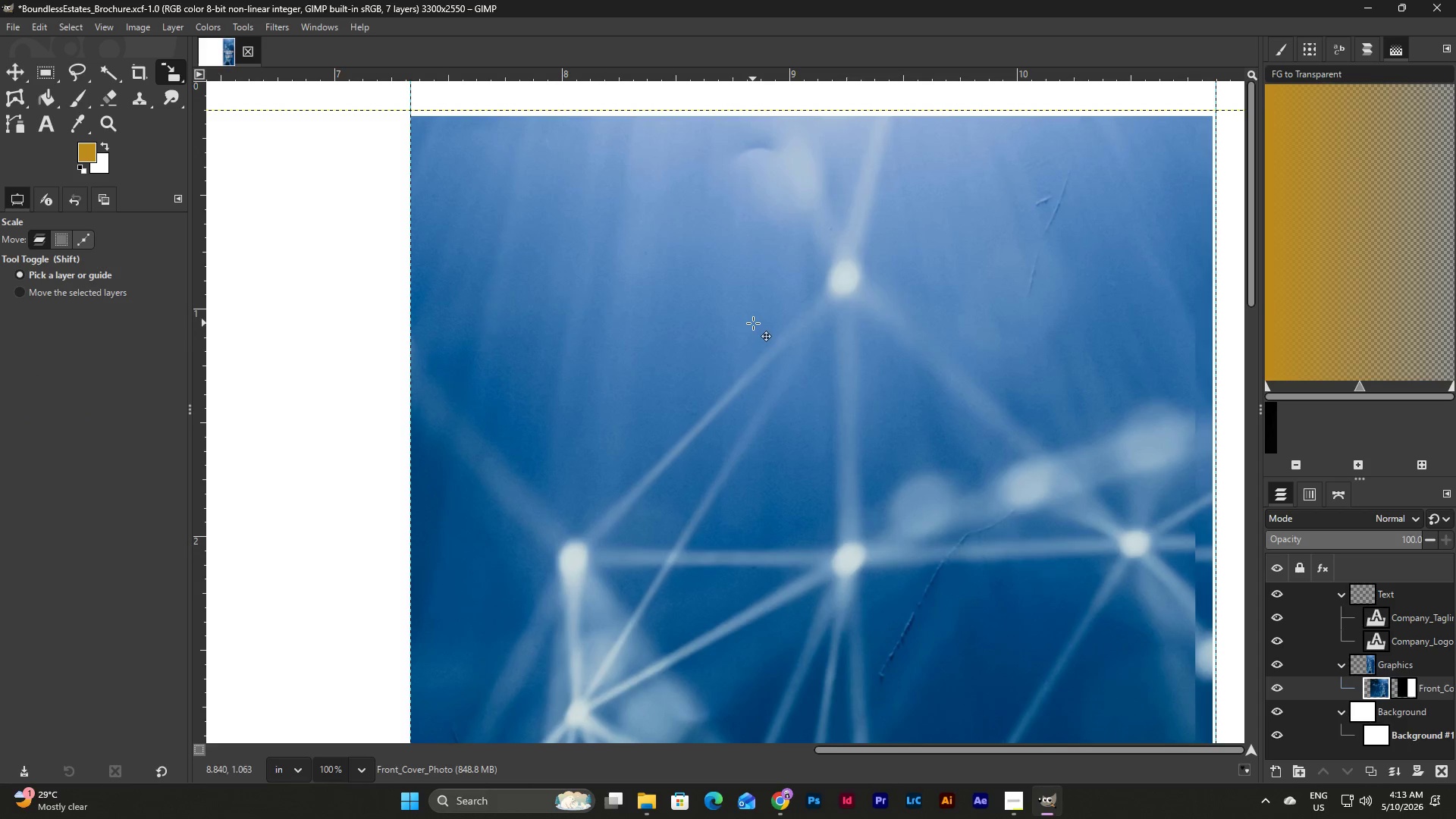 
left_click_drag(start_coordinate=[753, 323], to_coordinate=[755, 316])
 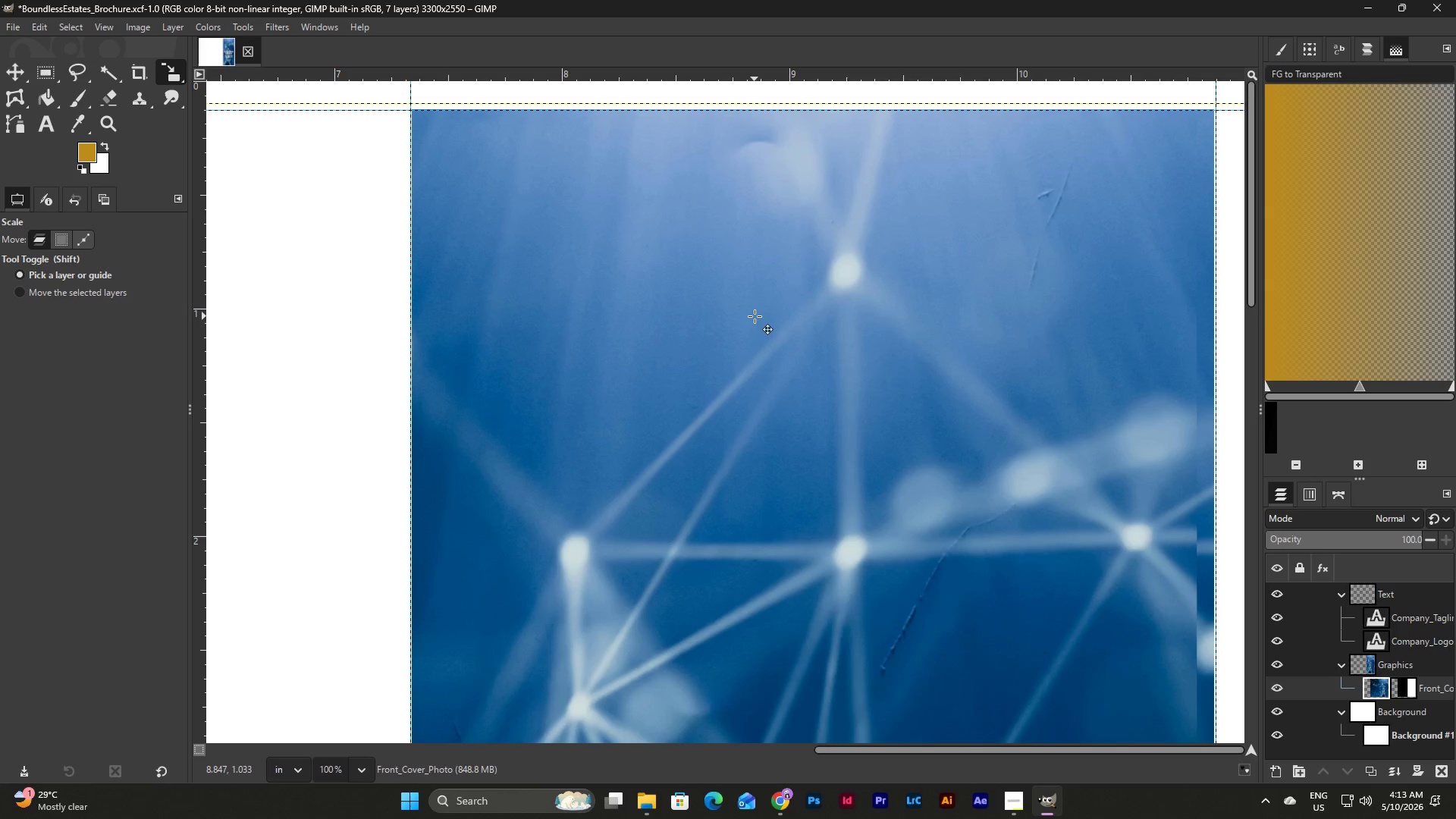 
scroll: coordinate [845, 569], scroll_direction: down, amount: 25.0
 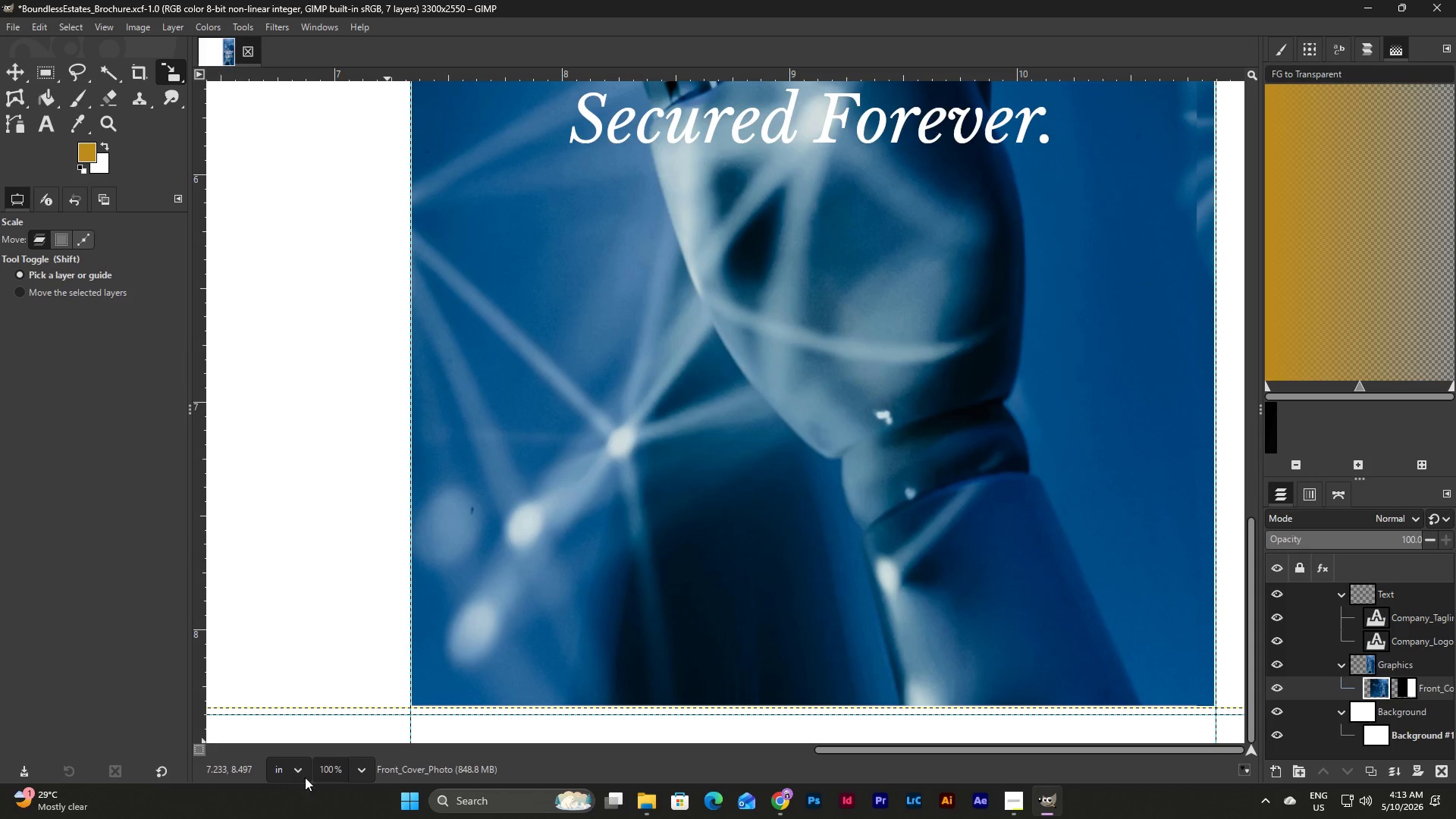 
left_click([366, 772])
 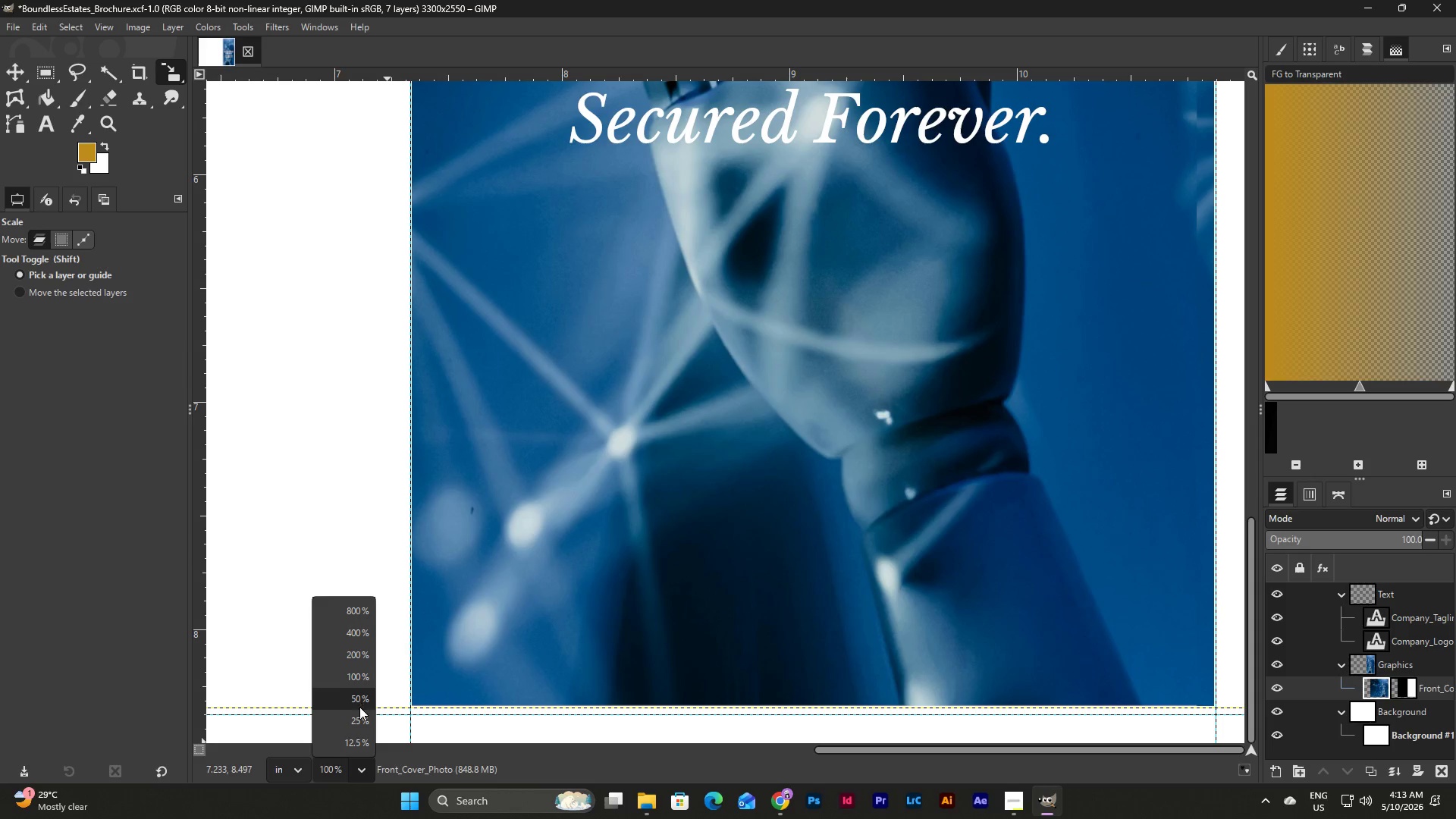 
left_click([358, 703])
 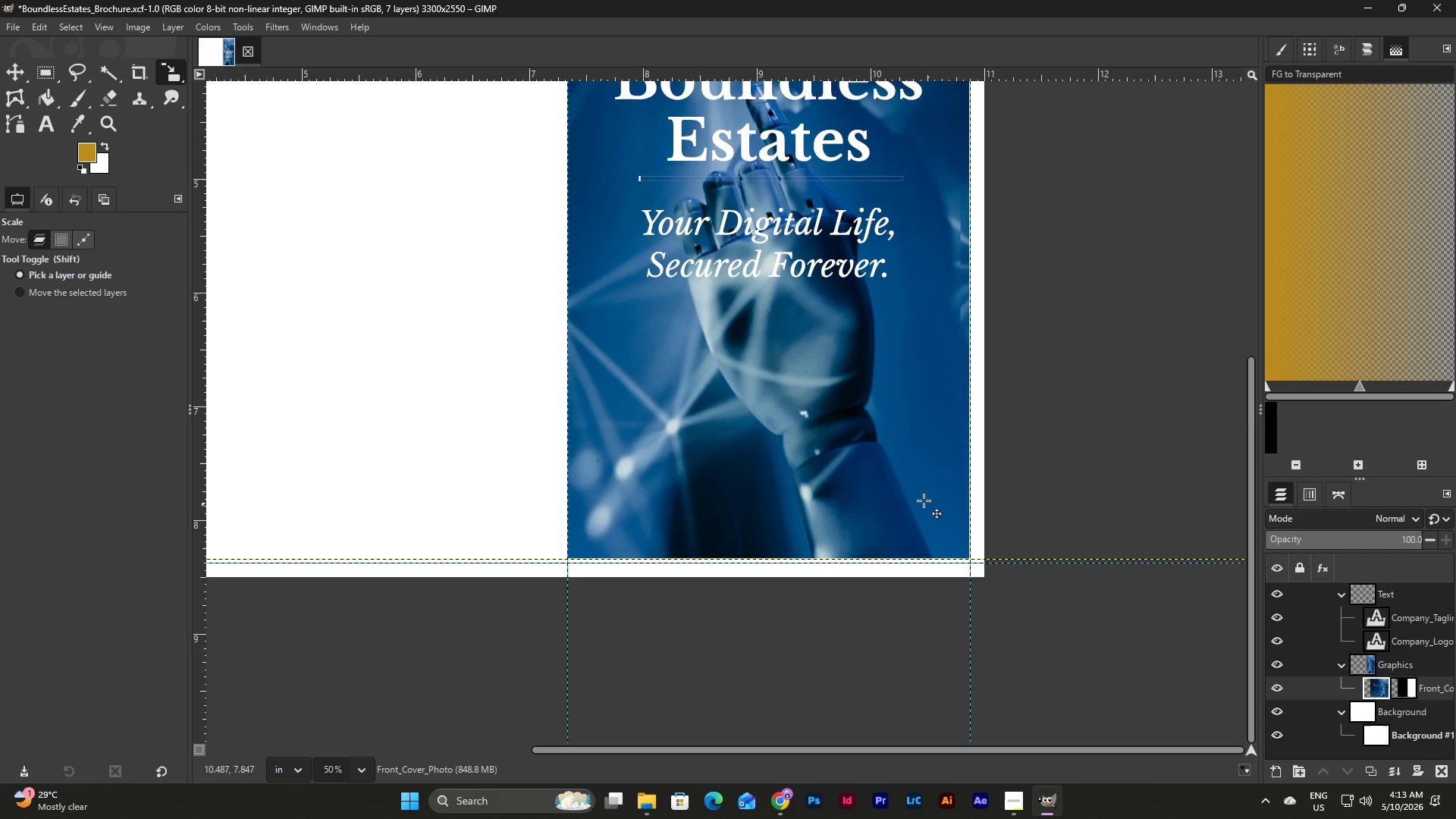 
left_click([919, 497])
 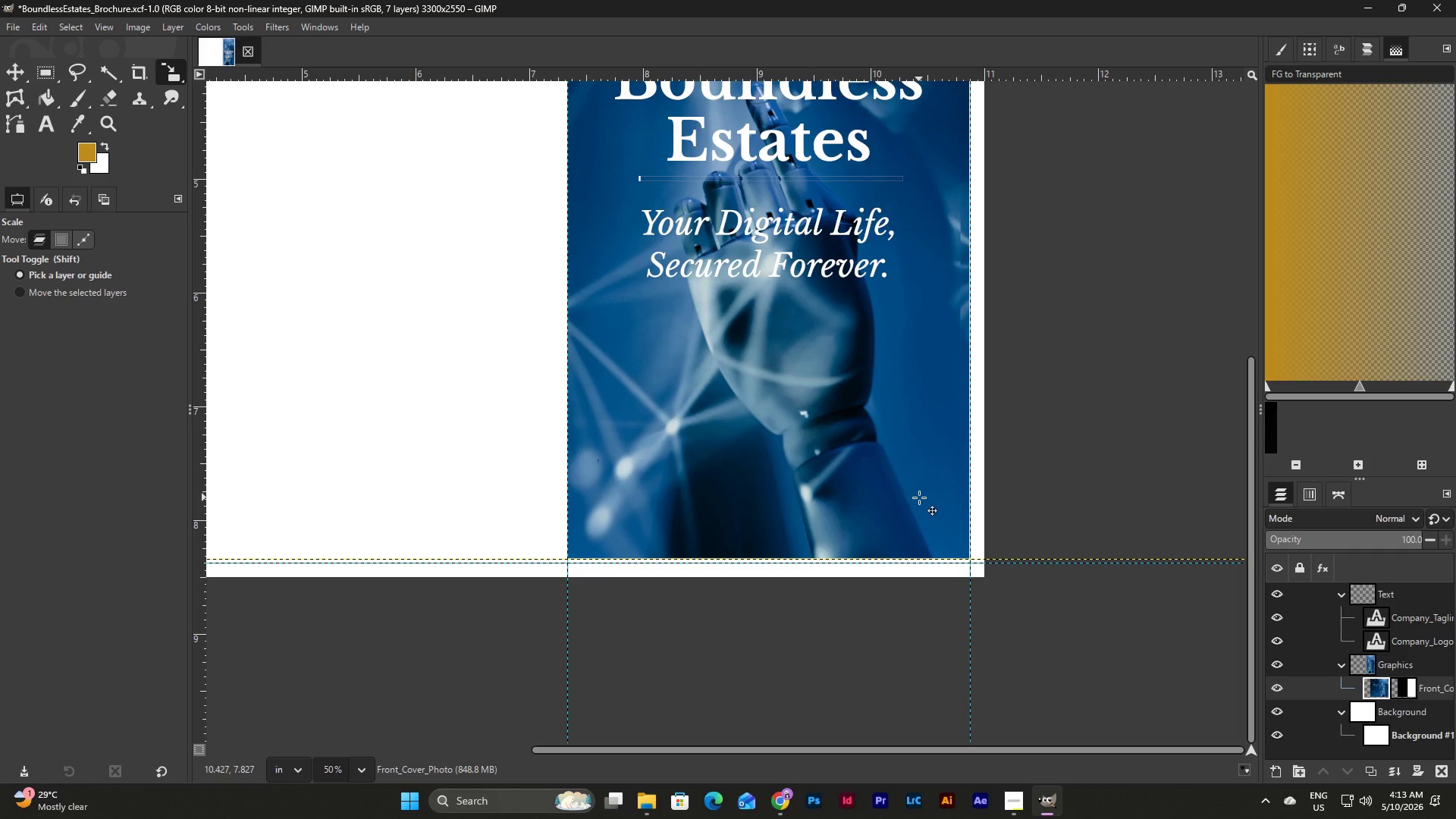 
left_click([919, 497])
 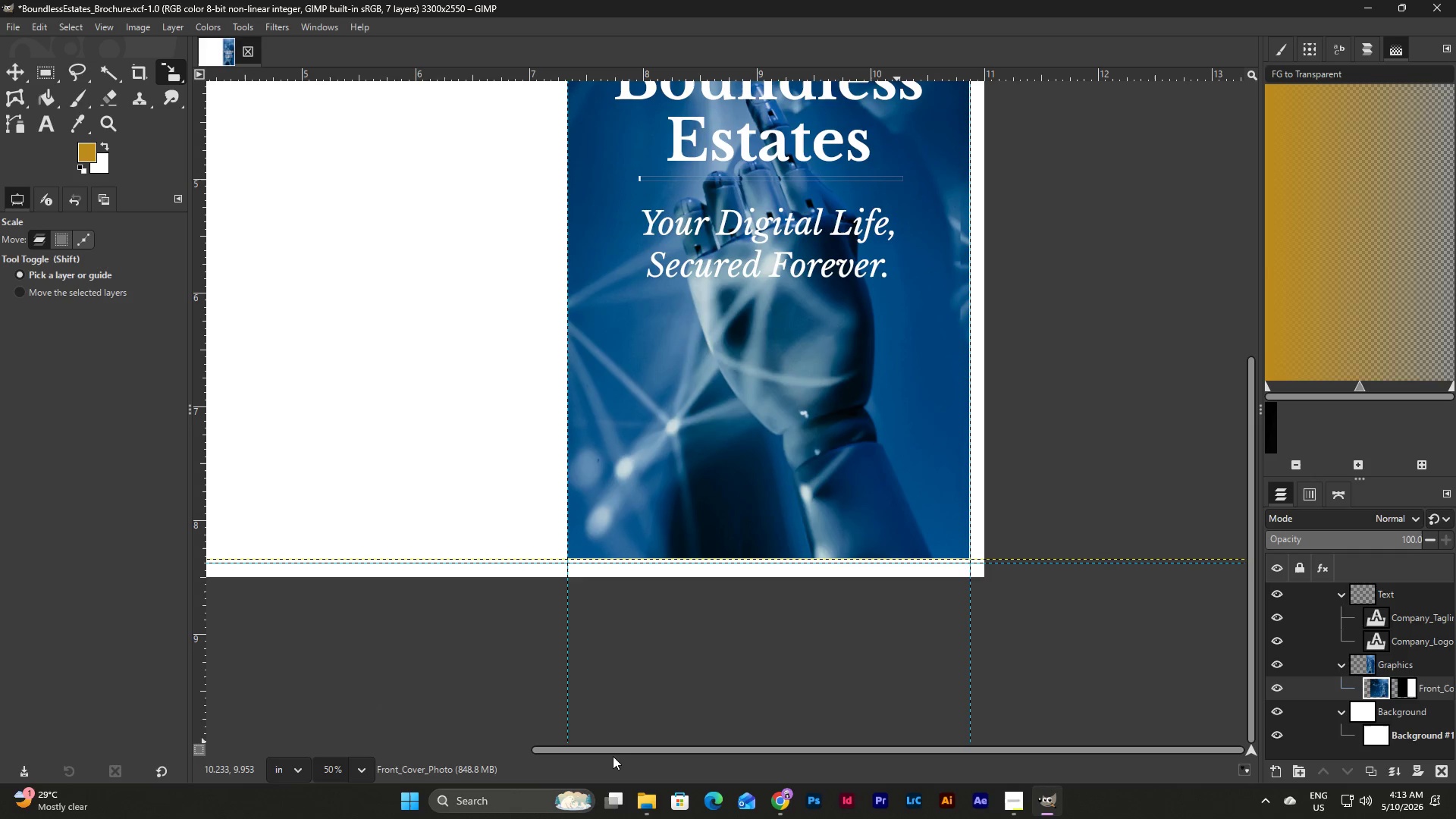 
left_click_drag(start_coordinate=[614, 750], to_coordinate=[682, 749])
 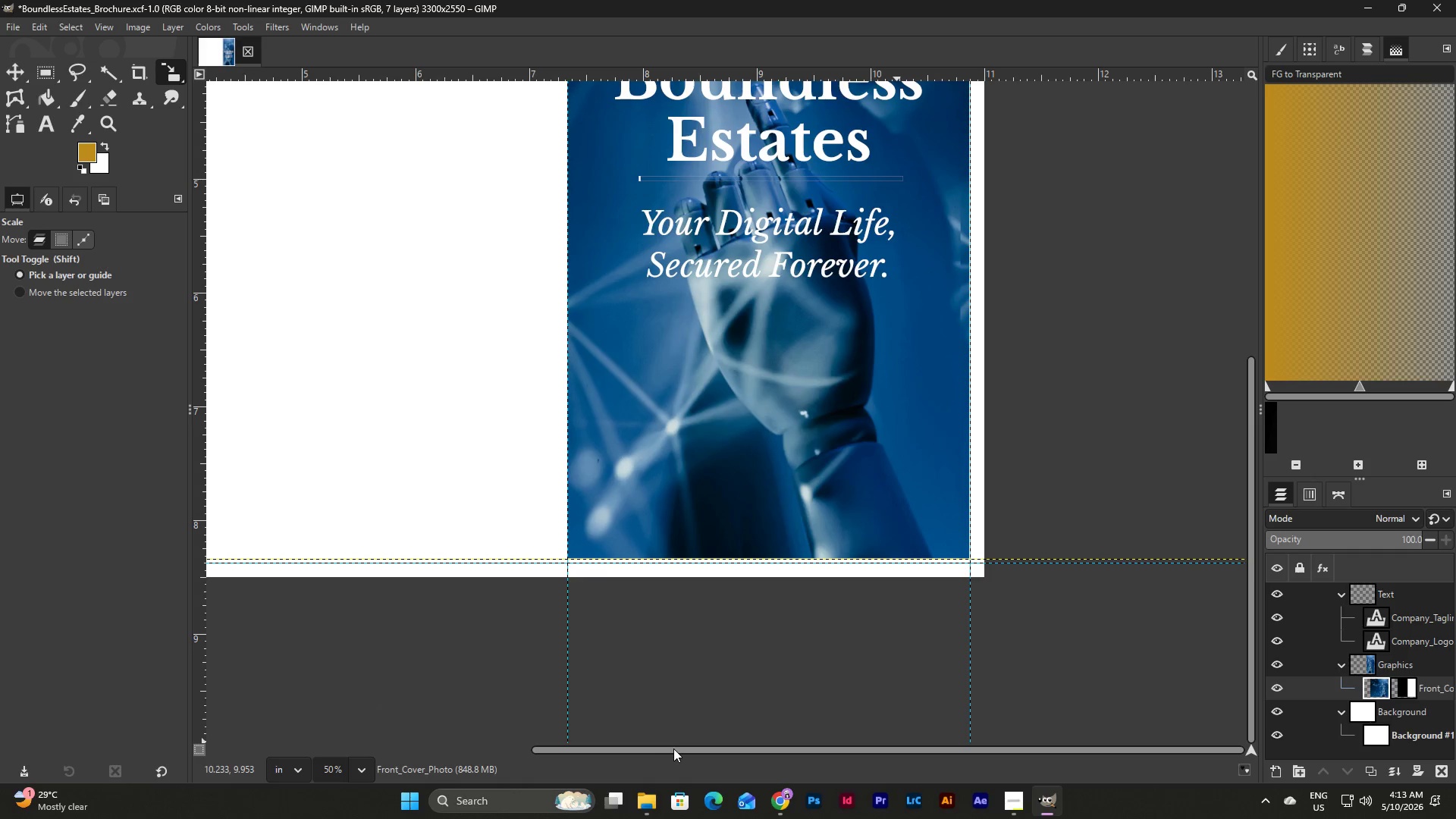 
left_click_drag(start_coordinate=[673, 748], to_coordinate=[701, 748])
 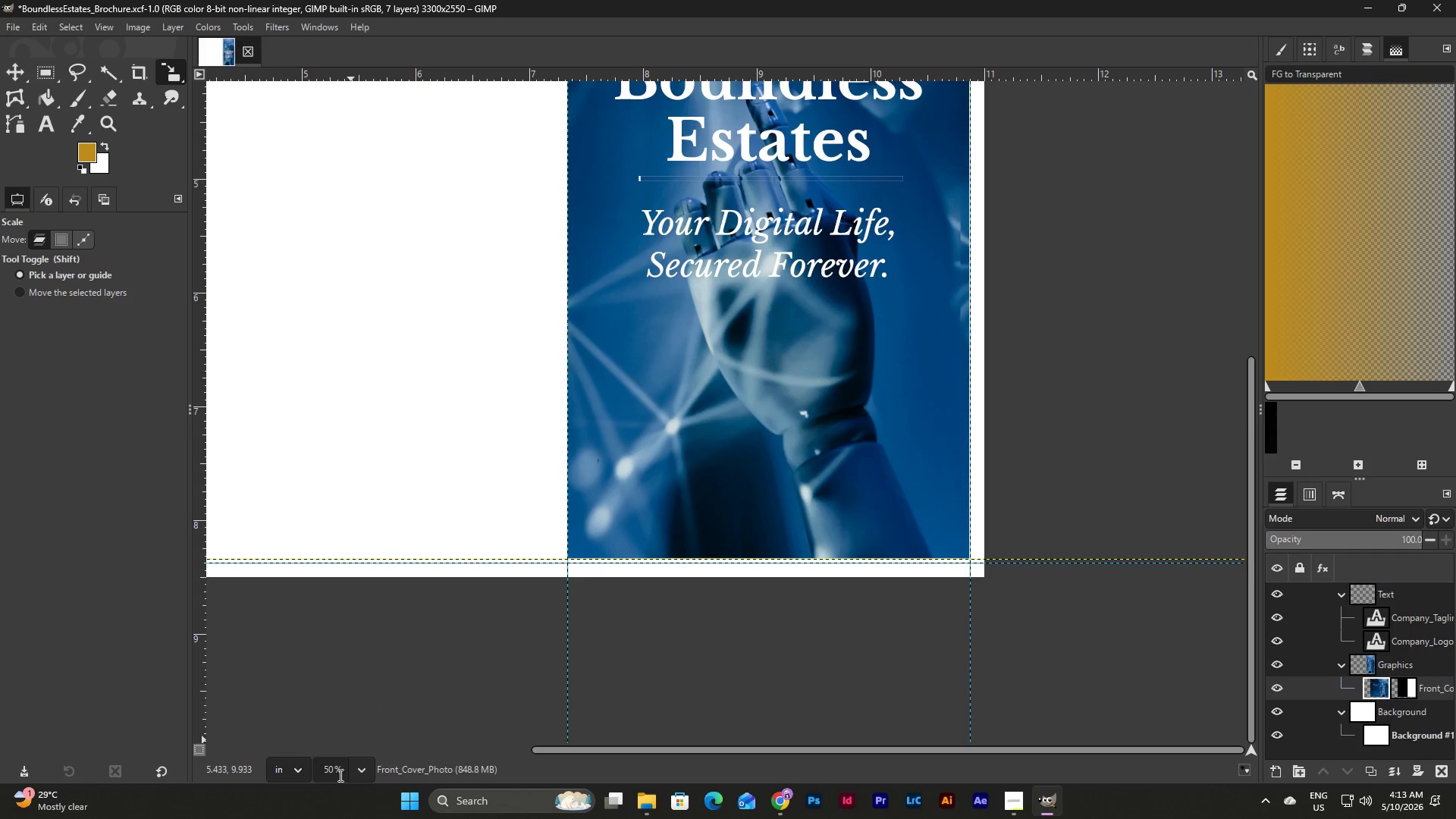 
left_click([359, 770])
 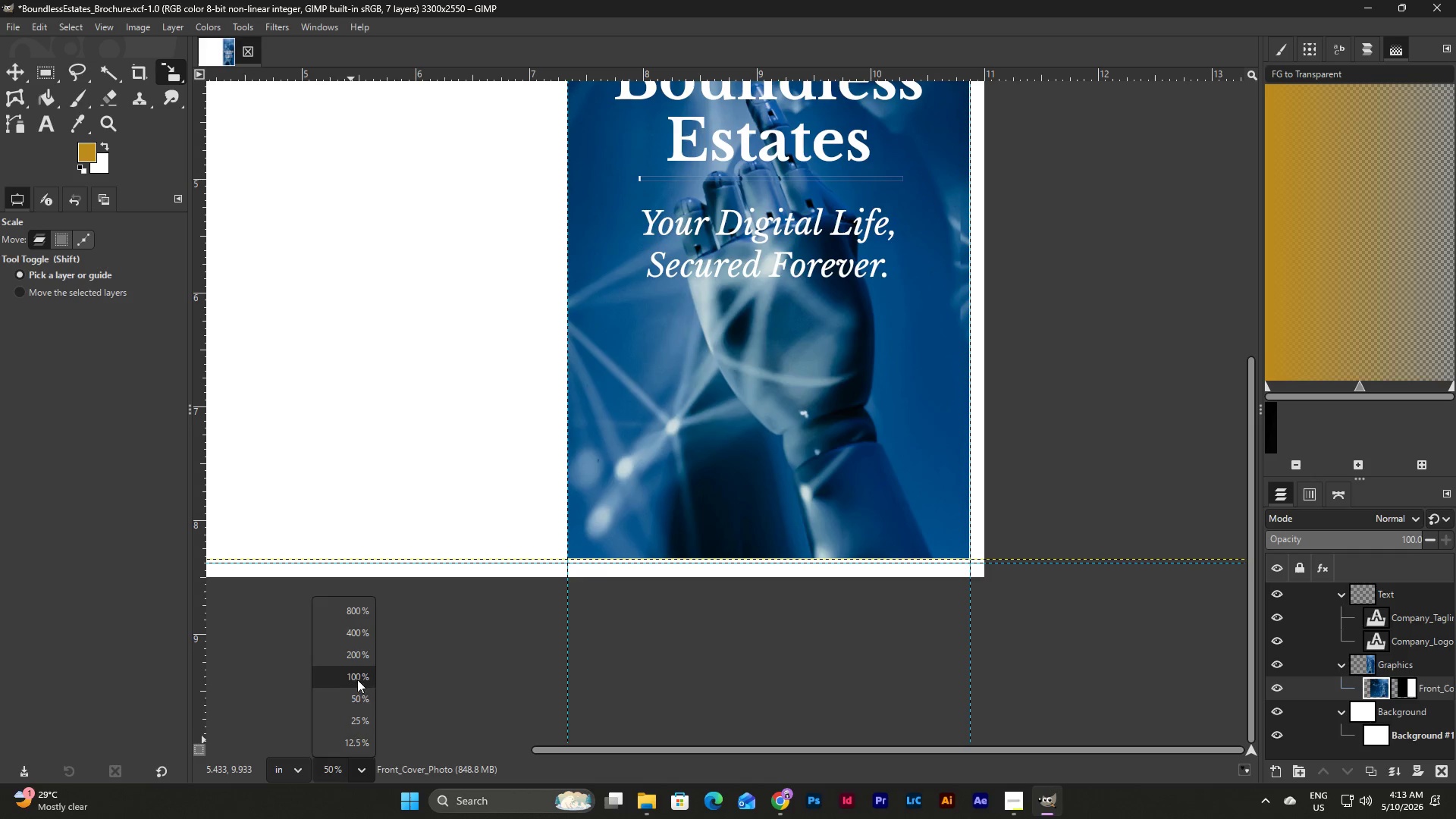 
left_click([359, 721])
 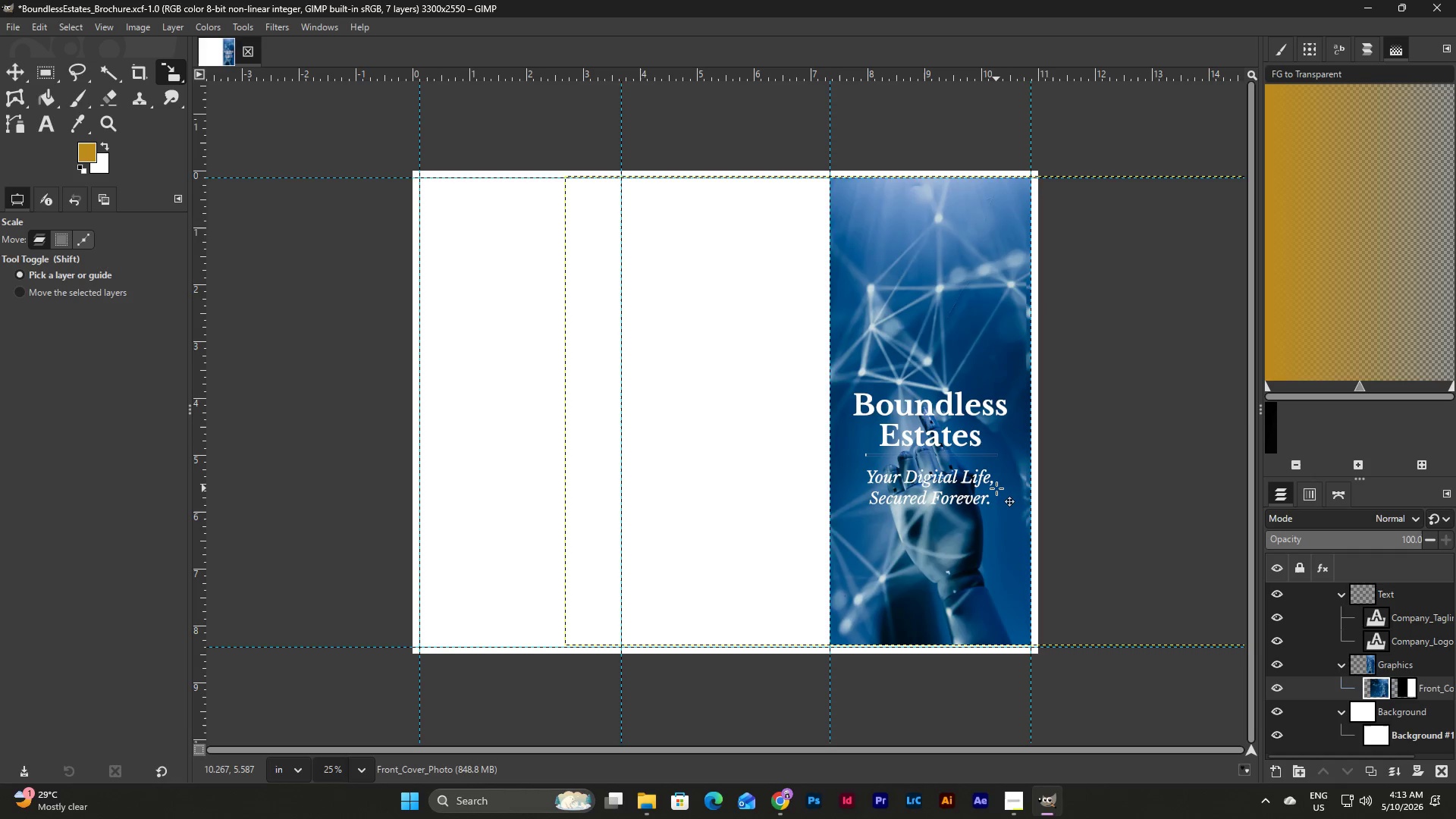 
key(Shift+S)
 